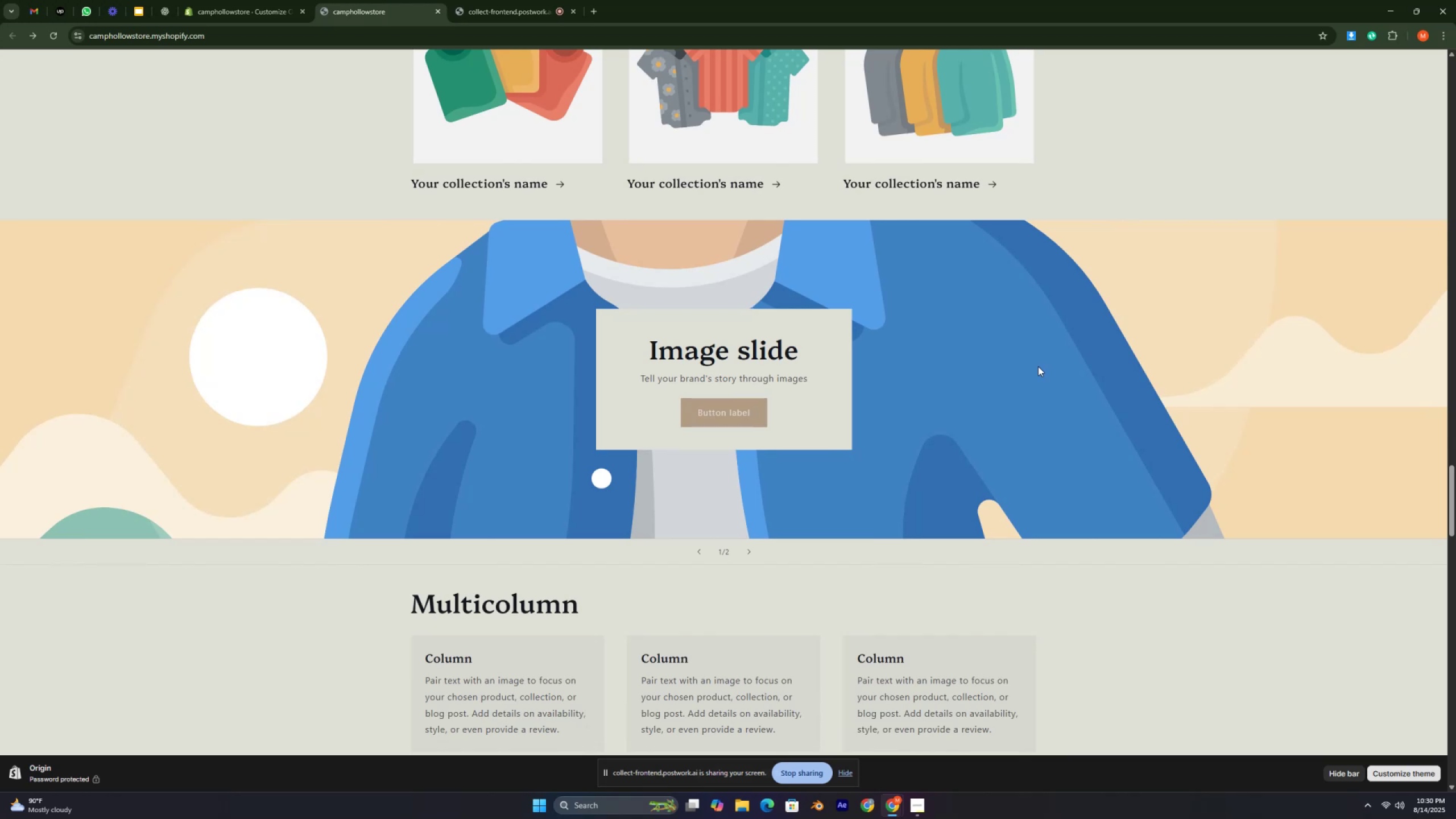 
wait(5.18)
 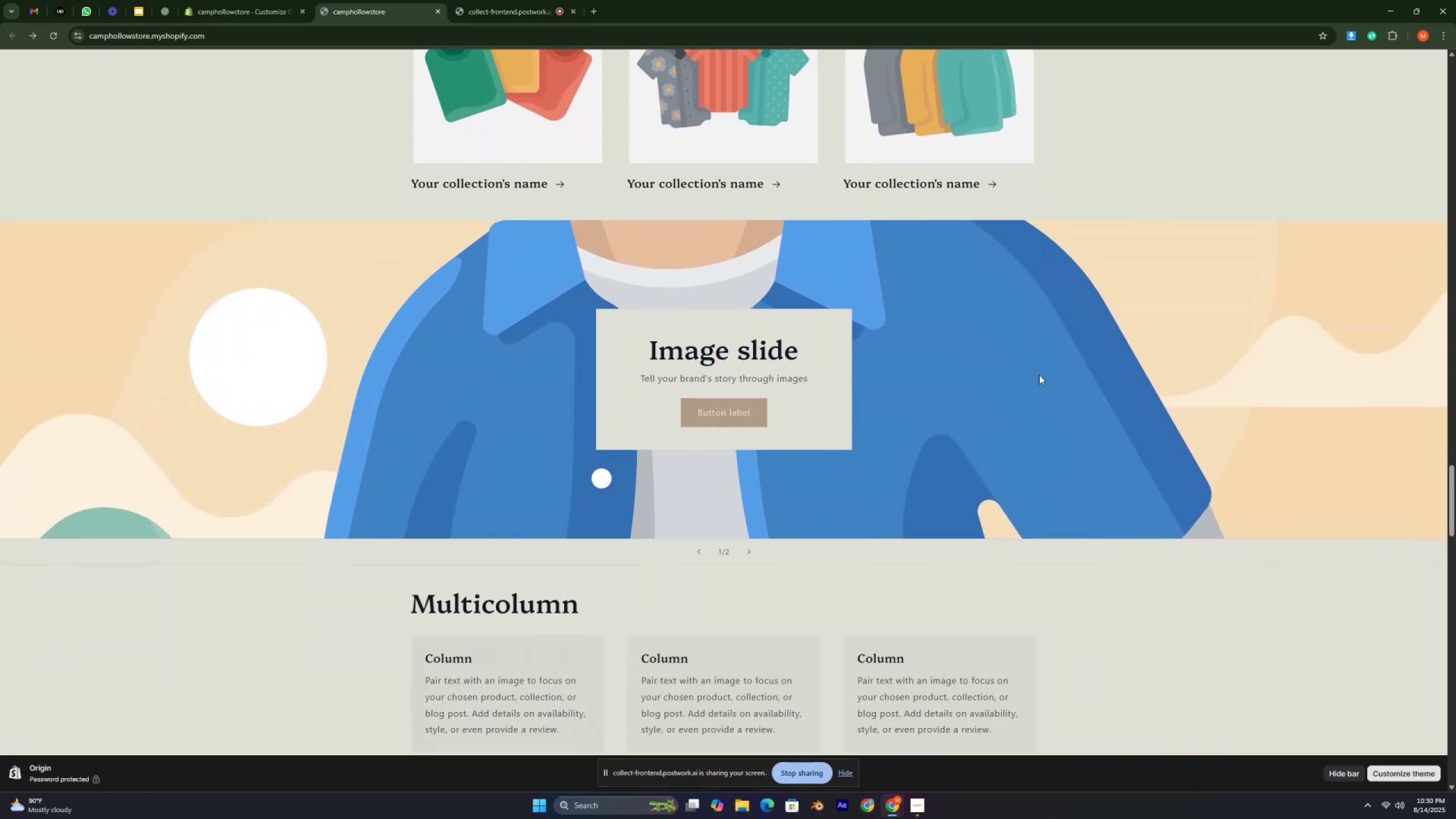 
scroll: coordinate [1038, 366], scroll_direction: down, amount: 2.0
 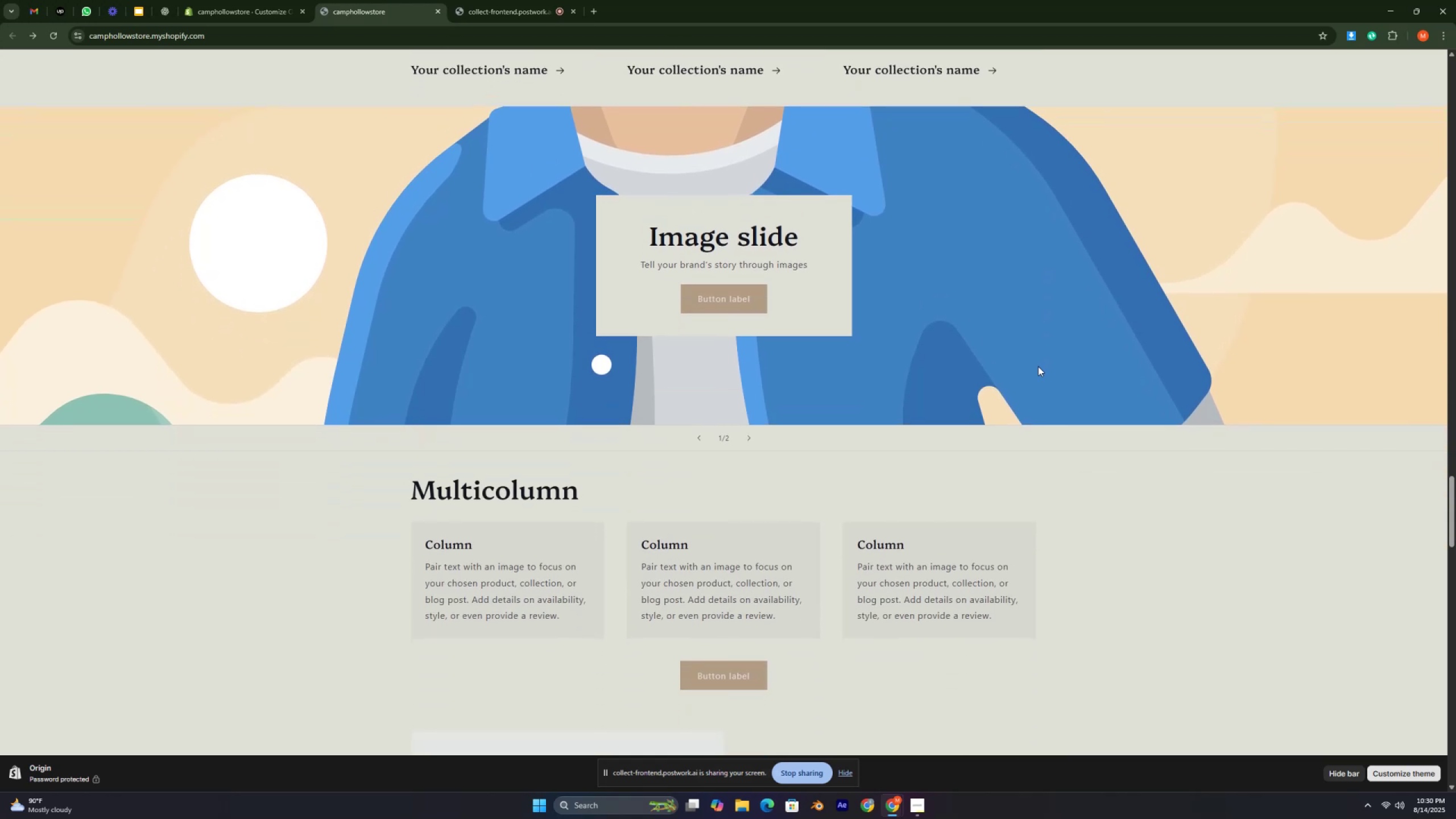 
wait(6.66)
 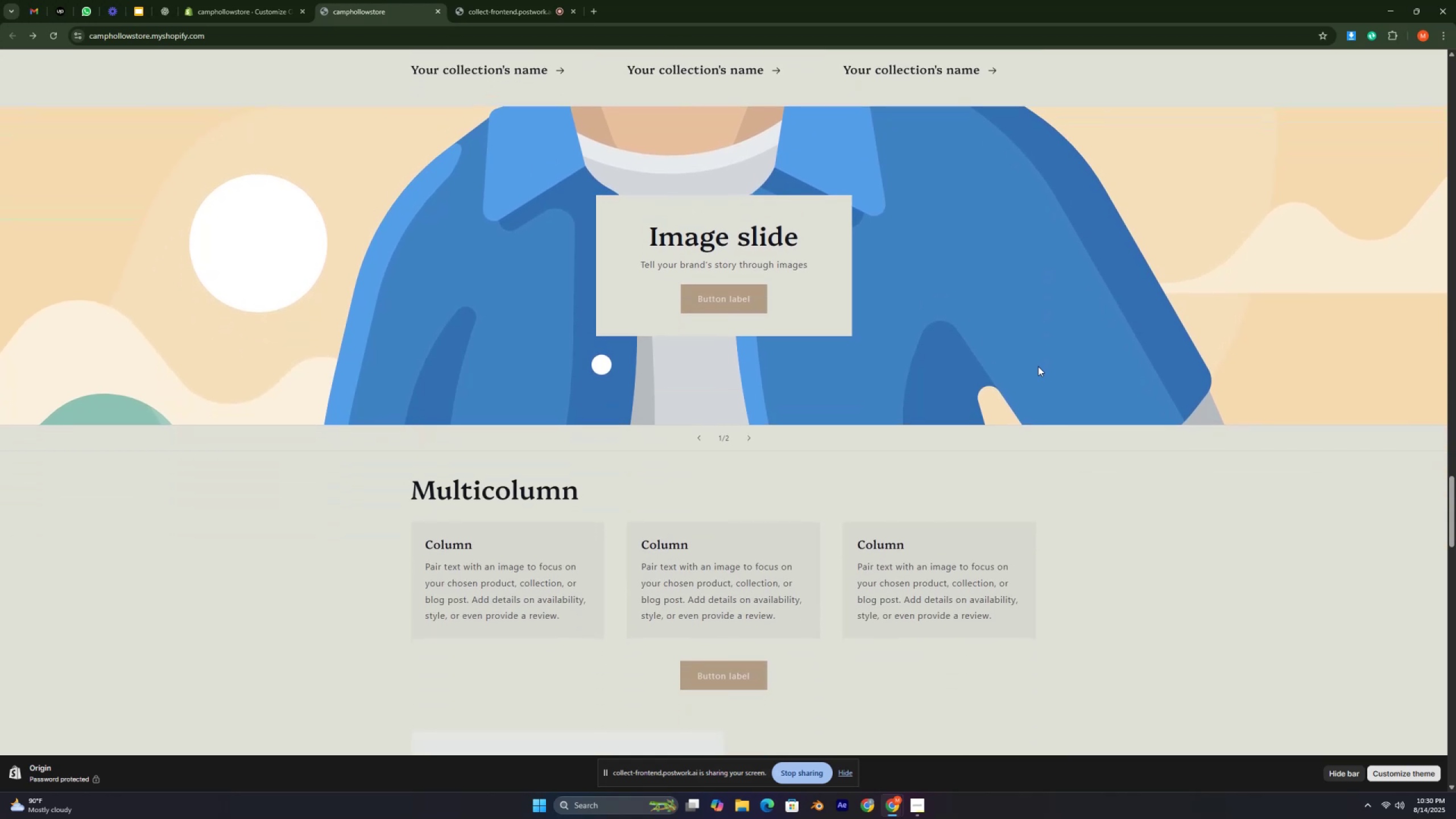 
scroll: coordinate [1038, 366], scroll_direction: down, amount: 3.0
 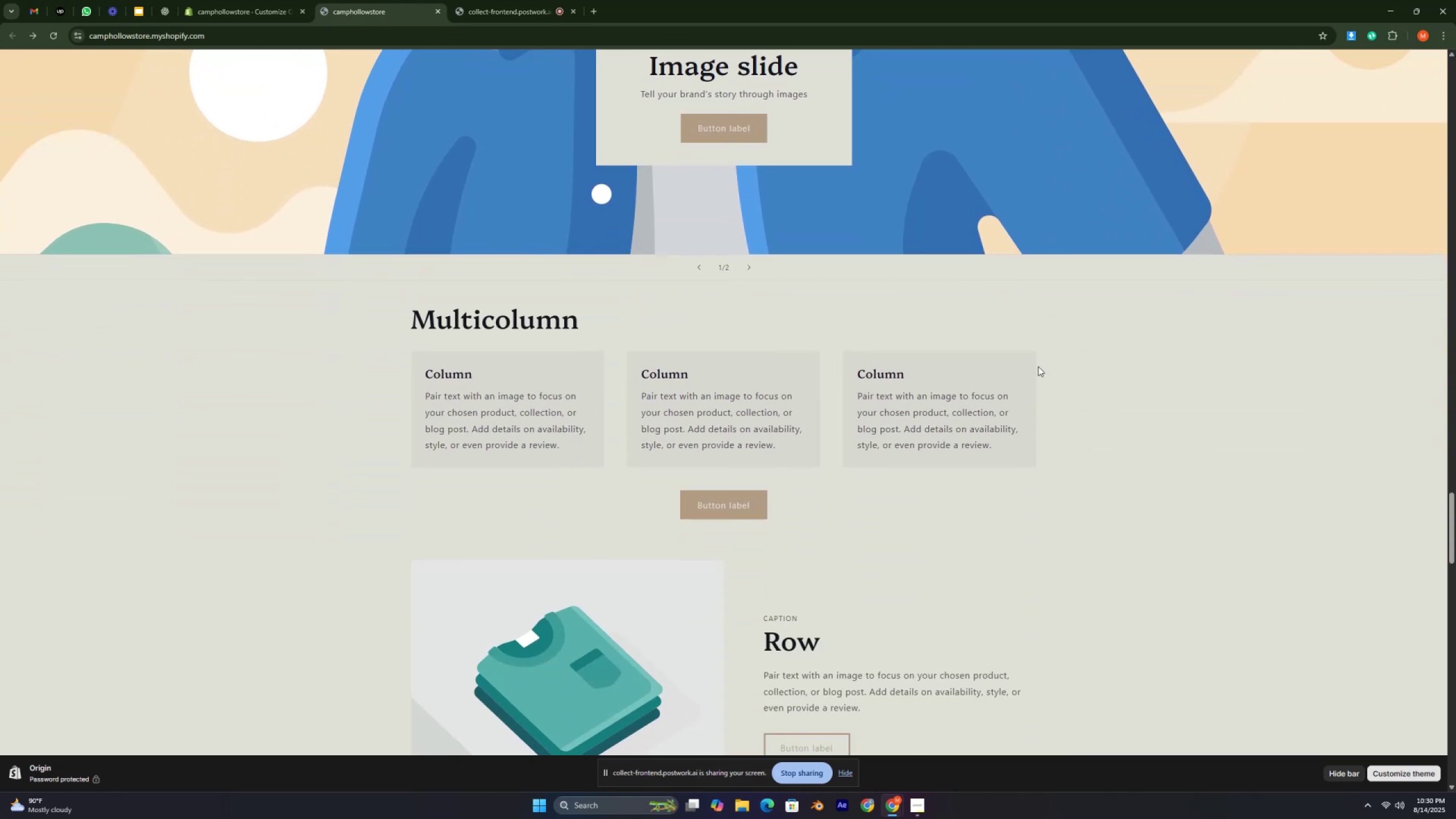 
scroll: coordinate [1038, 366], scroll_direction: up, amount: 15.0
 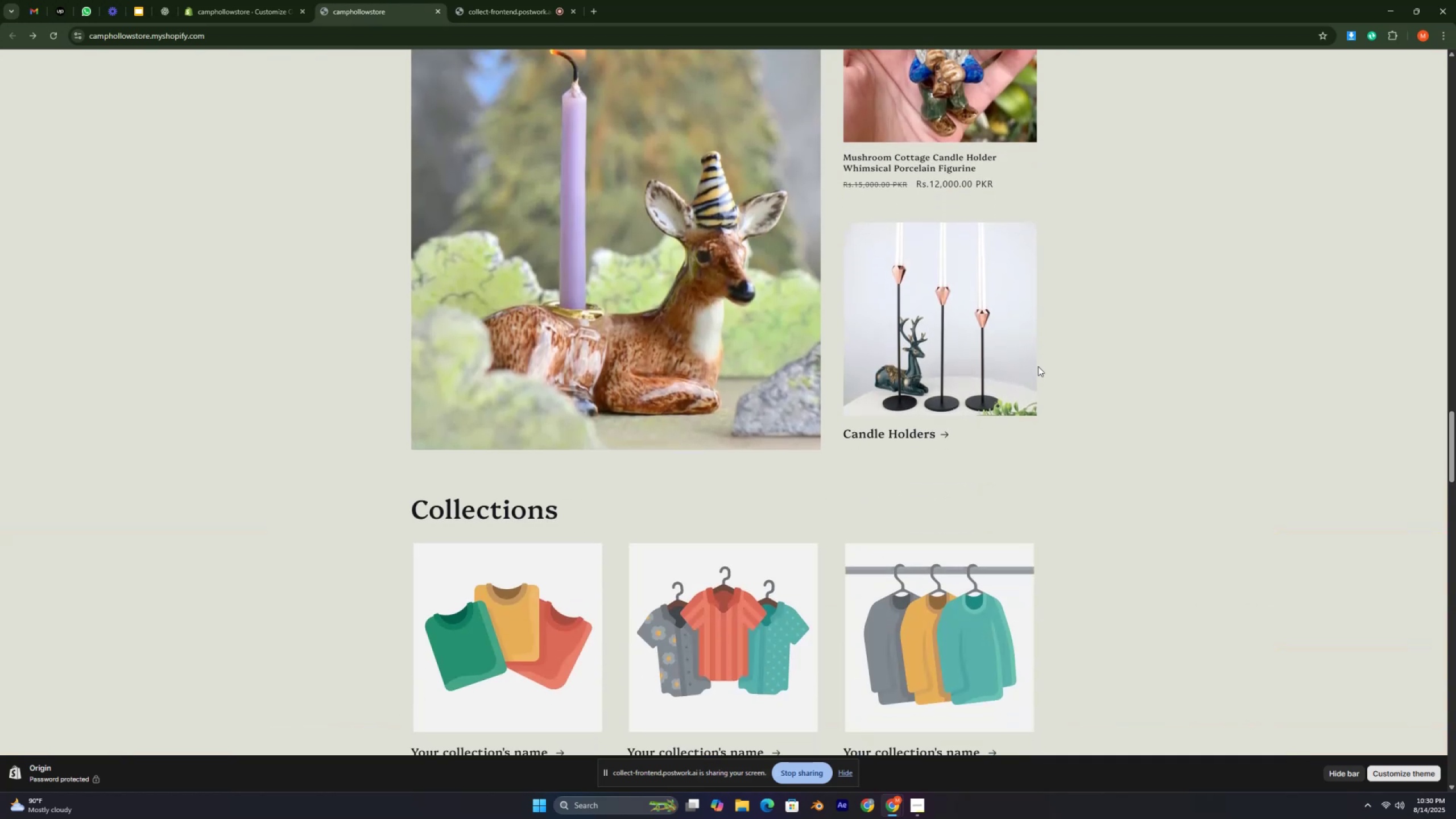 
key(Control+ControlLeft)
 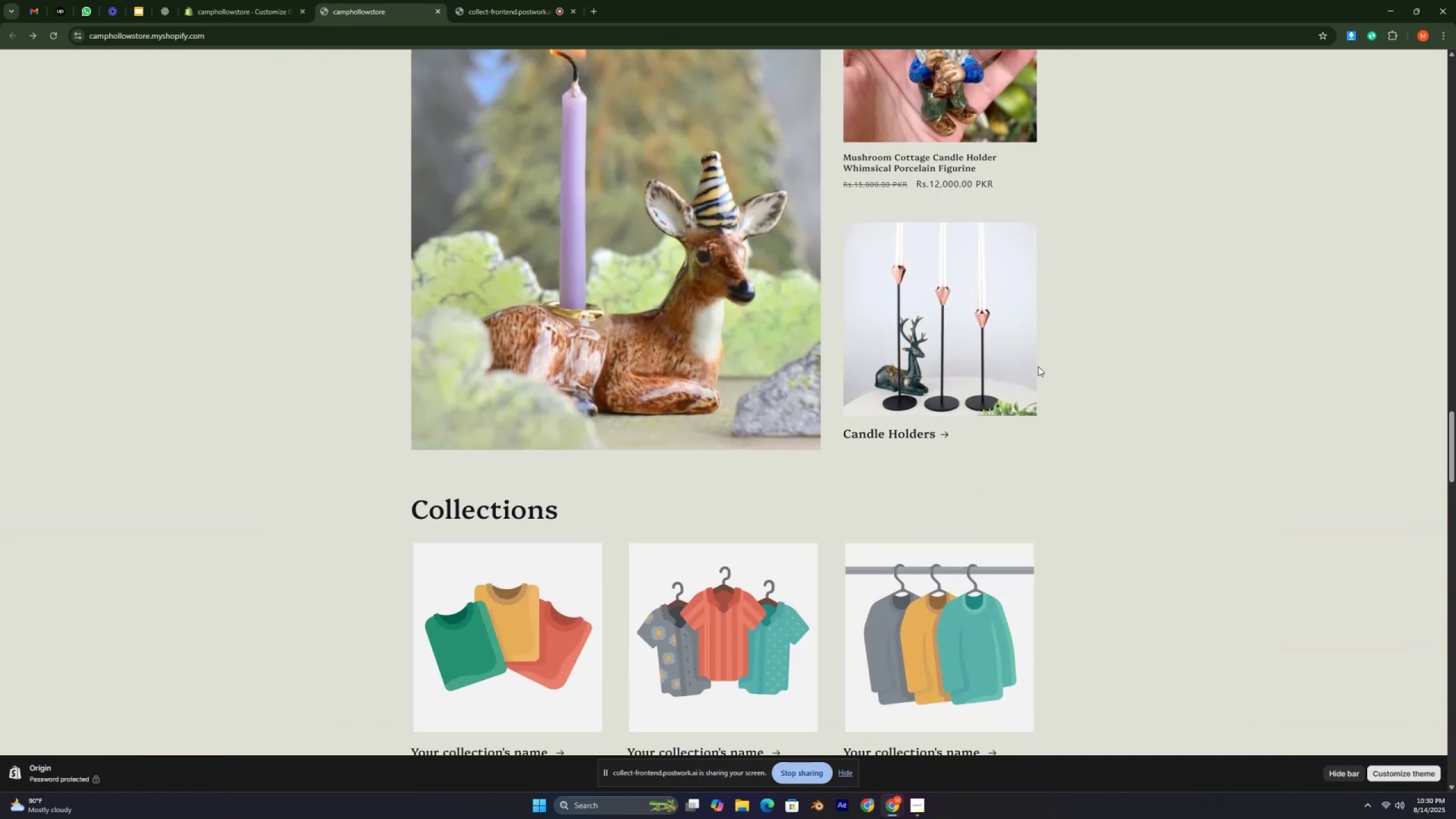 
key(Control+ControlLeft)
 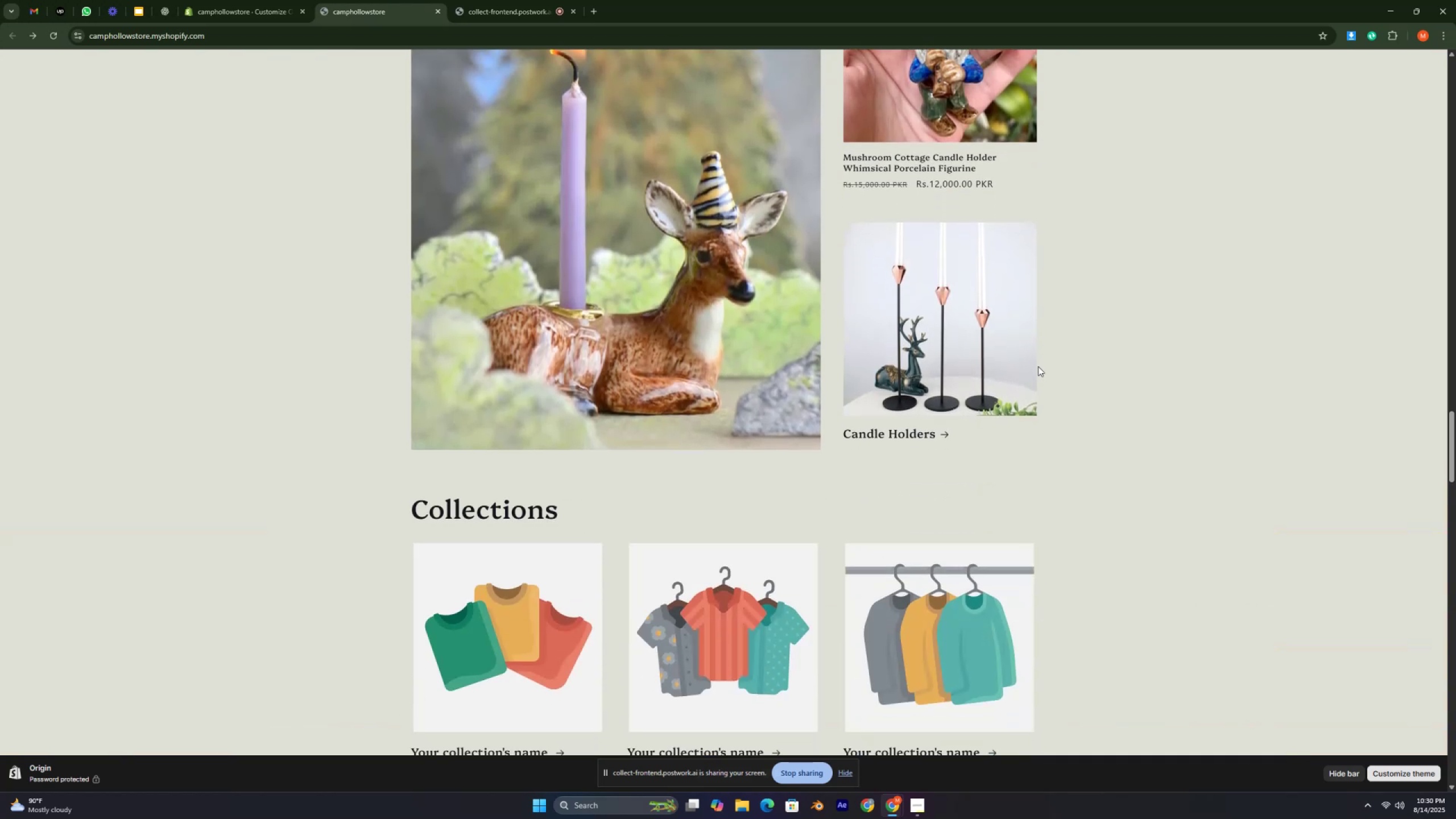 
key(Control+ControlLeft)
 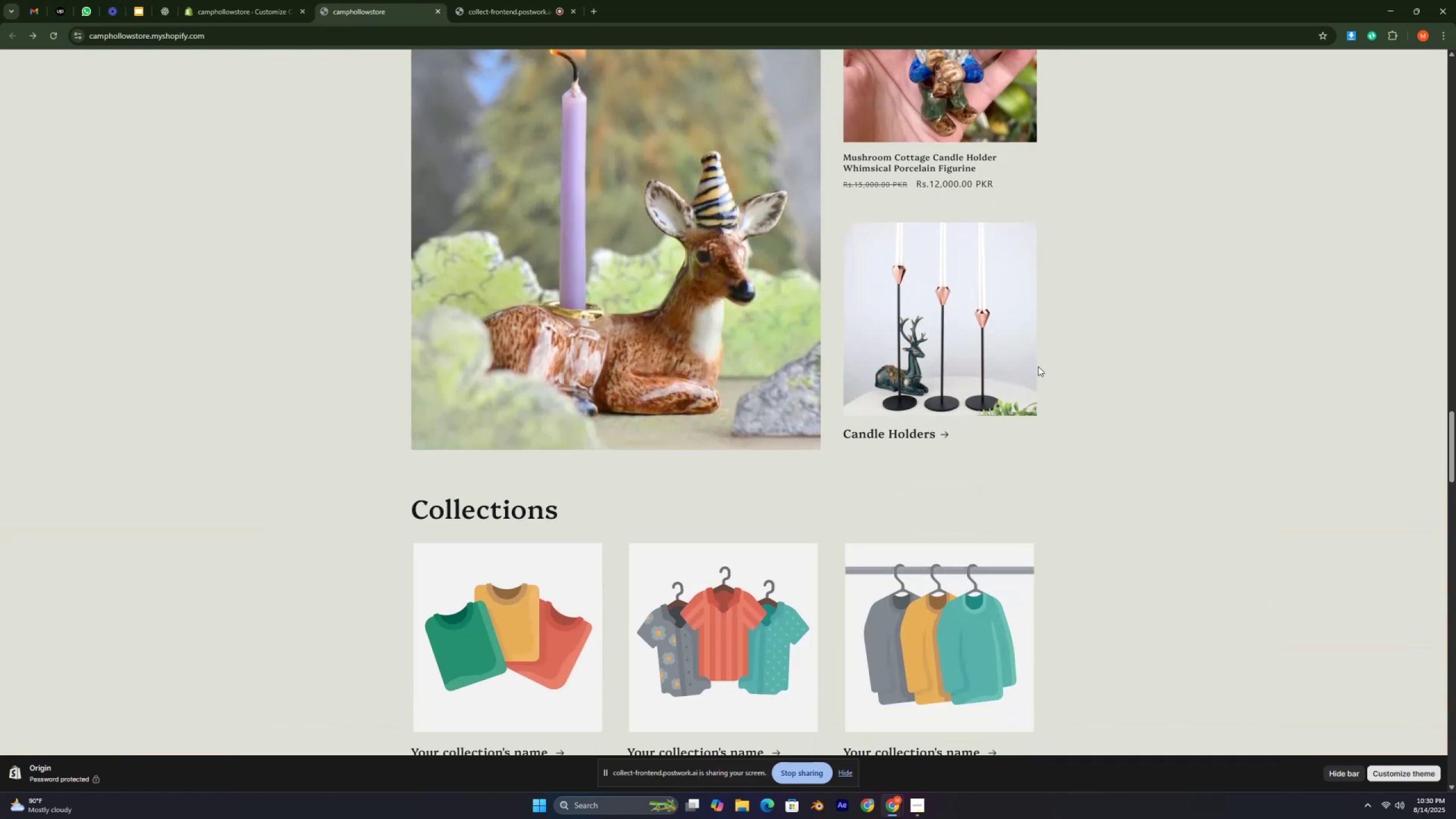 
key(Control+ControlLeft)
 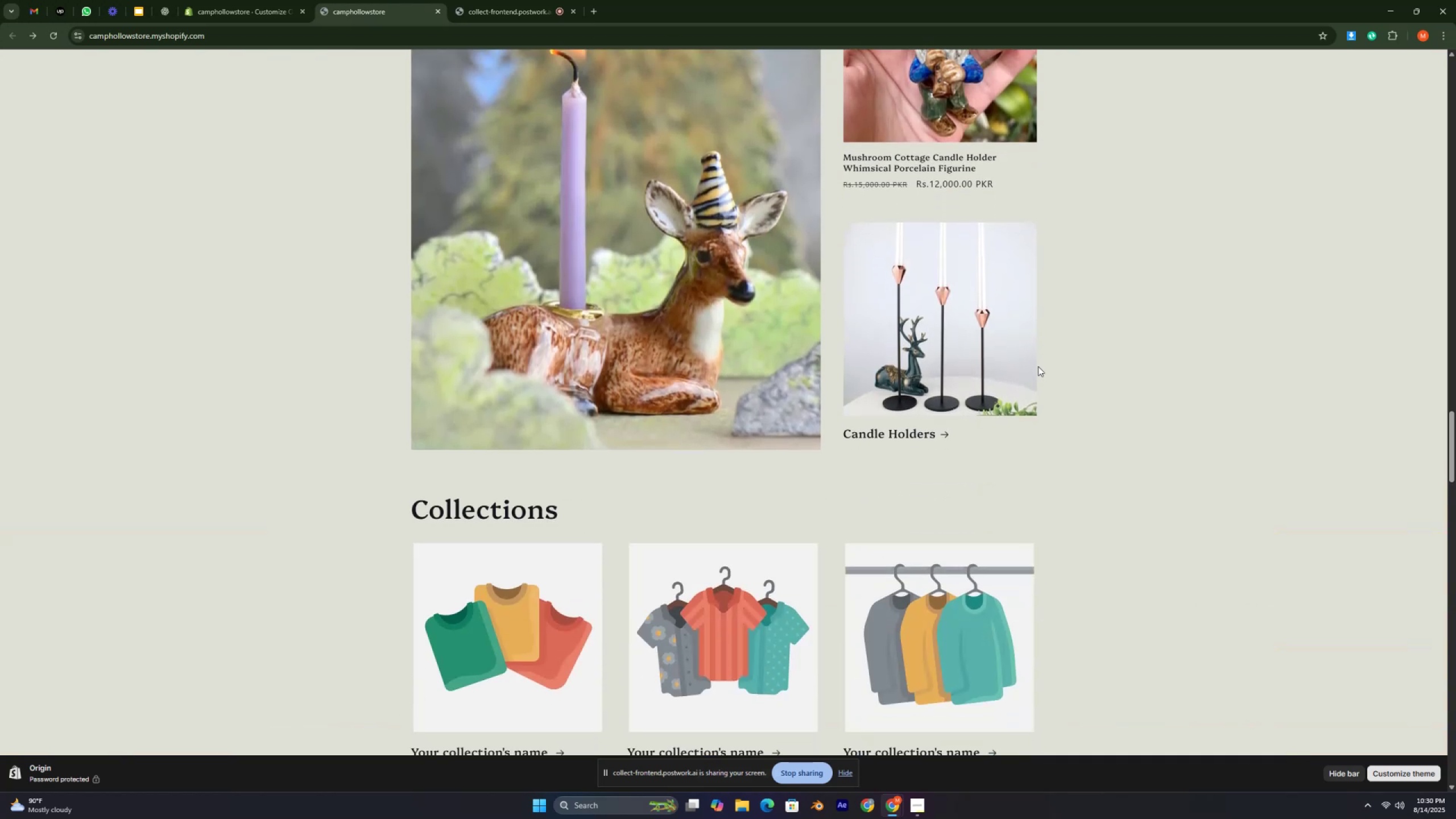 
key(Control+ControlLeft)
 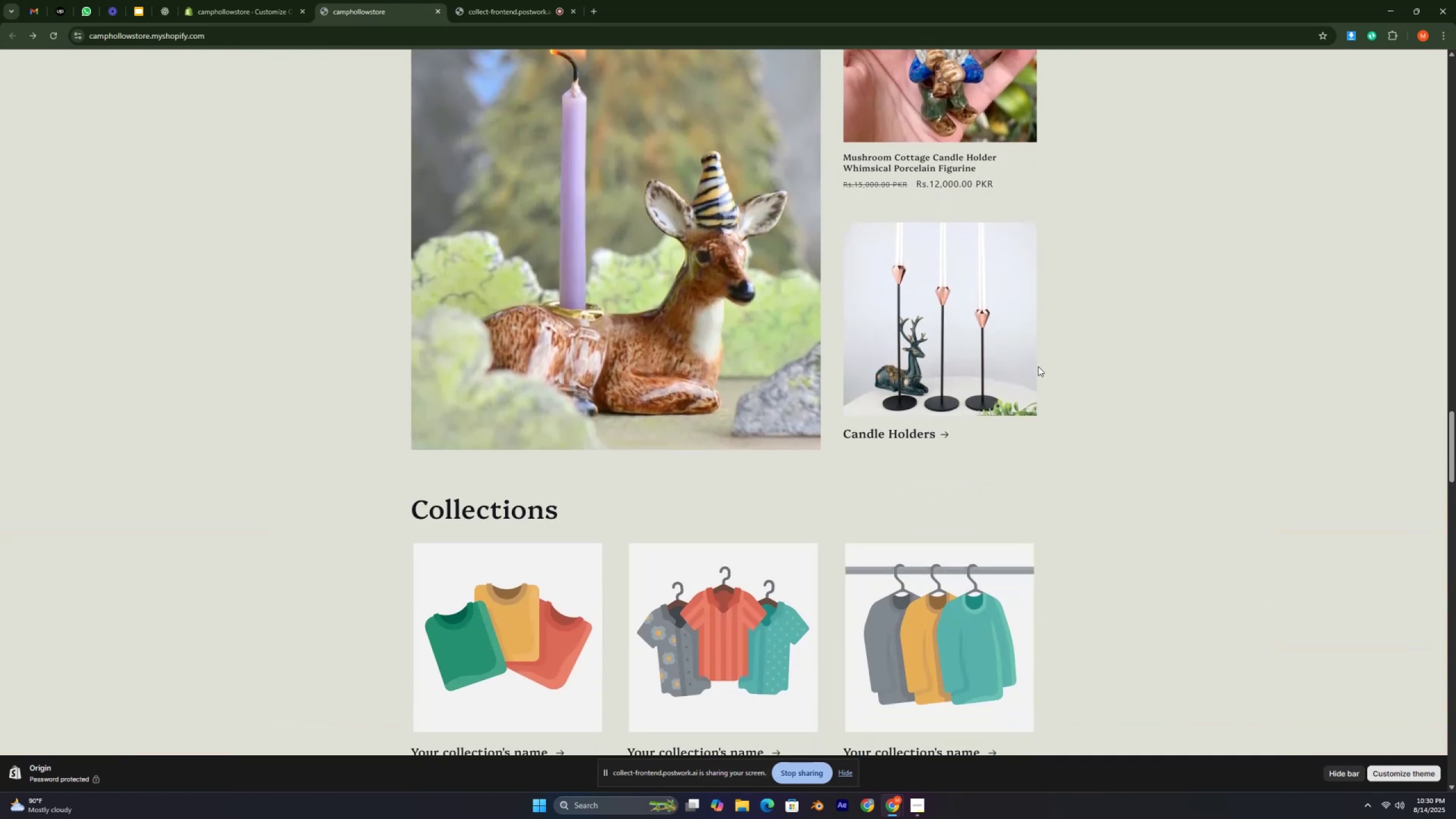 
key(Control+ControlLeft)
 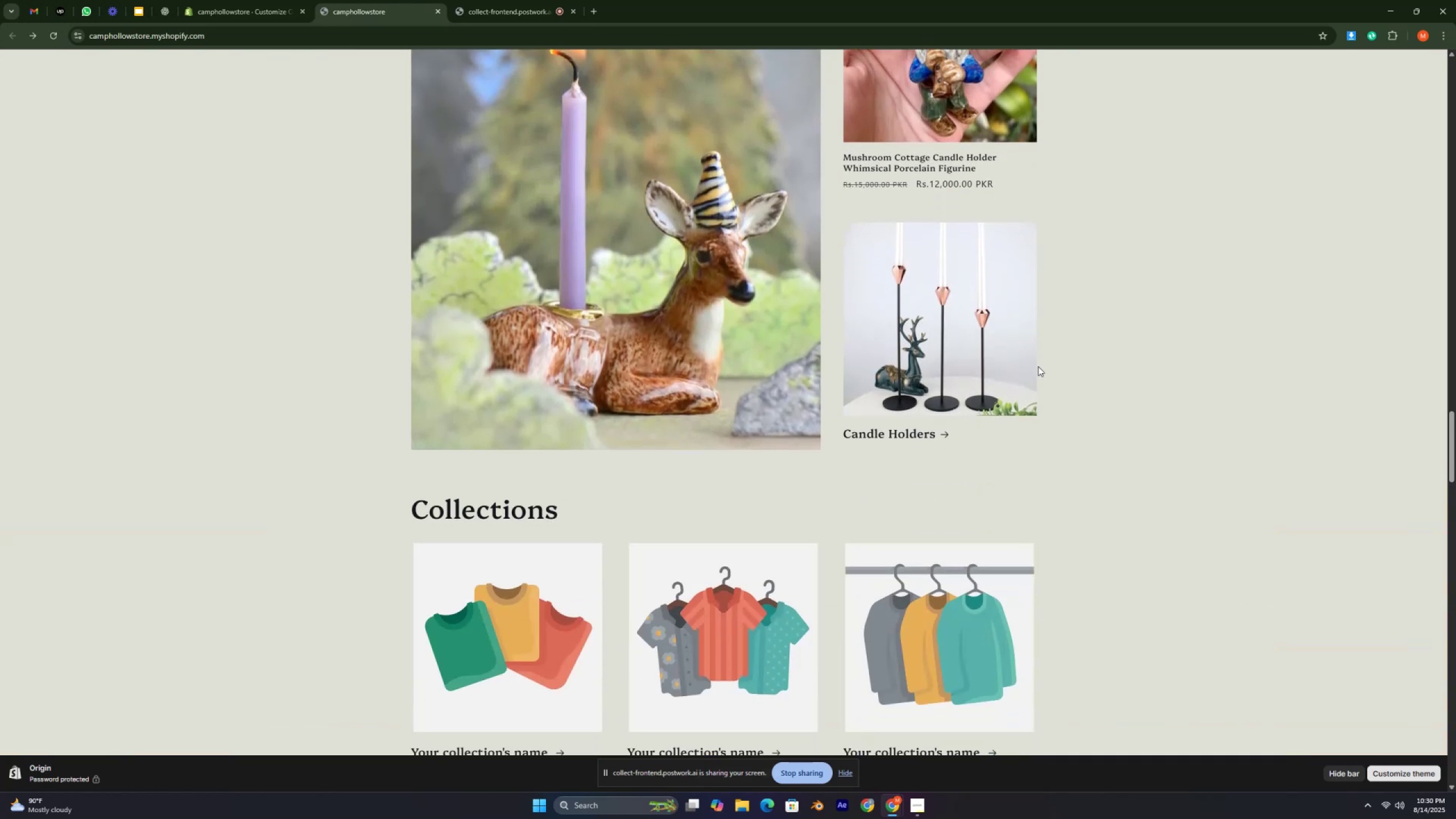 
key(Control+ControlLeft)
 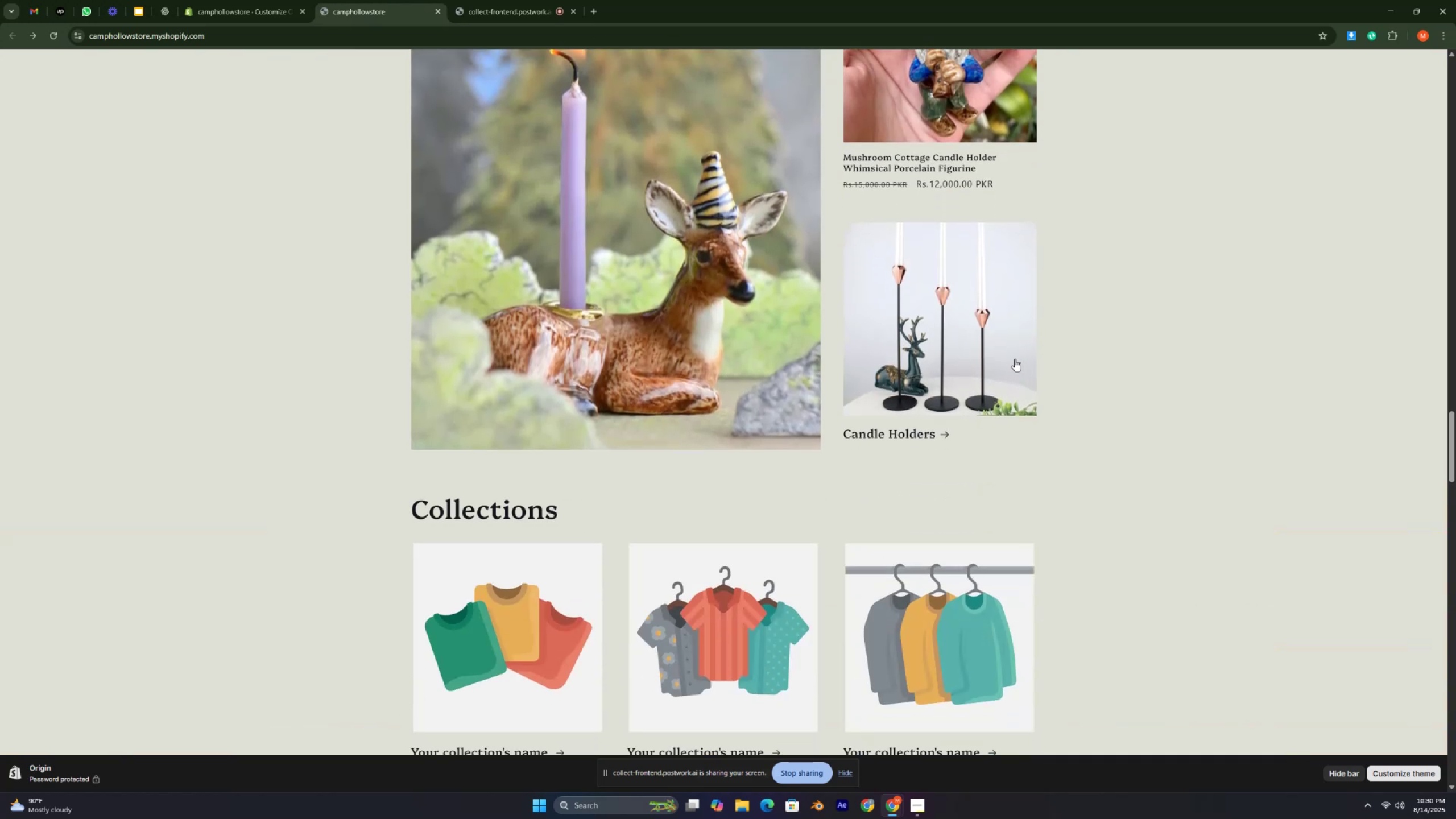 
key(Control+ControlLeft)
 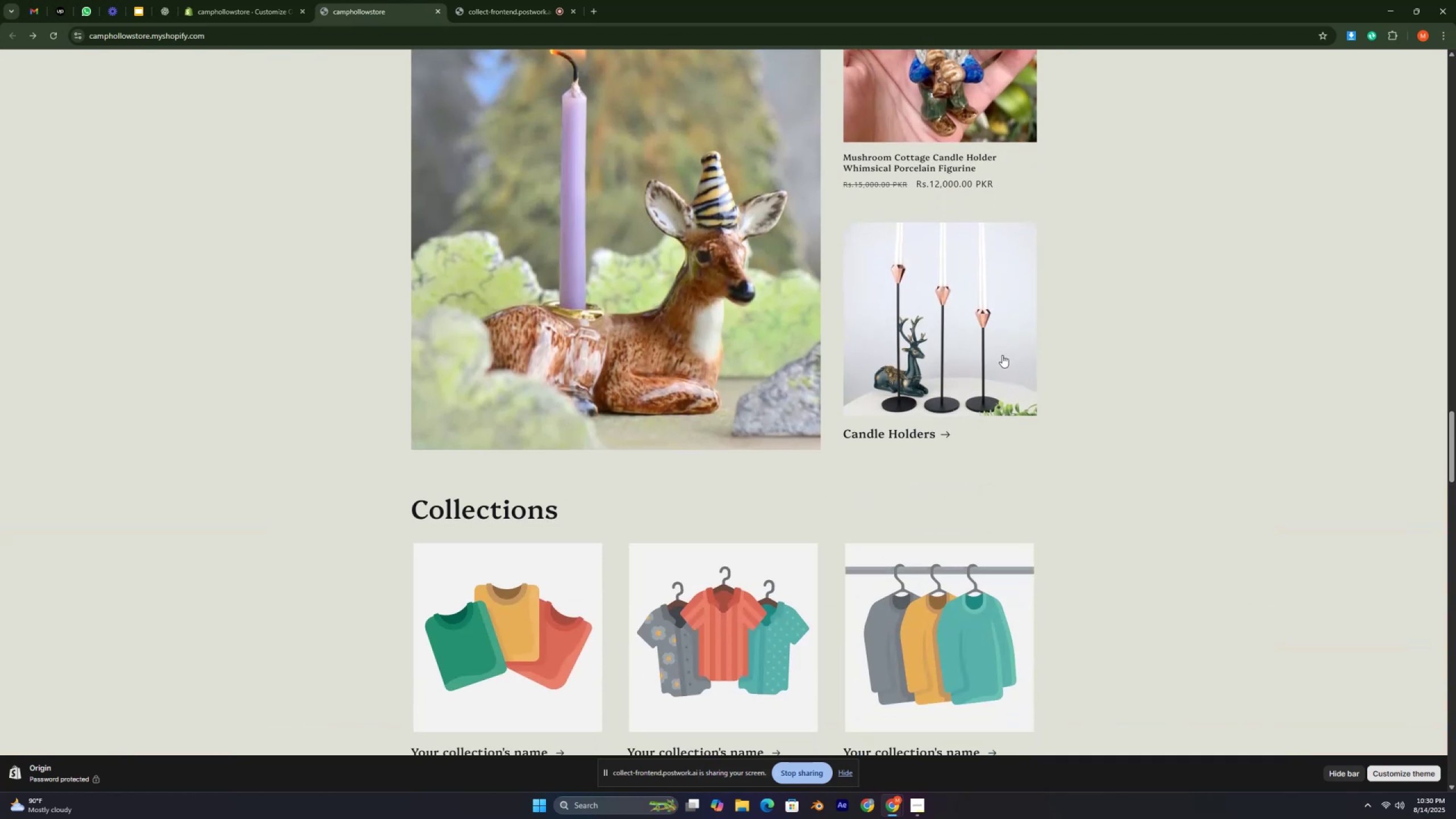 
key(Control+ControlLeft)
 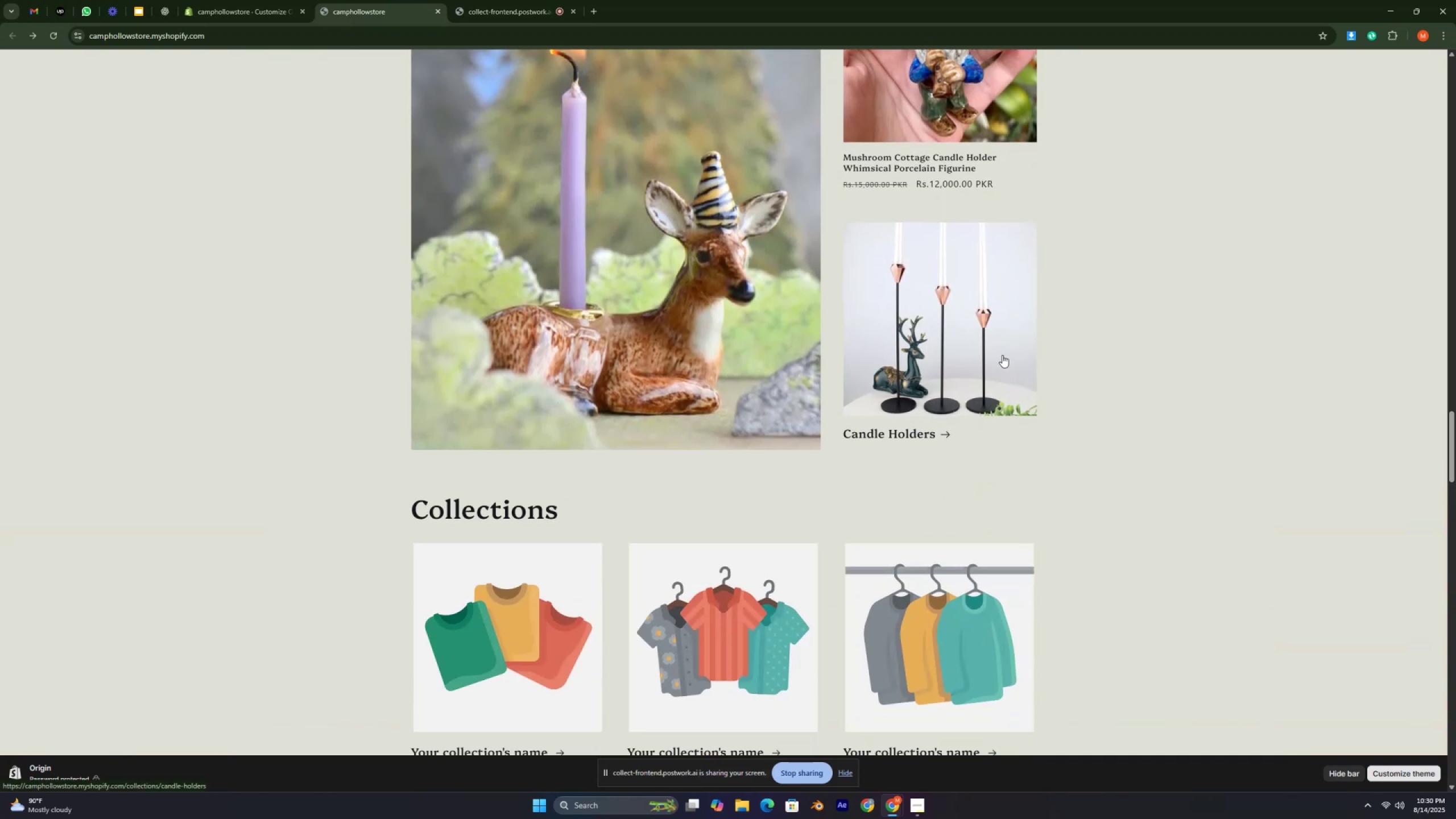 
key(Control+ControlLeft)
 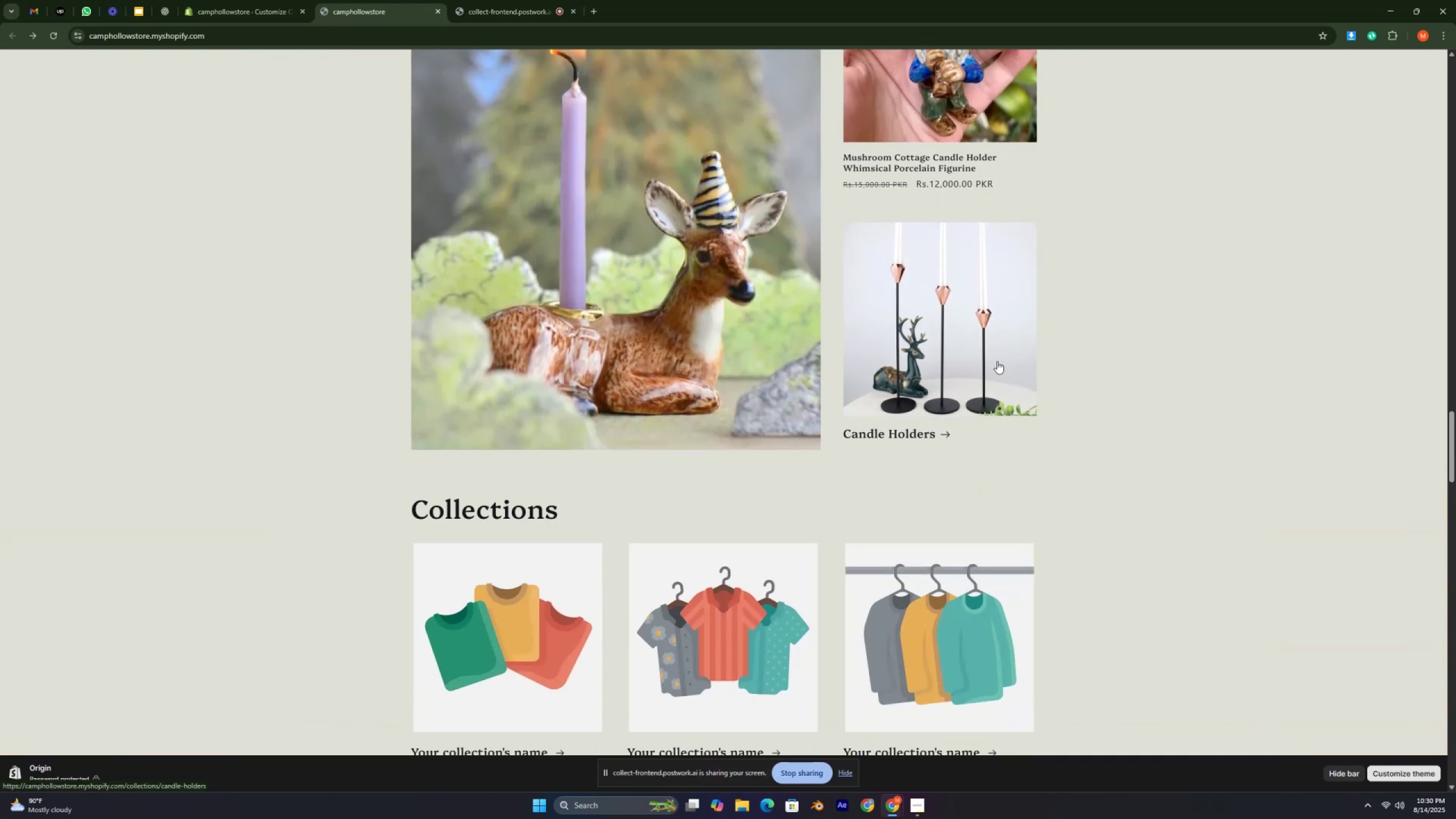 
key(Control+ControlLeft)
 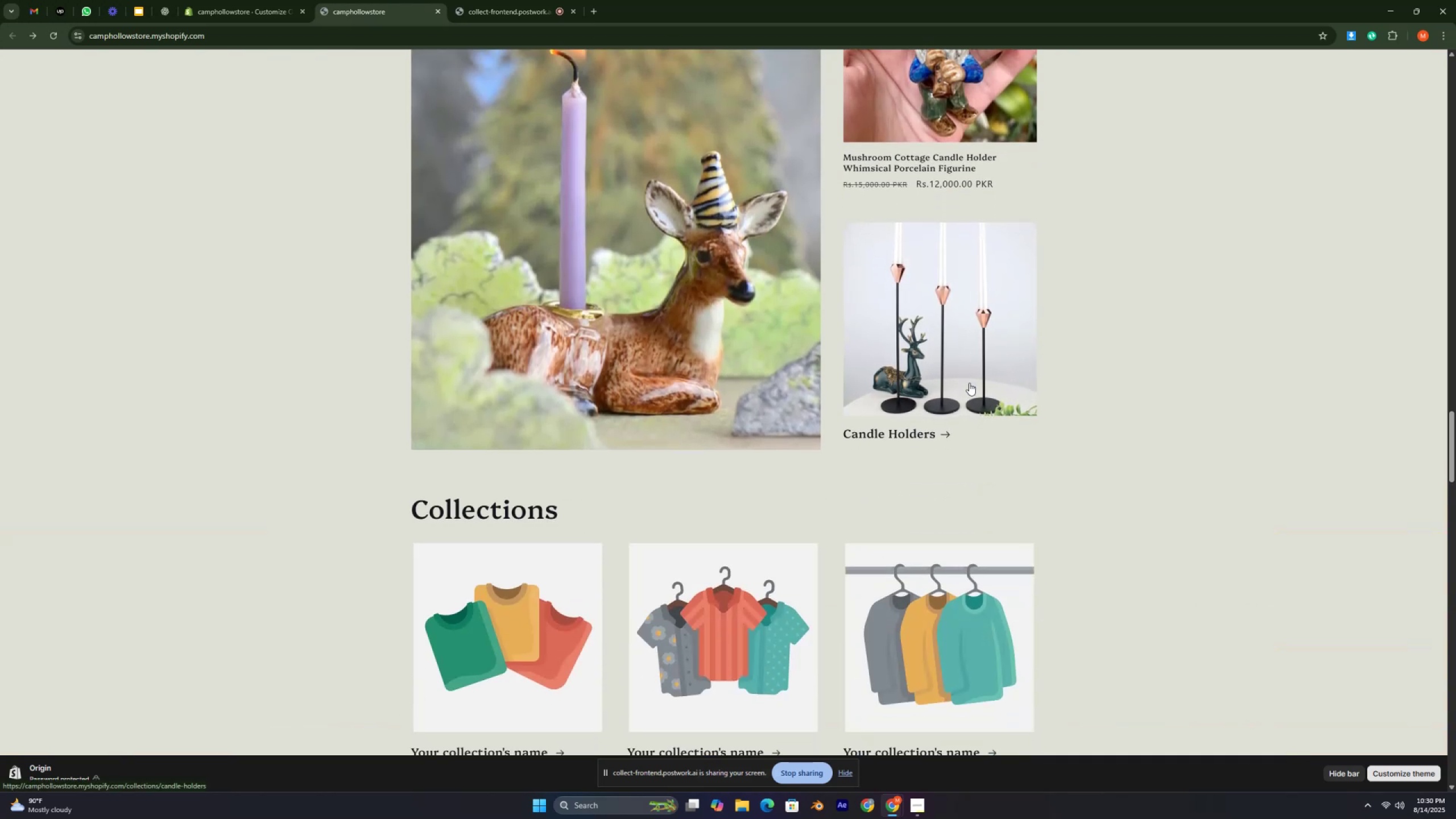 
key(Control+ControlLeft)
 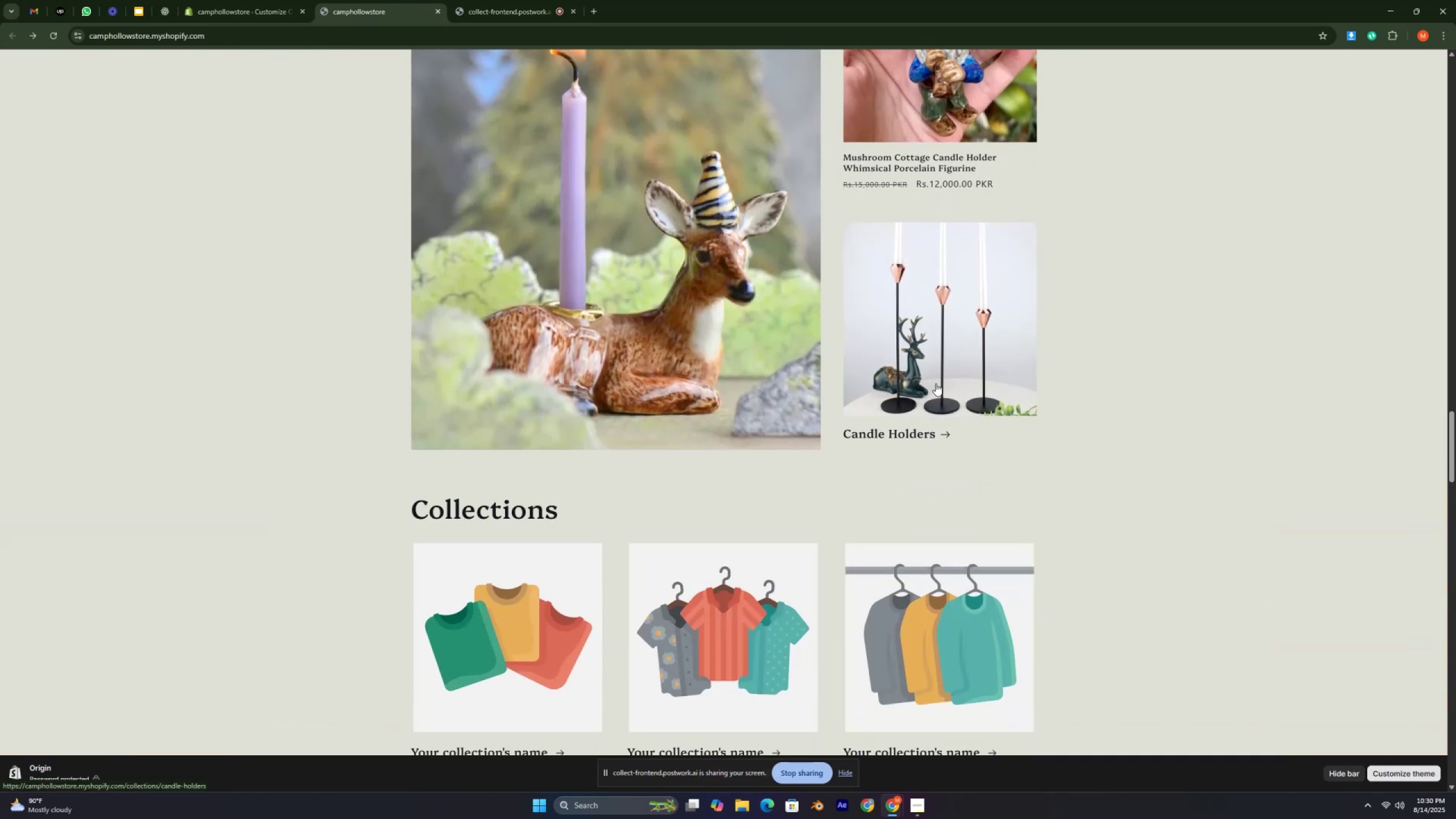 
key(Control+ControlLeft)
 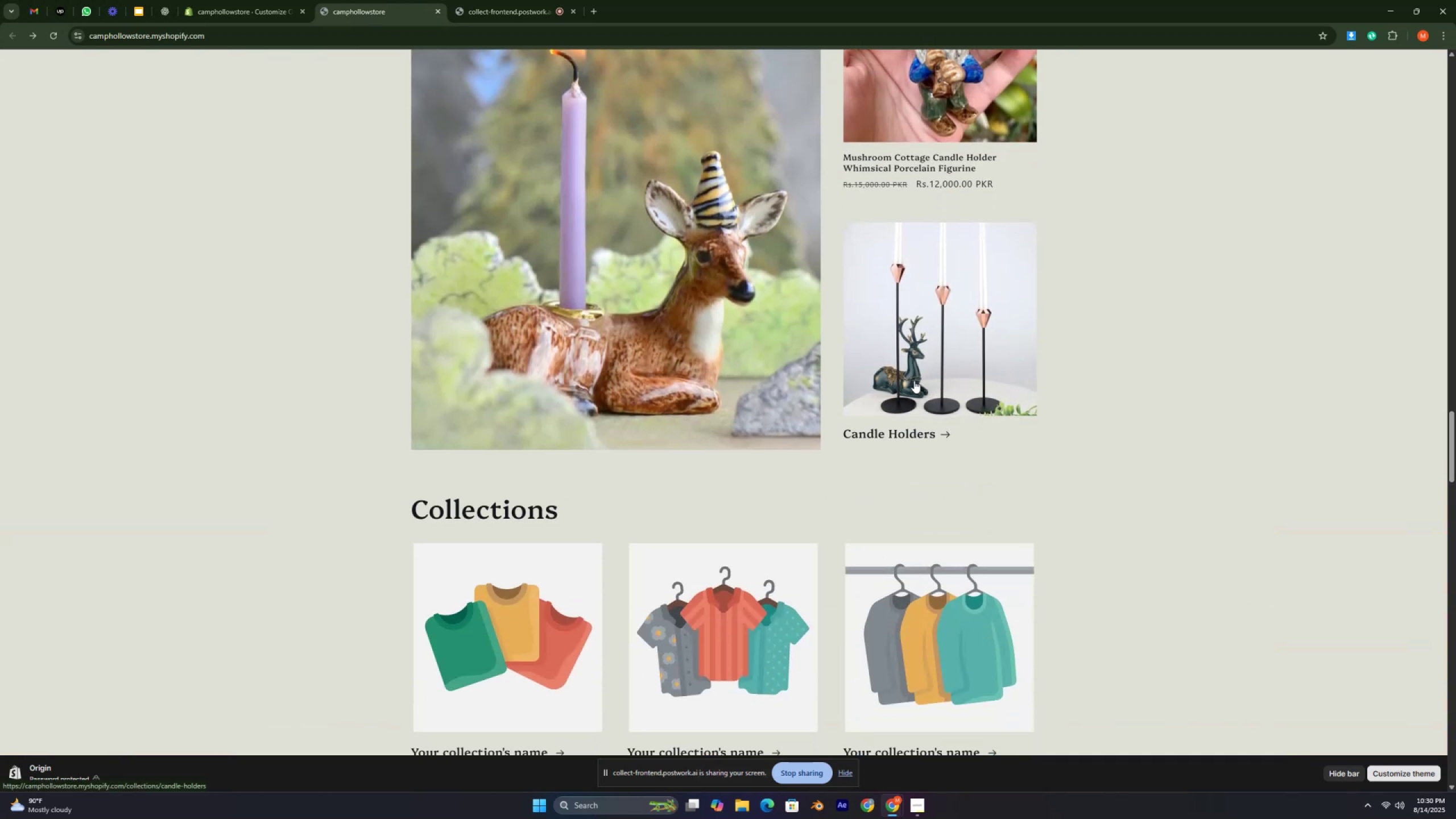 
key(Control+ControlLeft)
 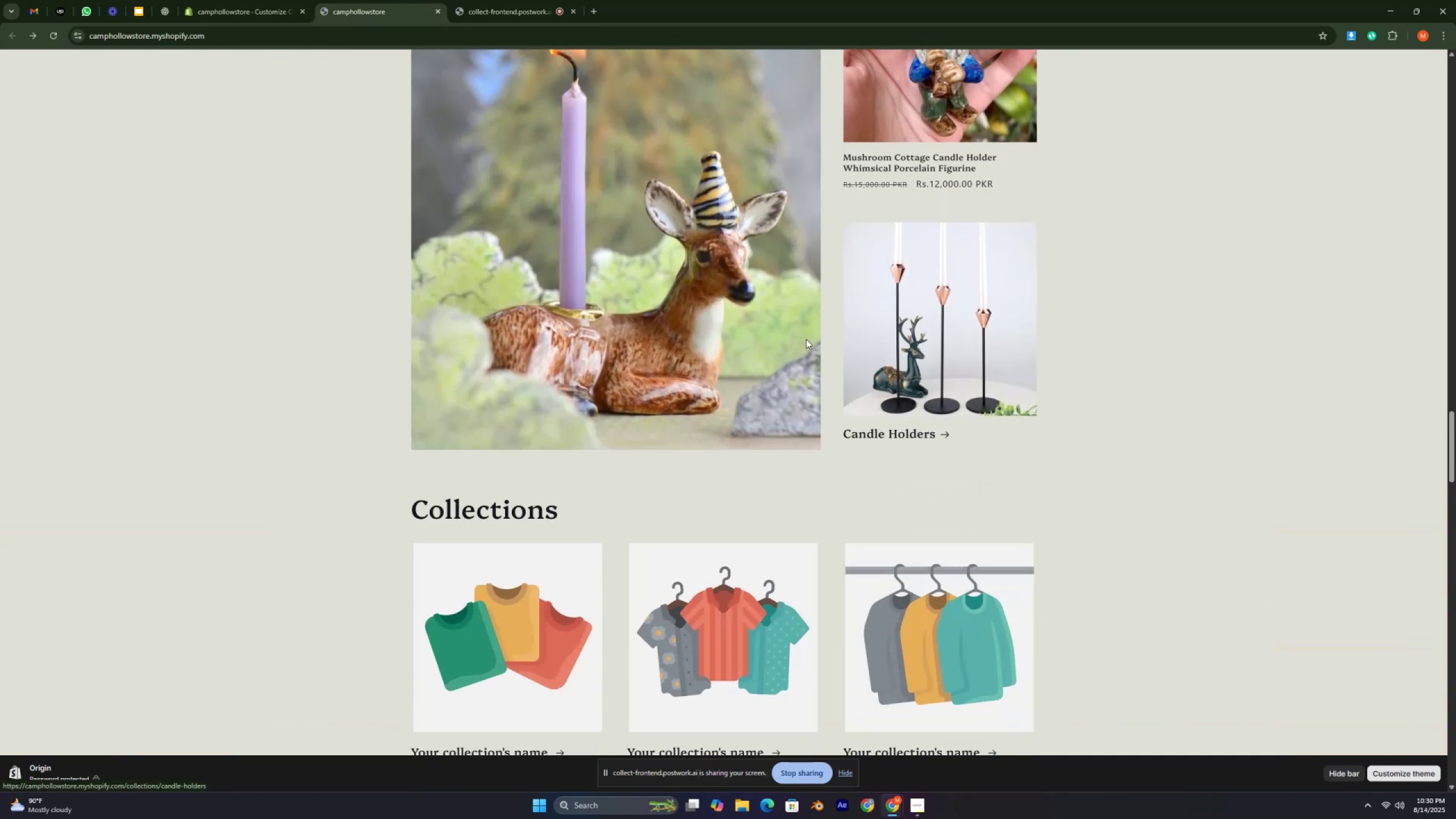 
key(Control+ControlLeft)
 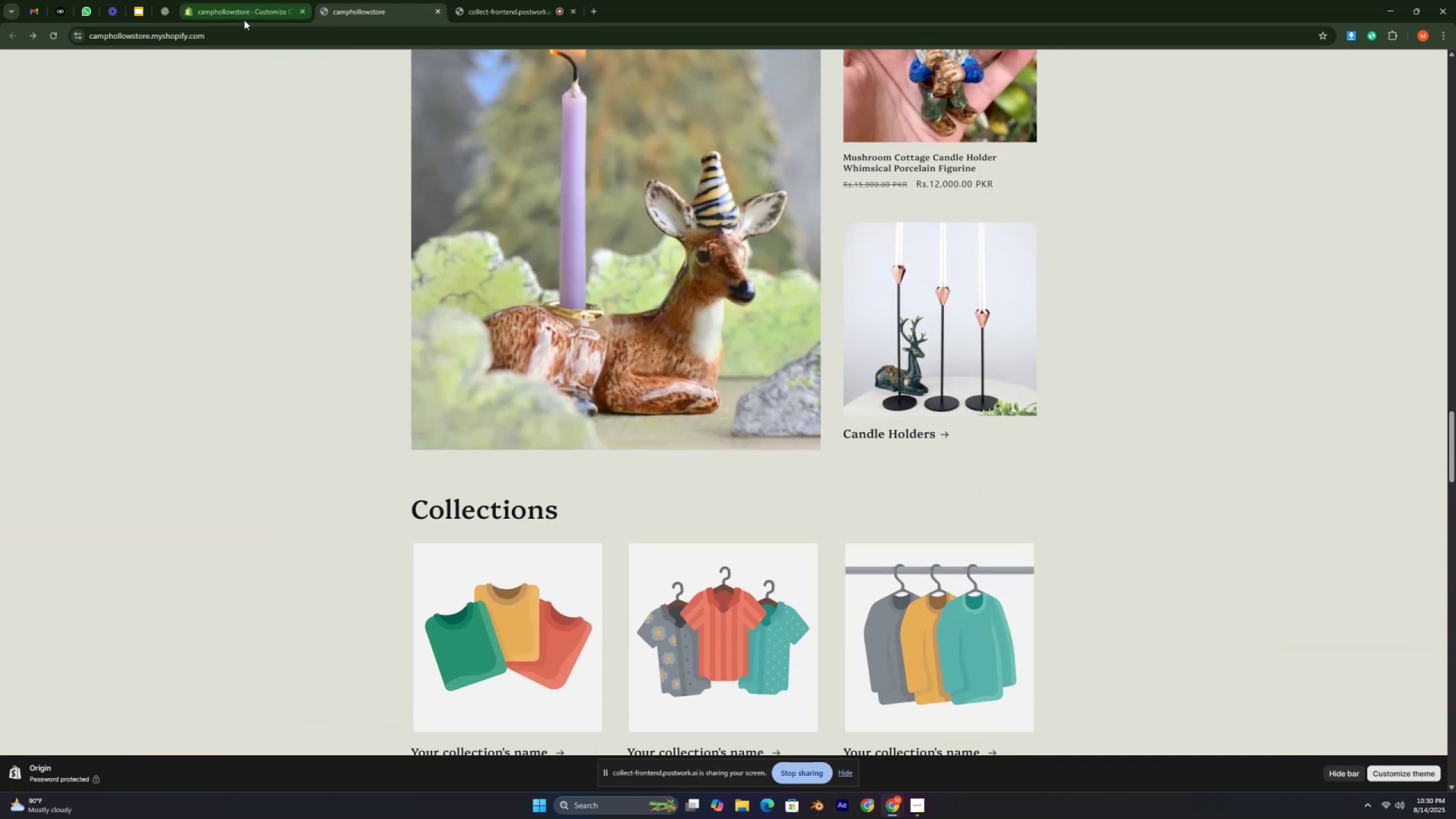 
left_click([242, 16])
 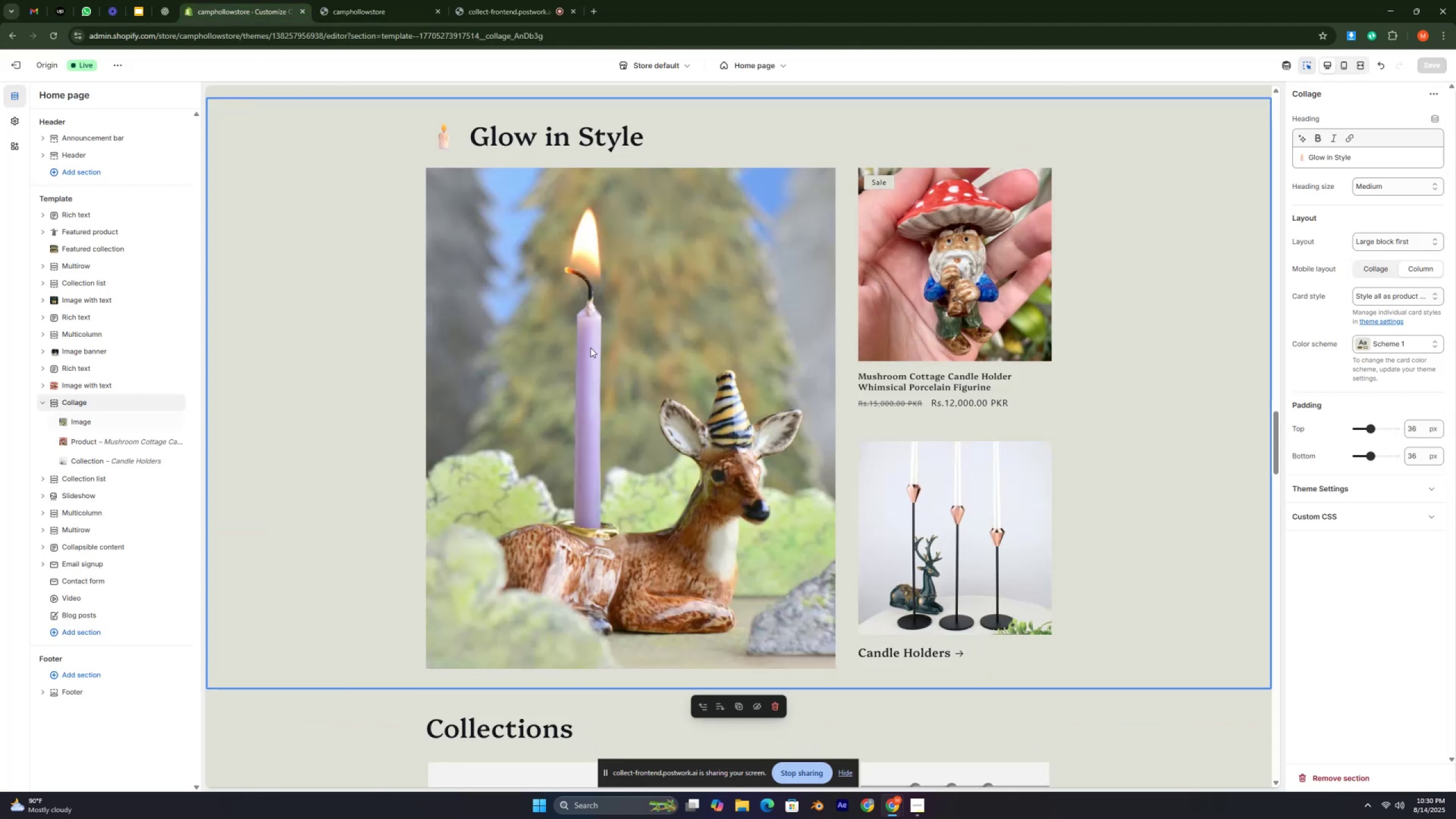 
scroll: coordinate [630, 354], scroll_direction: up, amount: 3.0
 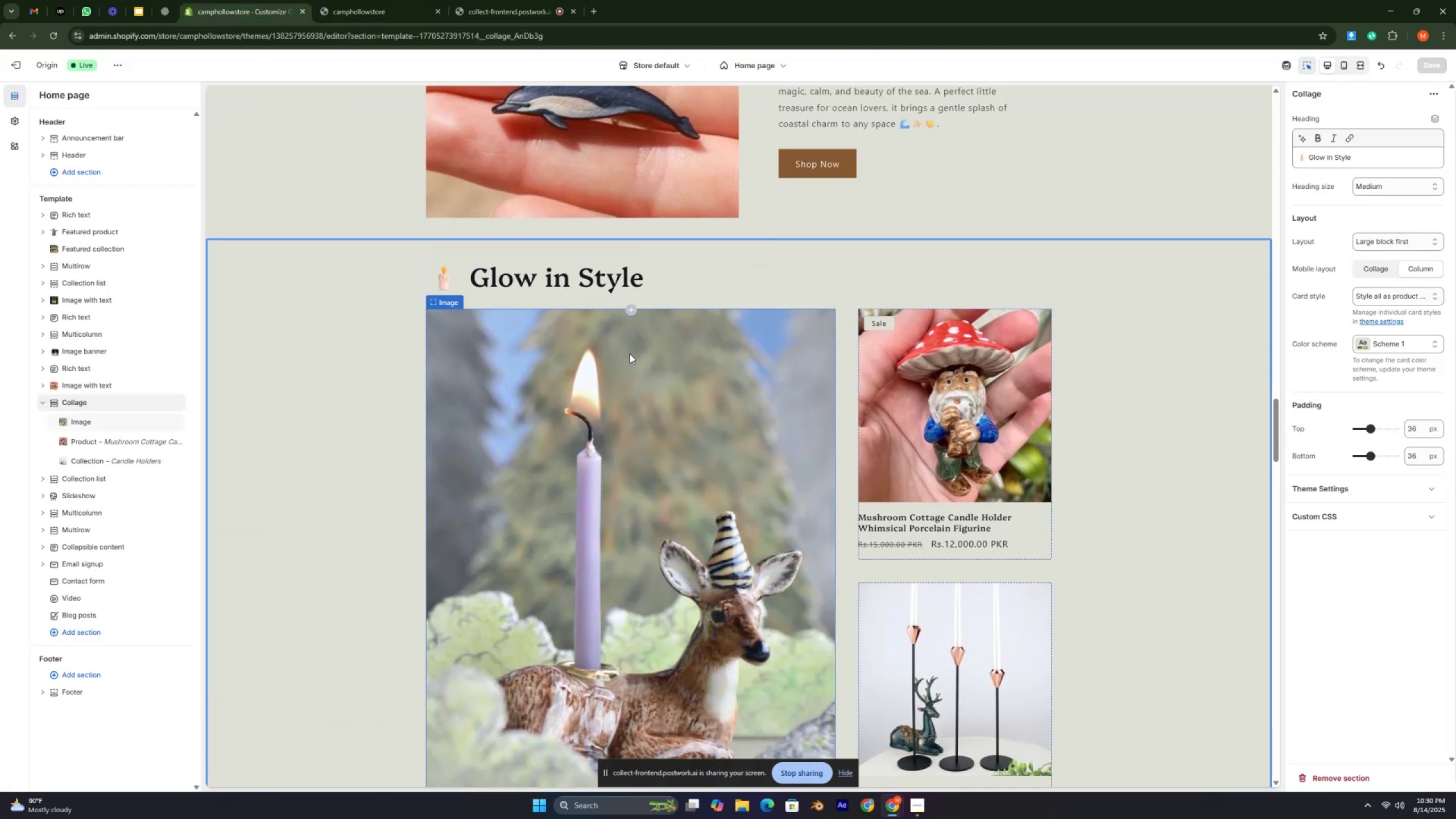 
key(Control+ControlLeft)
 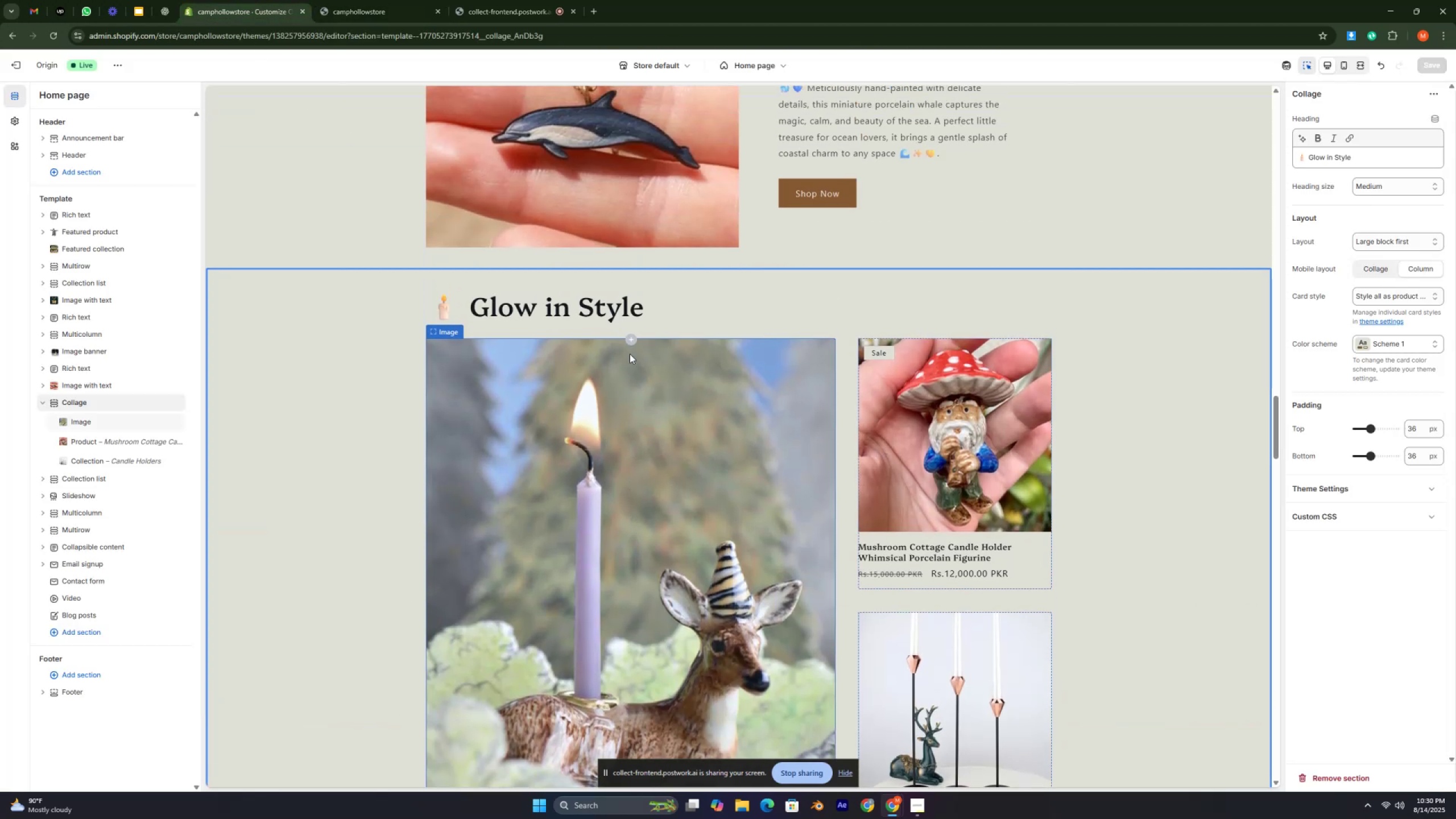 
key(Control+ControlLeft)
 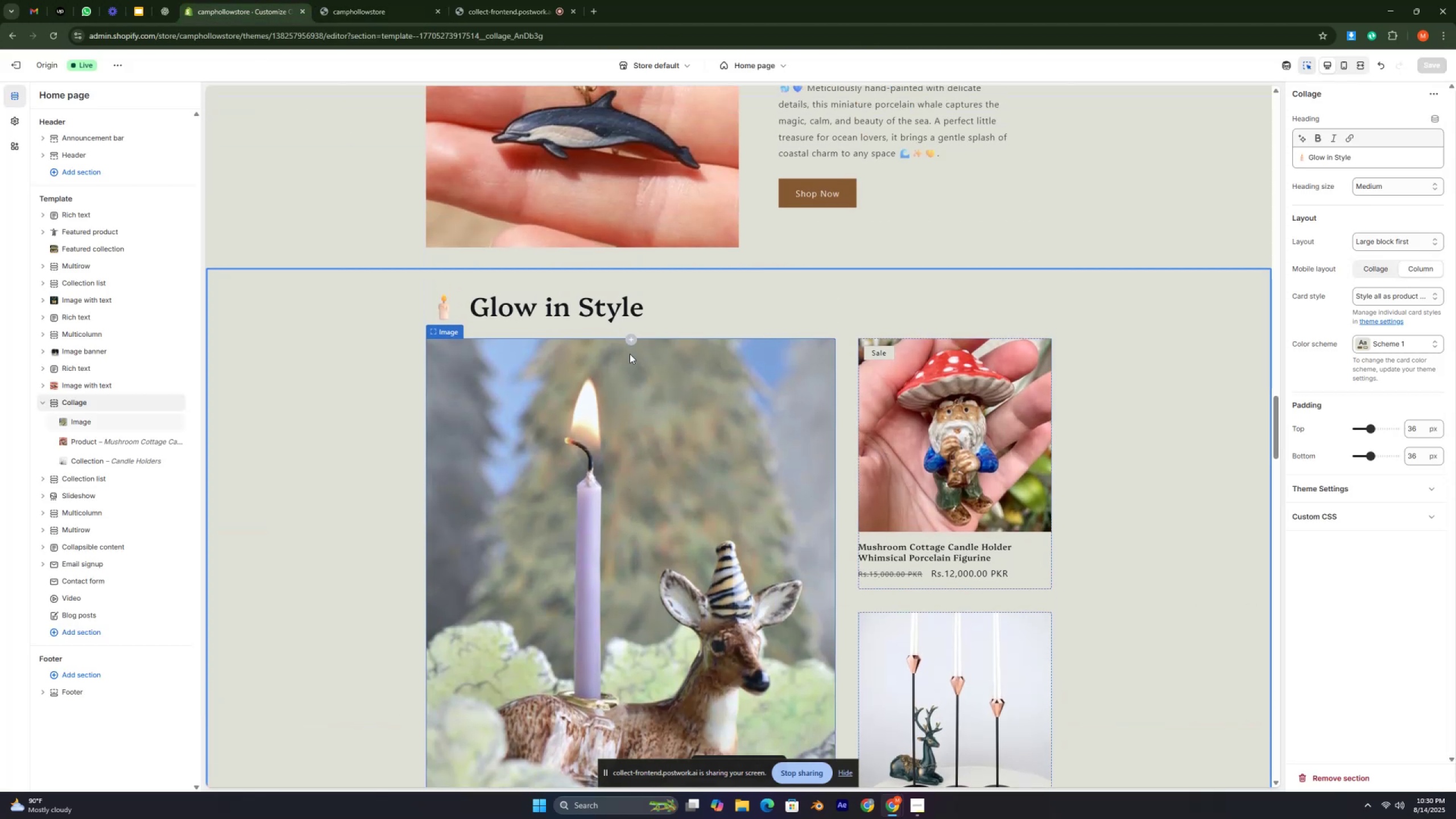 
key(Control+ControlLeft)
 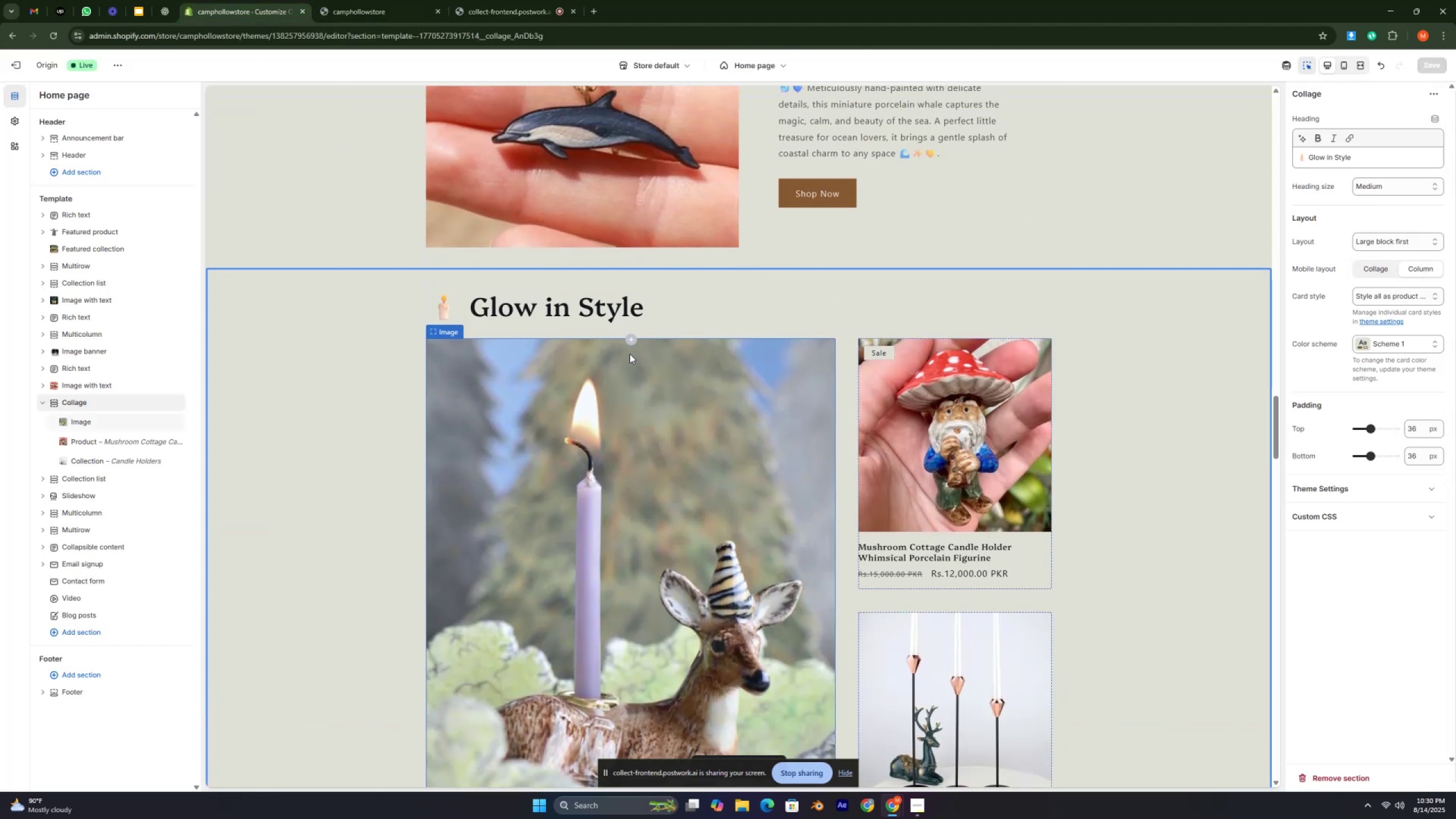 
key(Control+ControlLeft)
 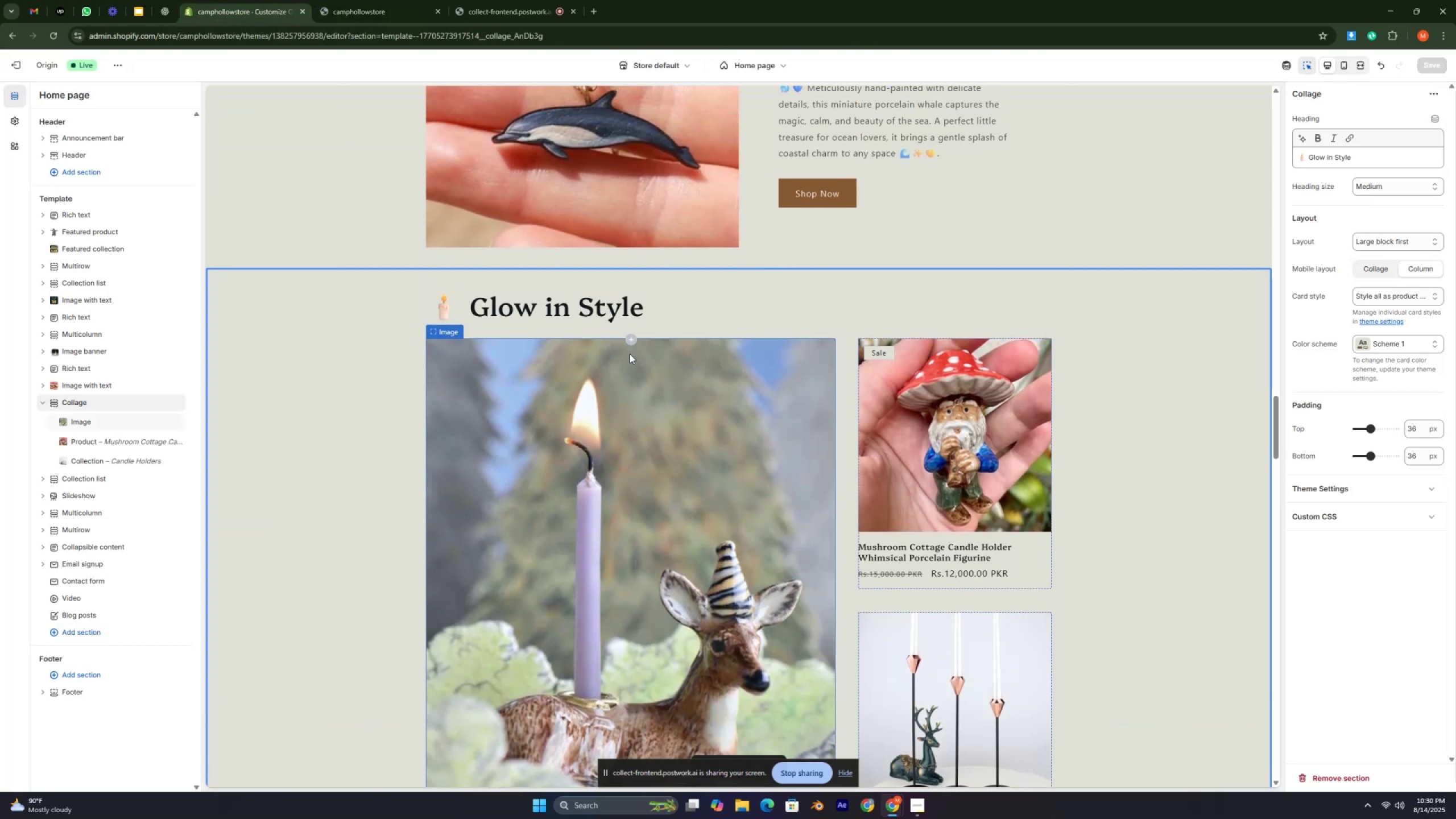 
key(Control+ControlLeft)
 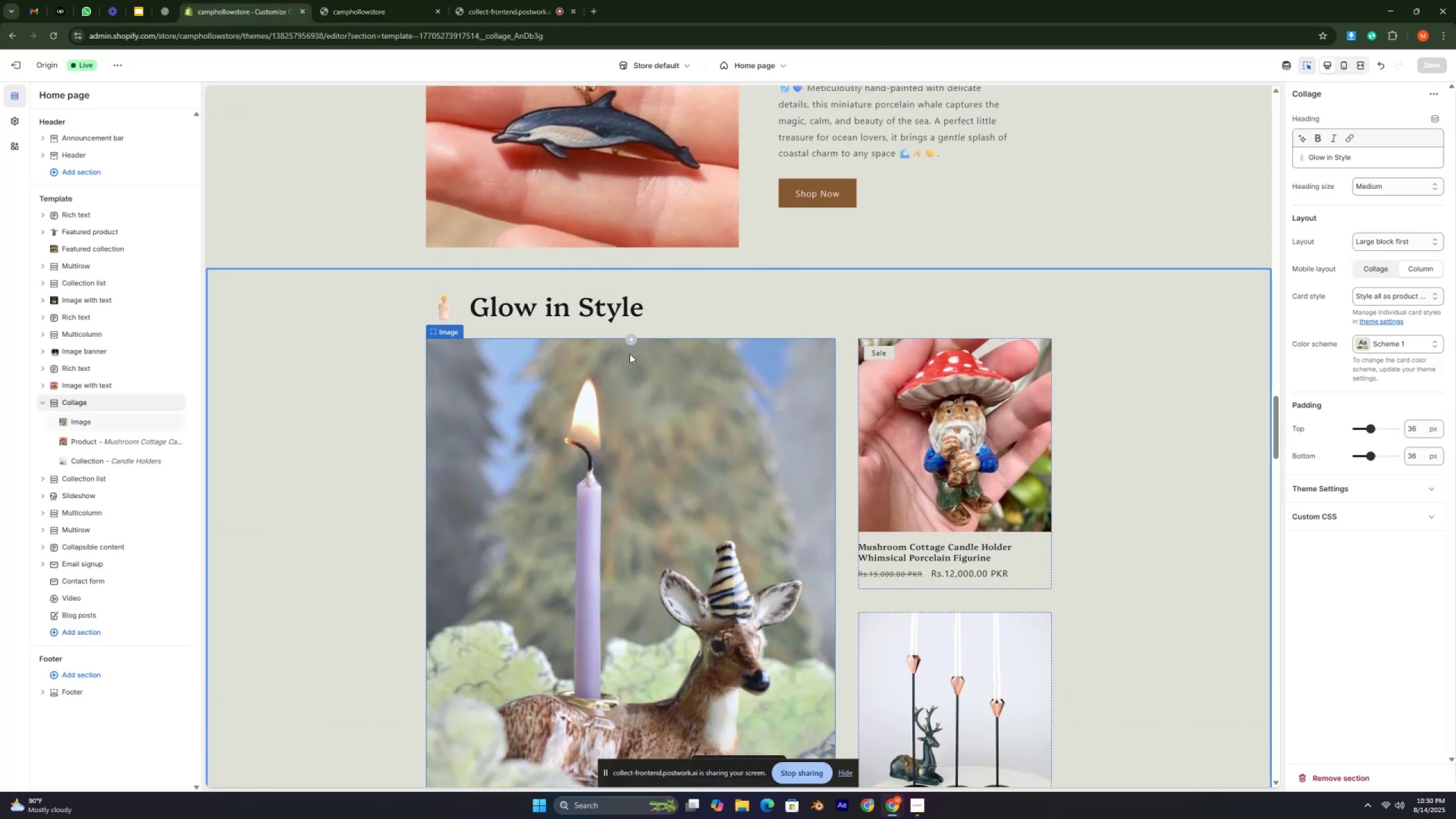 
key(Control+ControlLeft)
 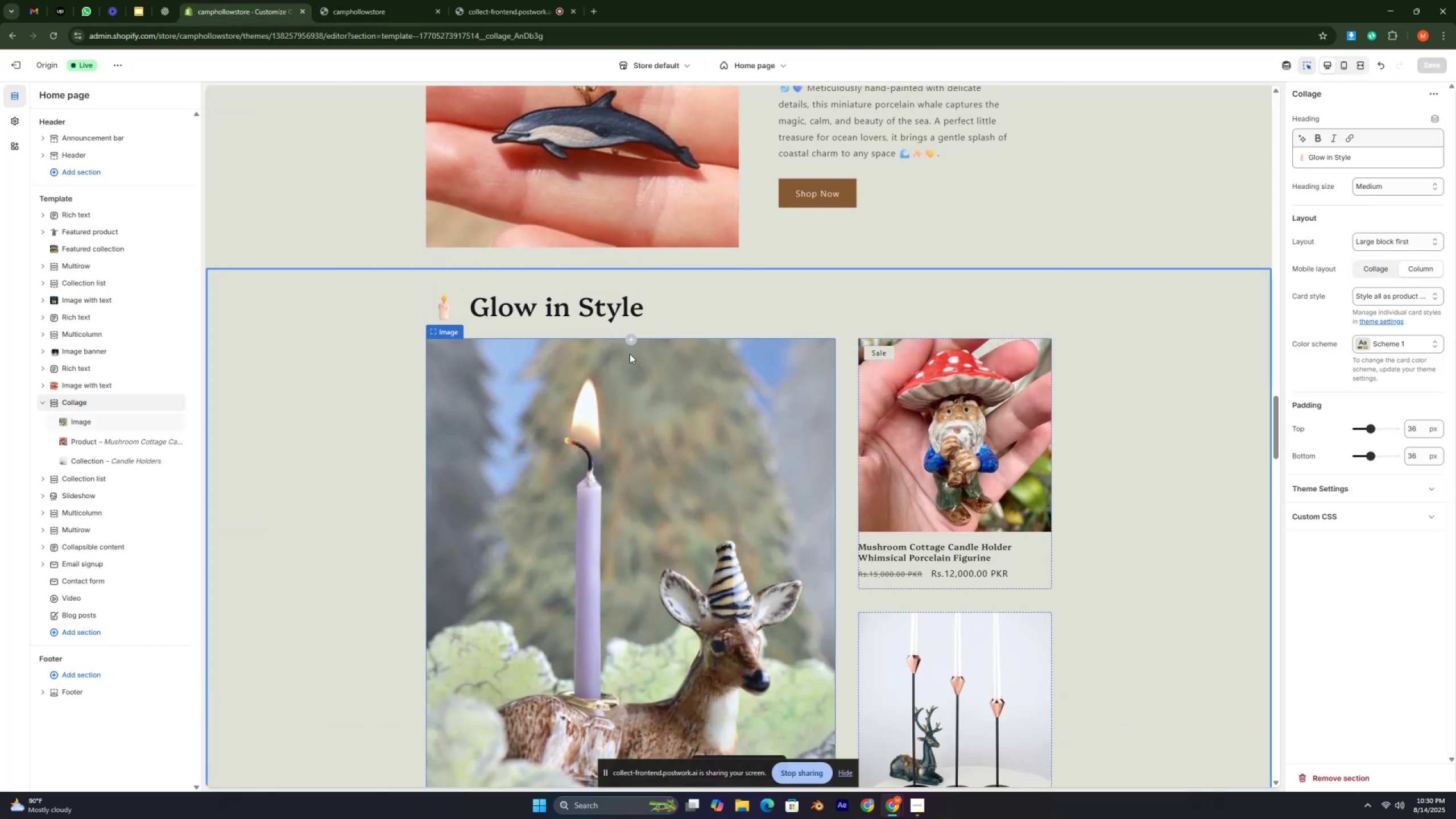 
key(Control+ControlLeft)
 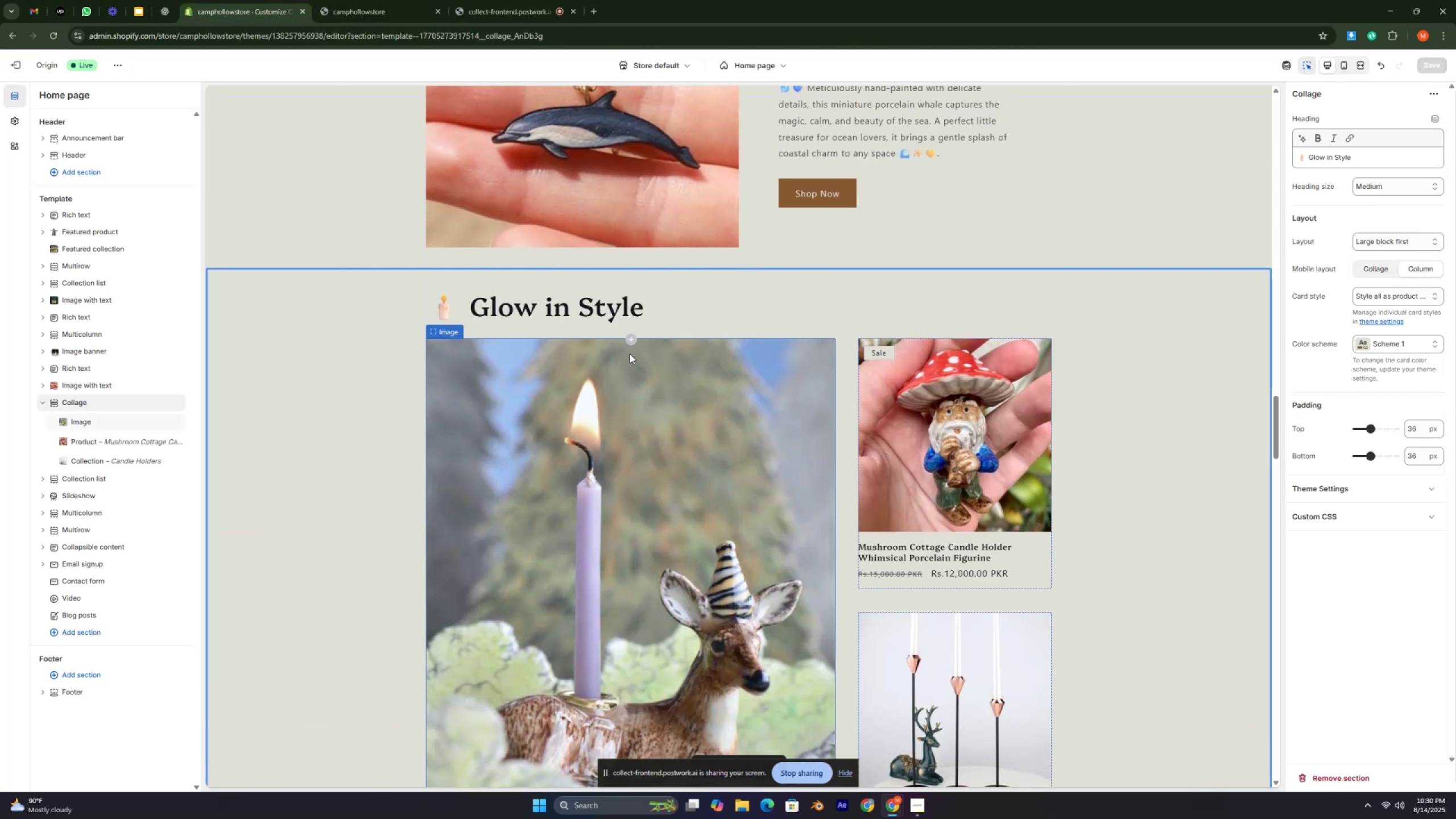 
scroll: coordinate [630, 354], scroll_direction: up, amount: 10.0
 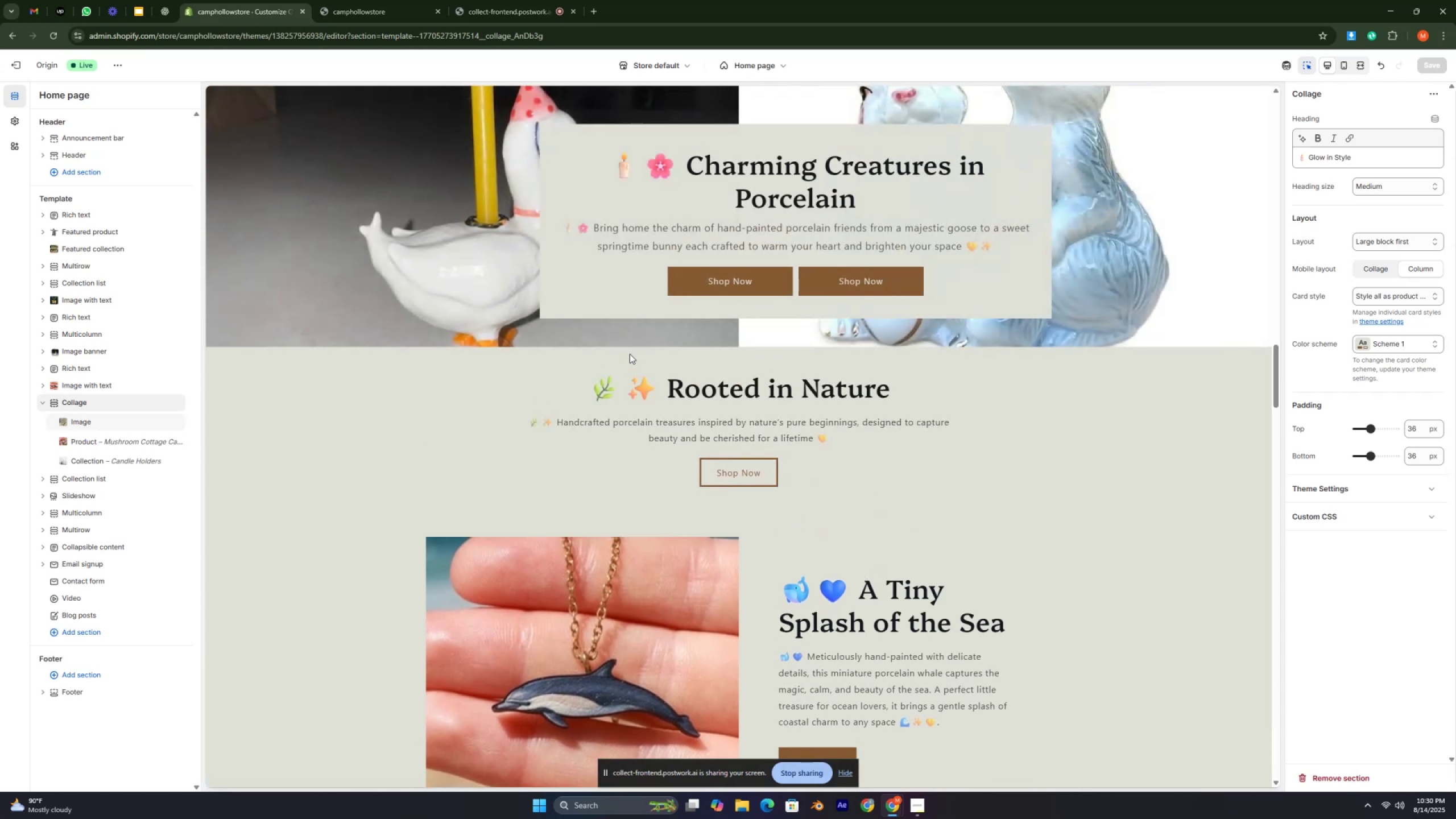 
scroll: coordinate [630, 354], scroll_direction: down, amount: 1.0
 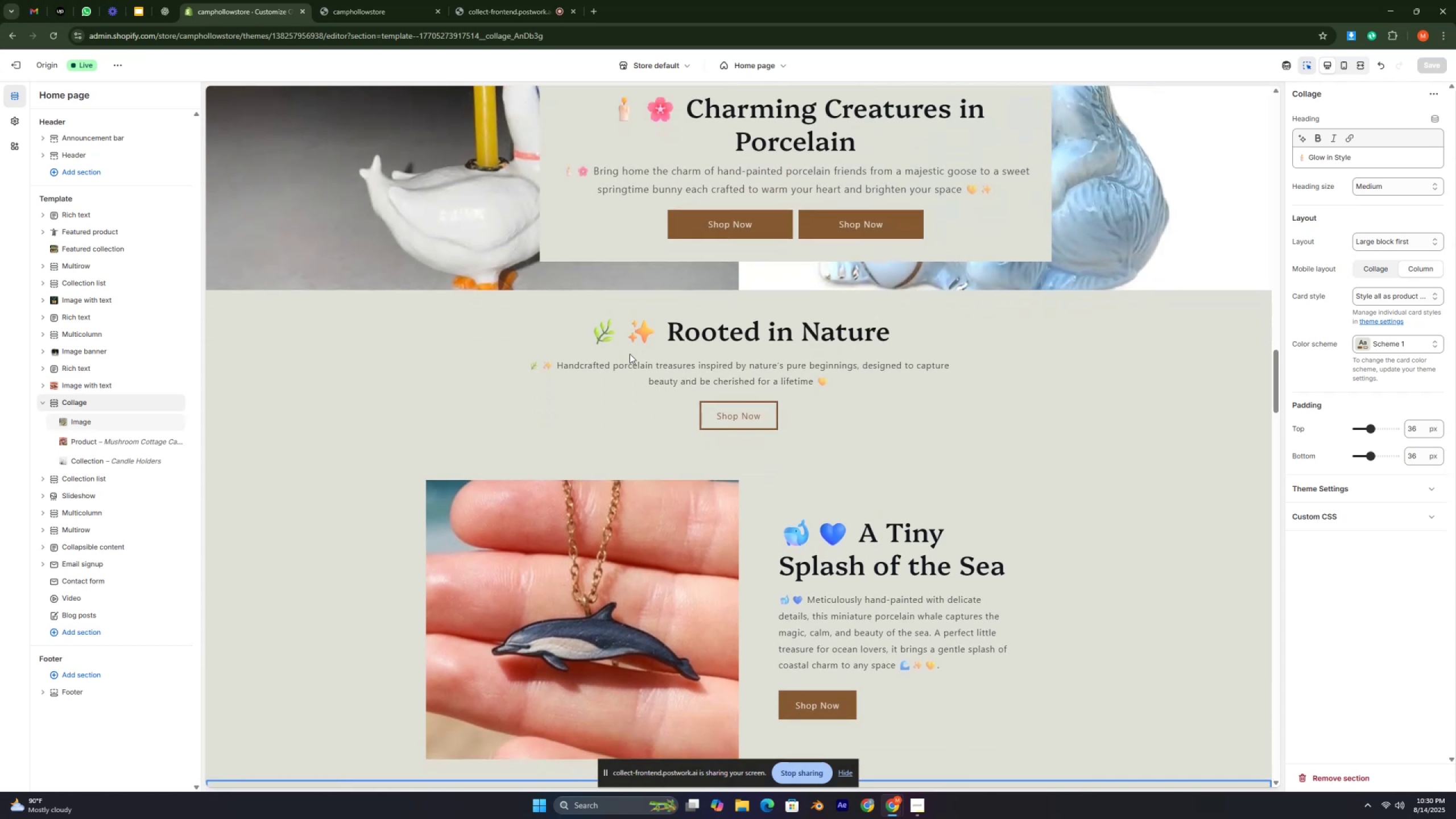 
scroll: coordinate [630, 354], scroll_direction: up, amount: 11.0
 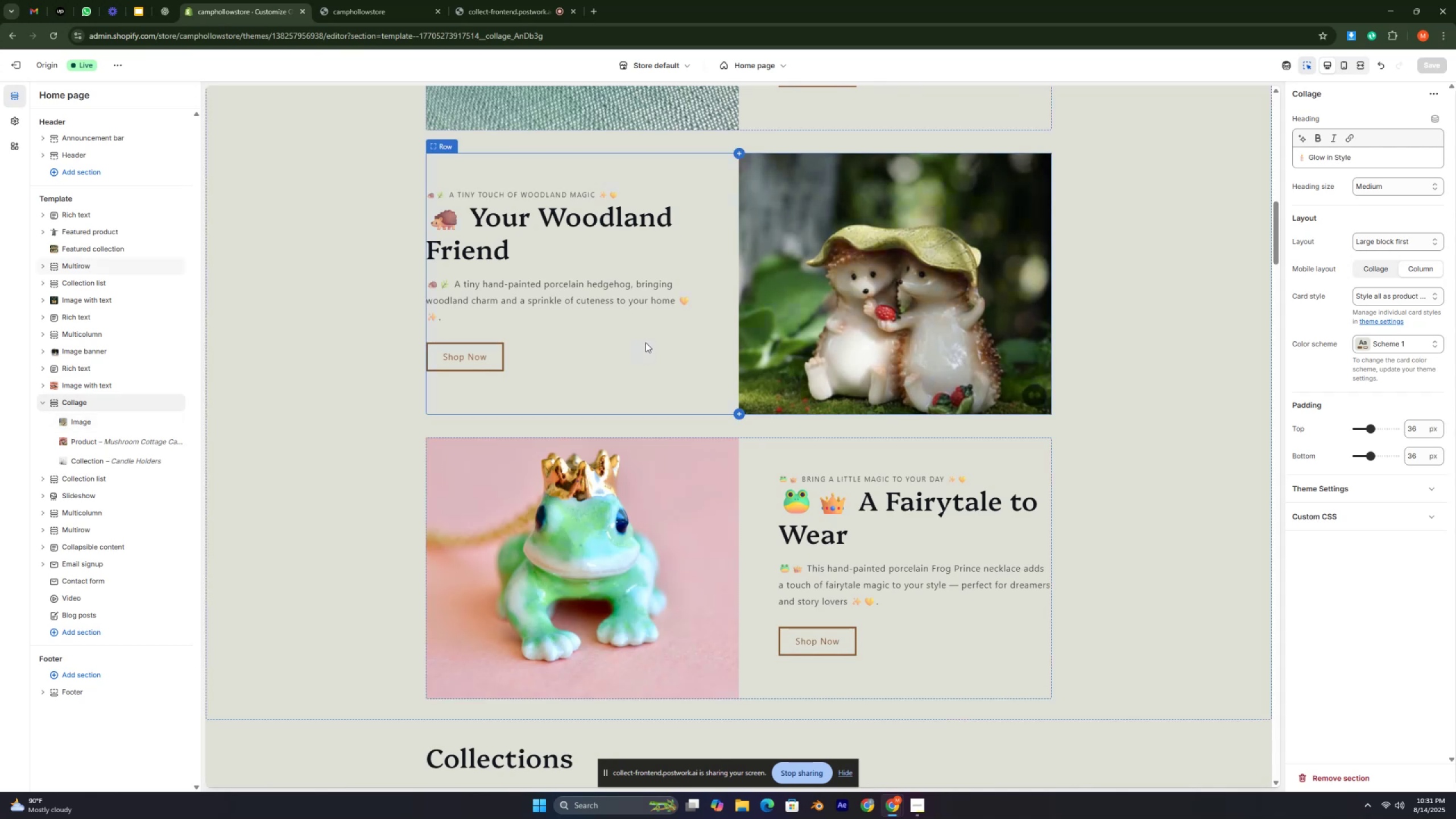 
wait(17.17)
 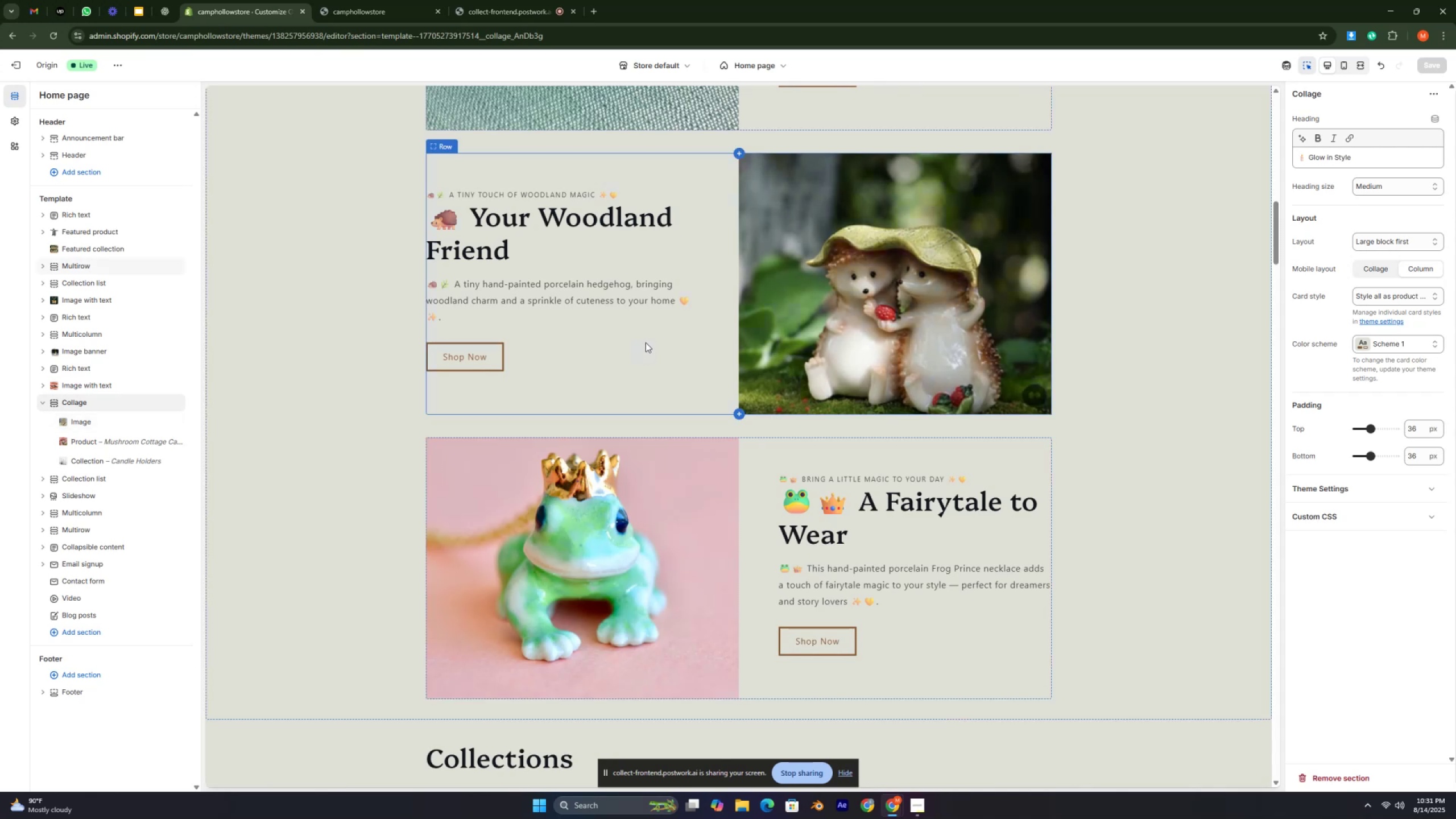 
scroll: coordinate [689, 341], scroll_direction: up, amount: 3.0
 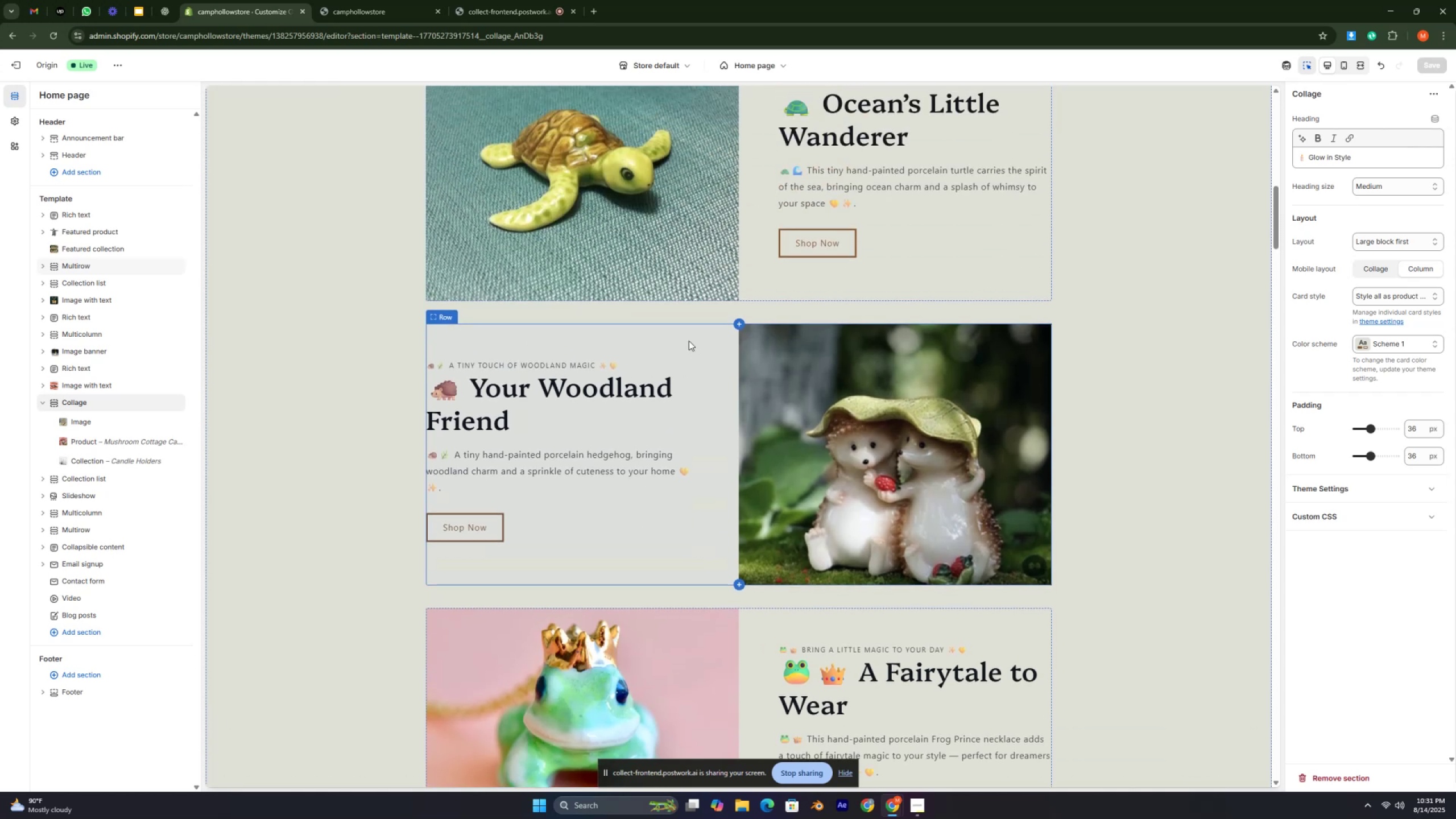 
key(Control+ControlLeft)
 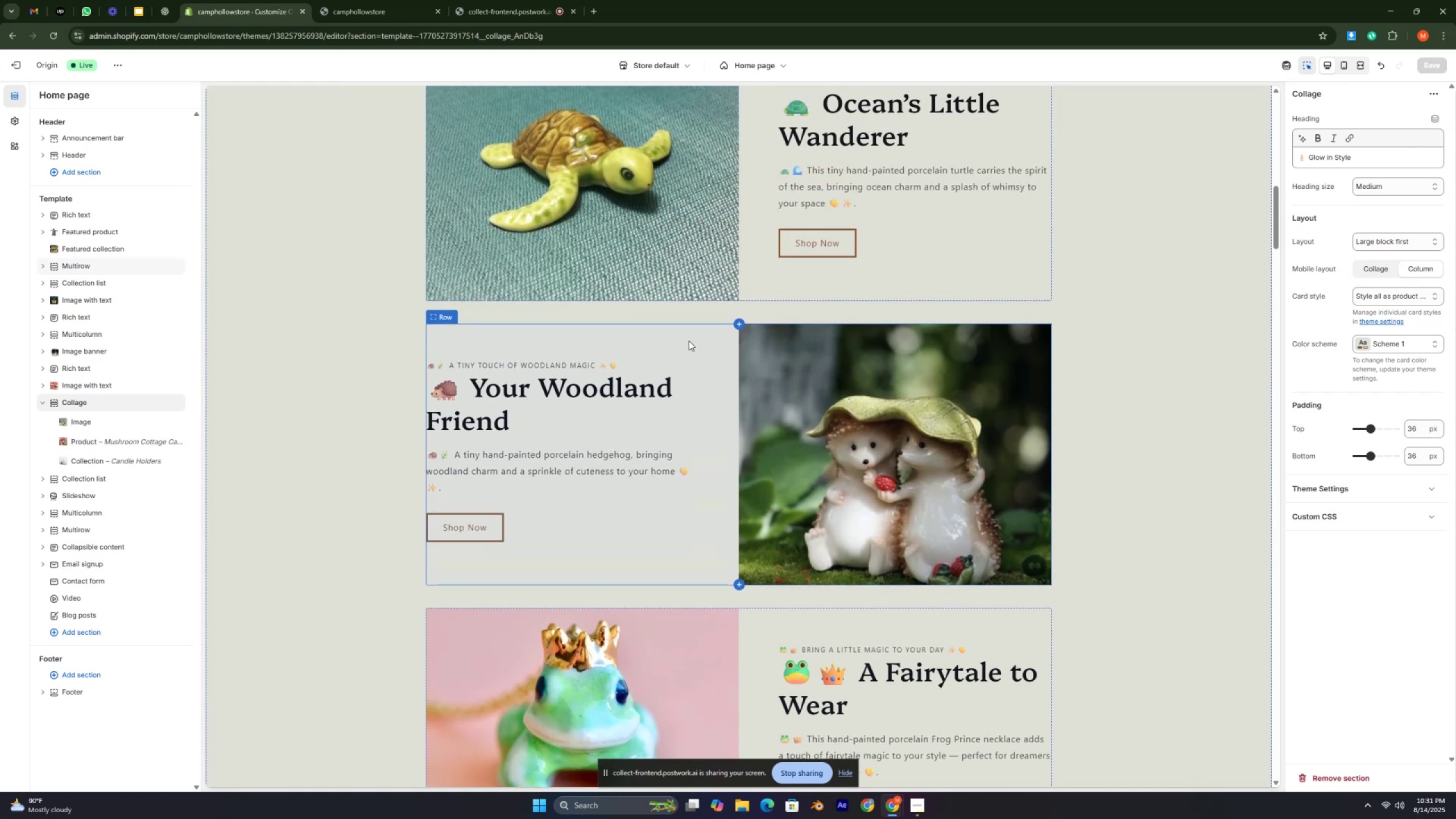 
key(Control+ControlLeft)
 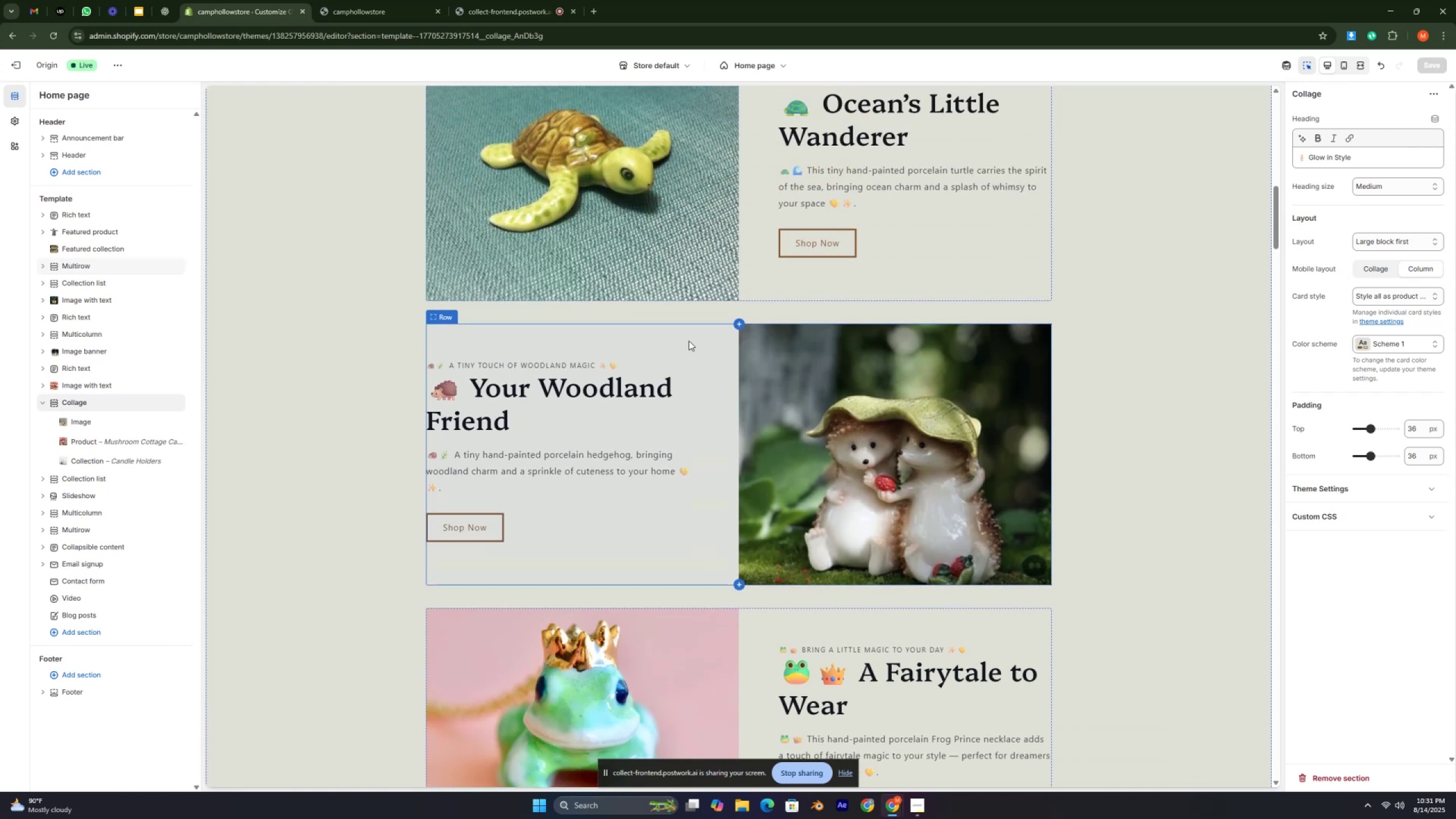 
key(Control+ControlLeft)
 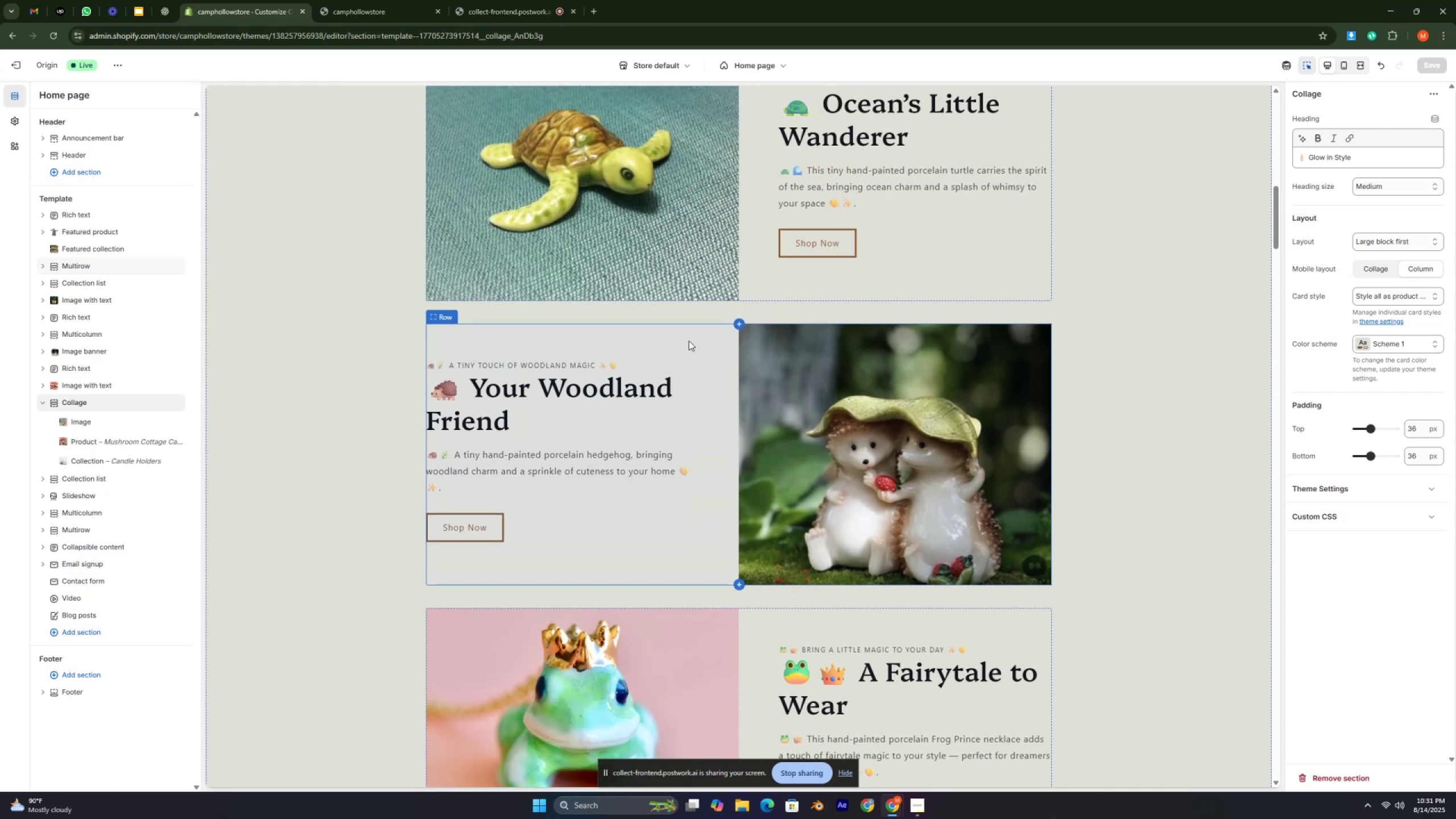 
key(Control+ControlLeft)
 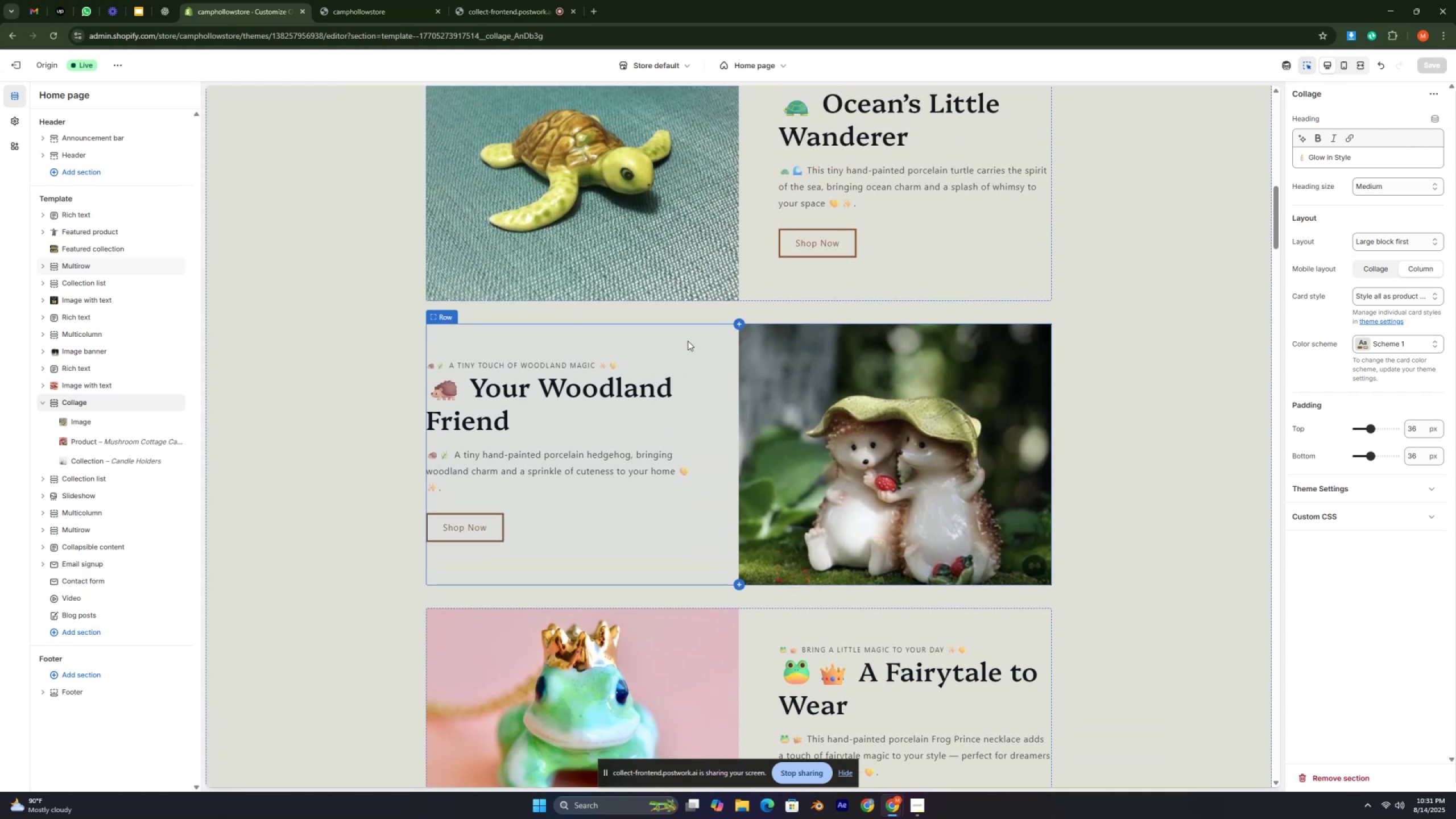 
key(Control+ControlLeft)
 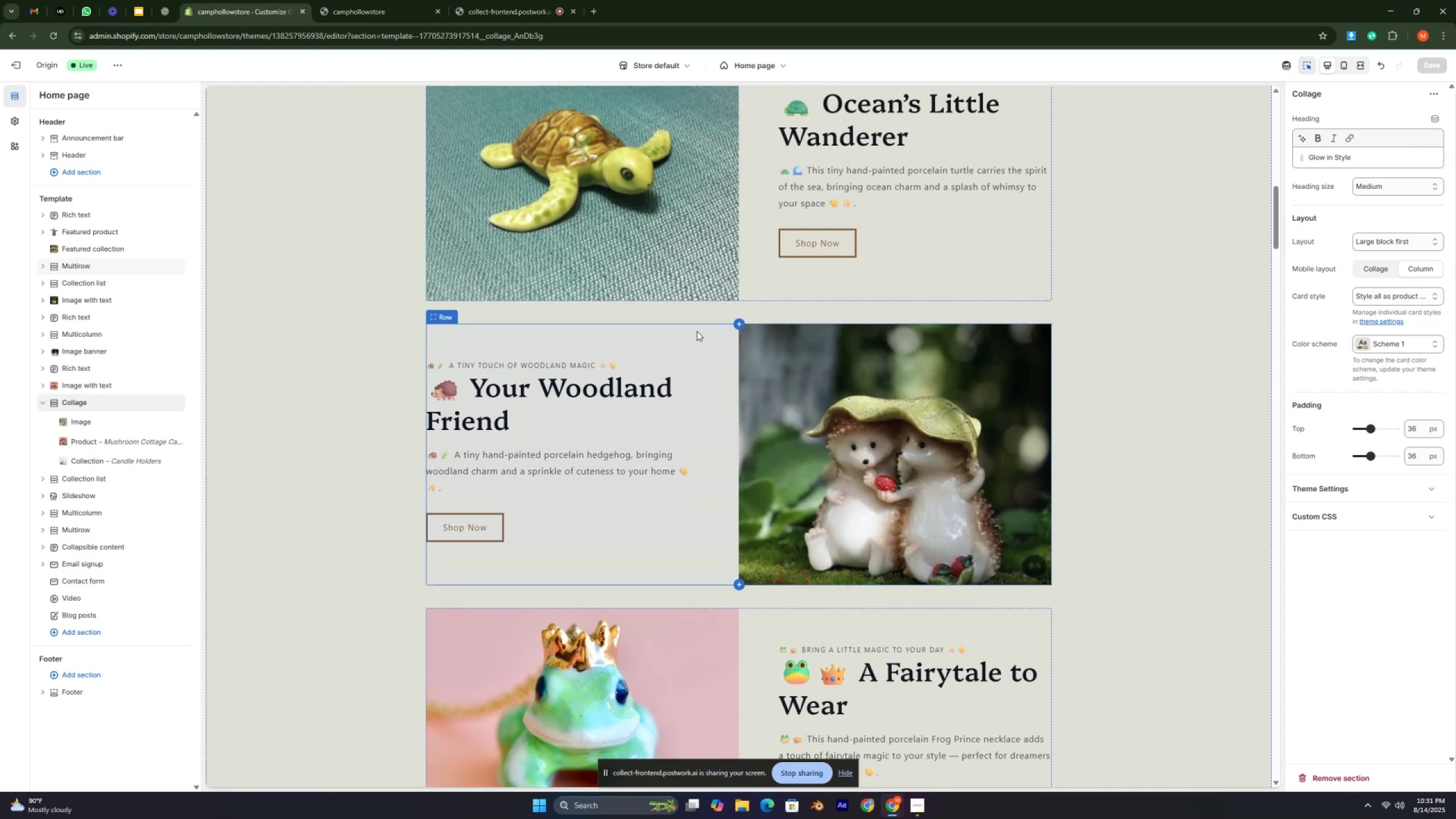 
scroll: coordinate [671, 204], scroll_direction: up, amount: 12.0
 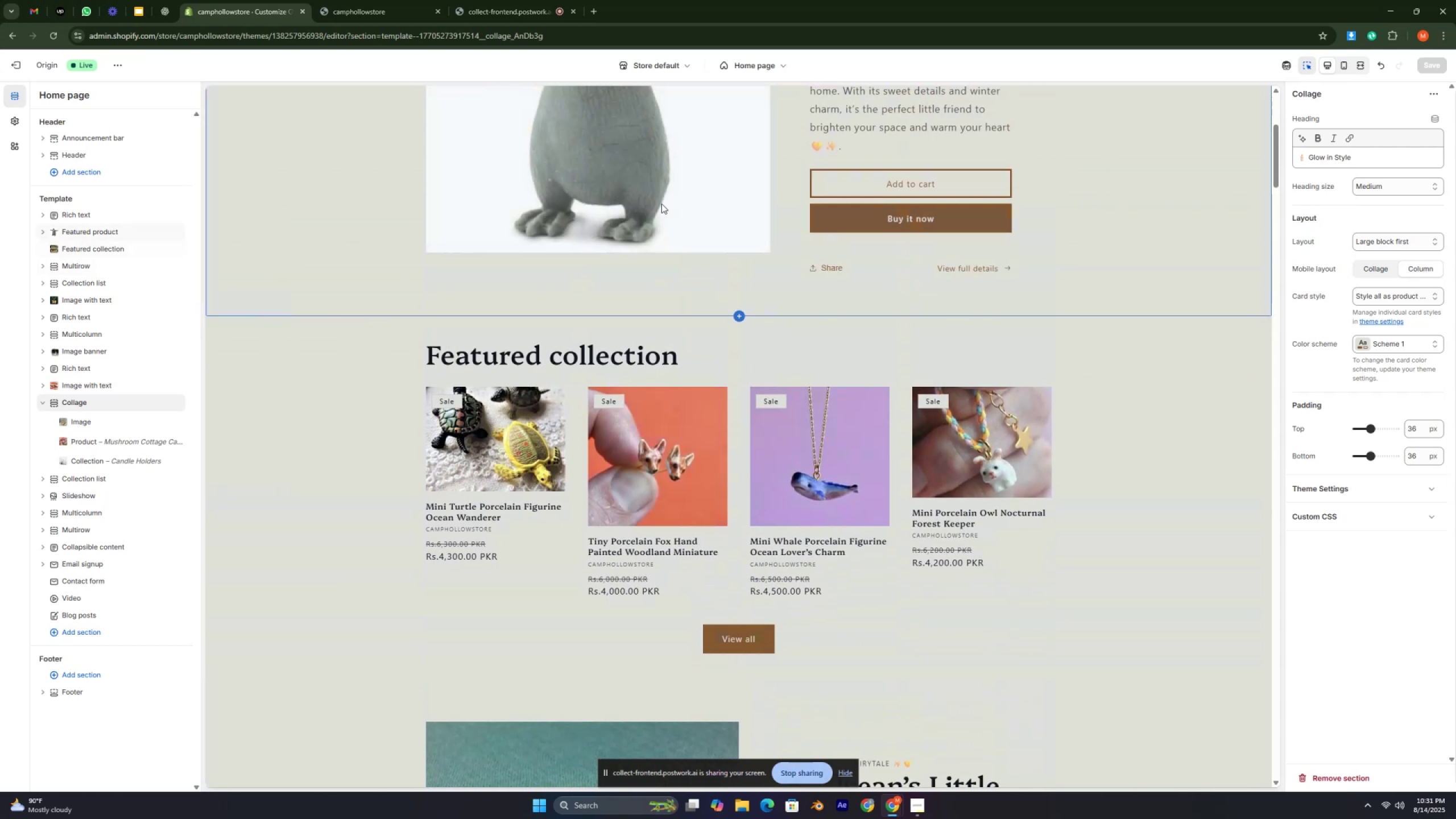 
key(Control+ControlLeft)
 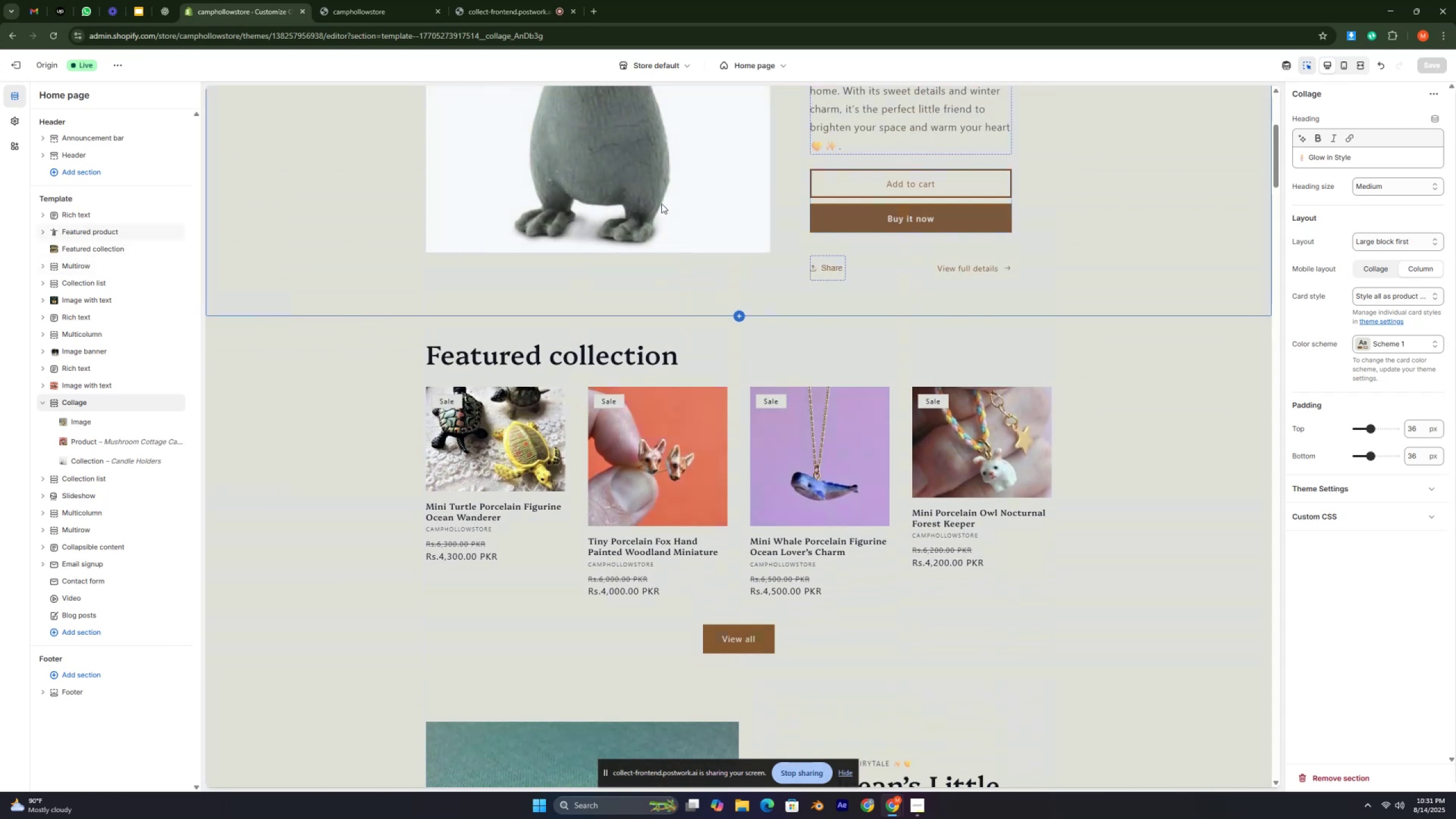 
key(Control+ControlLeft)
 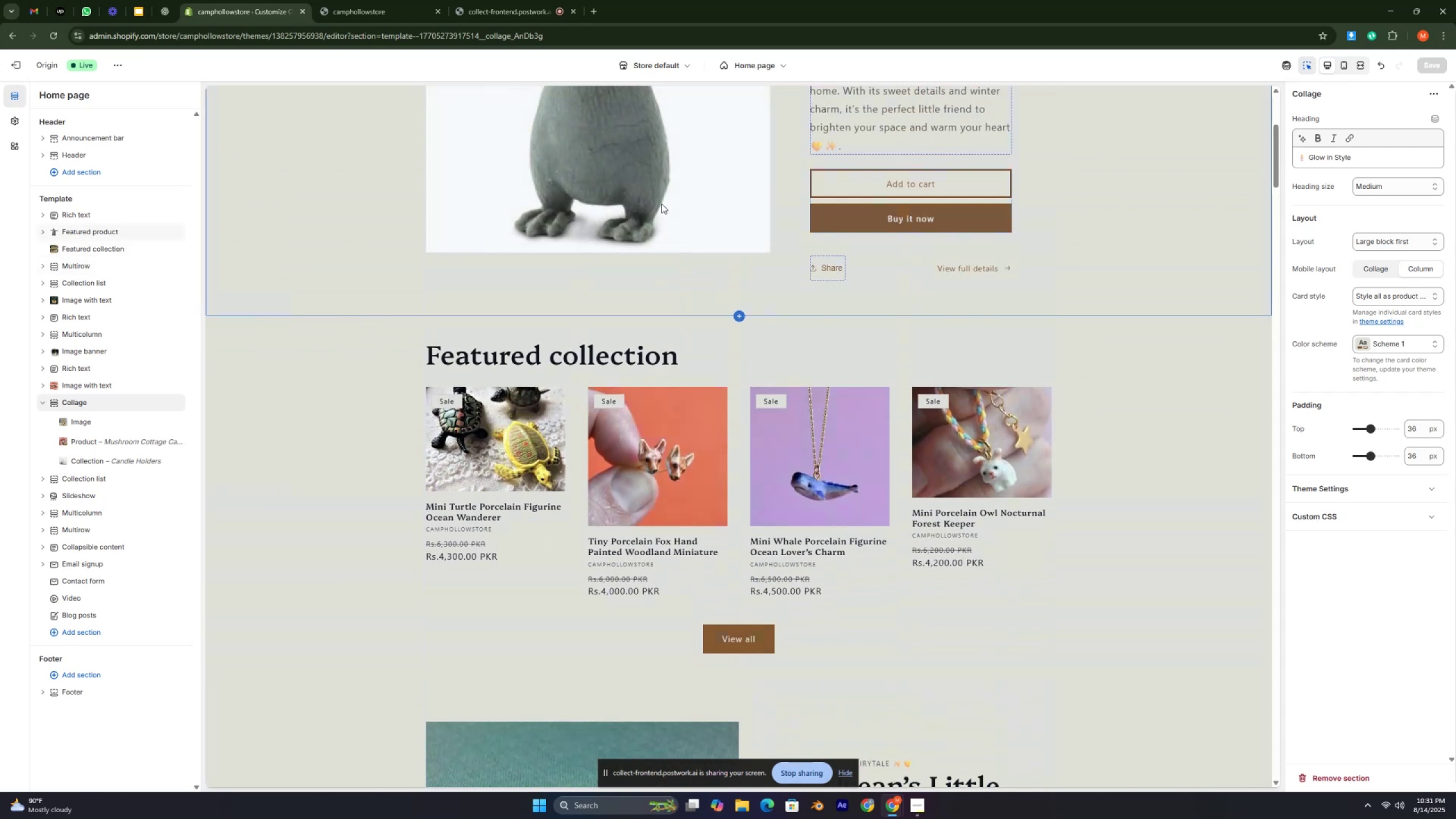 
key(Control+ControlLeft)
 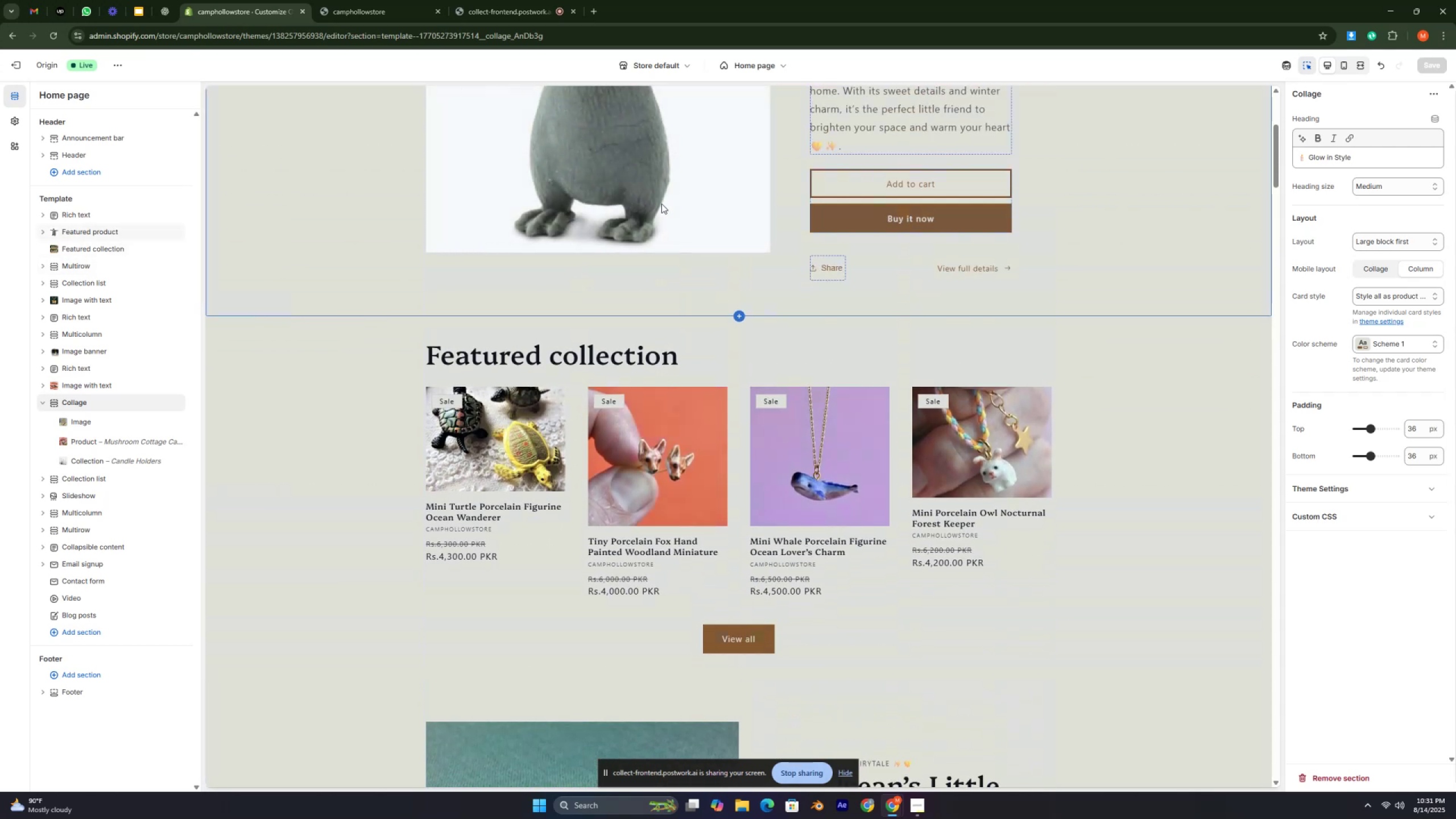 
key(Control+ControlLeft)
 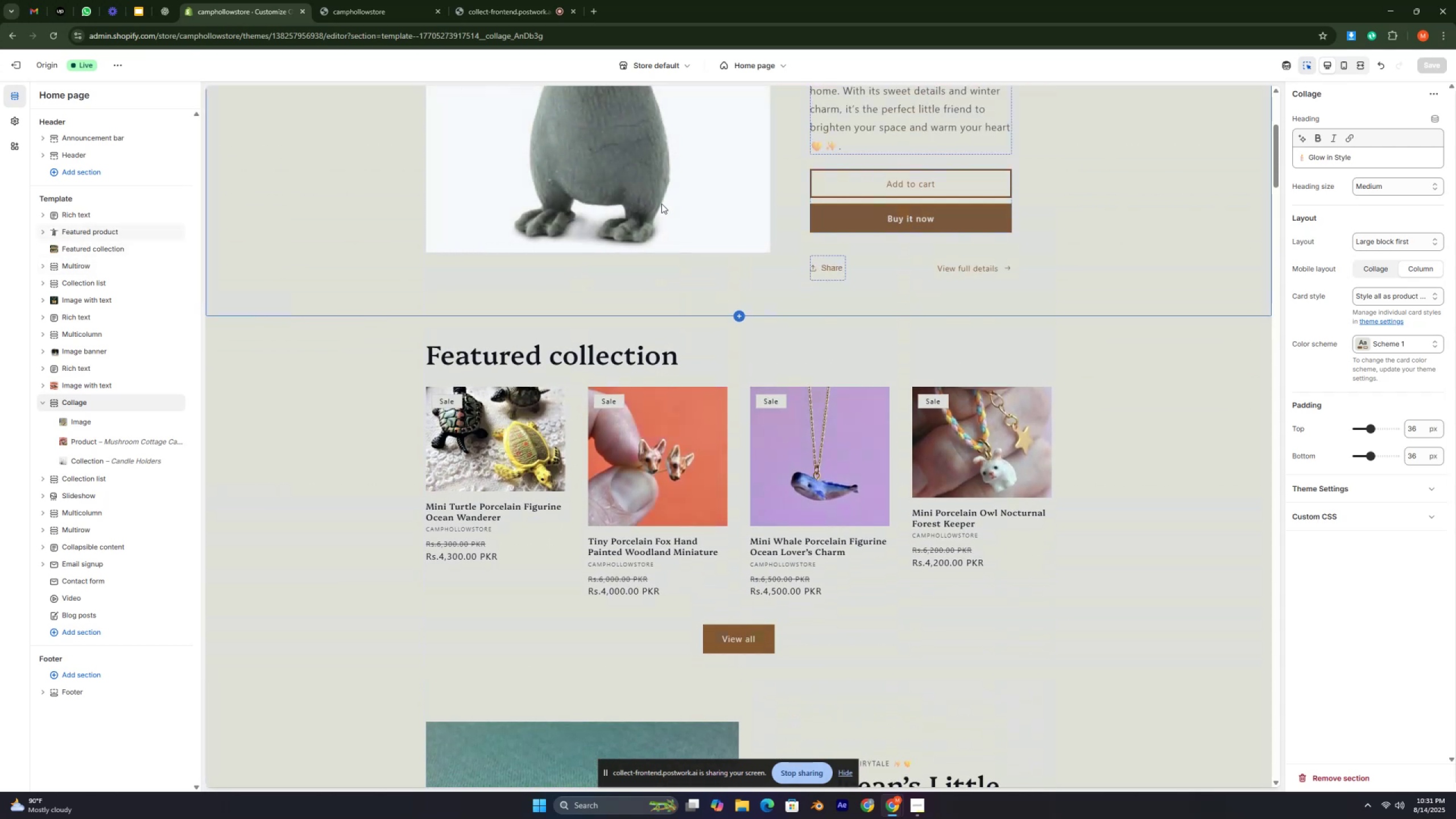 
scroll: coordinate [663, 201], scroll_direction: up, amount: 9.0
 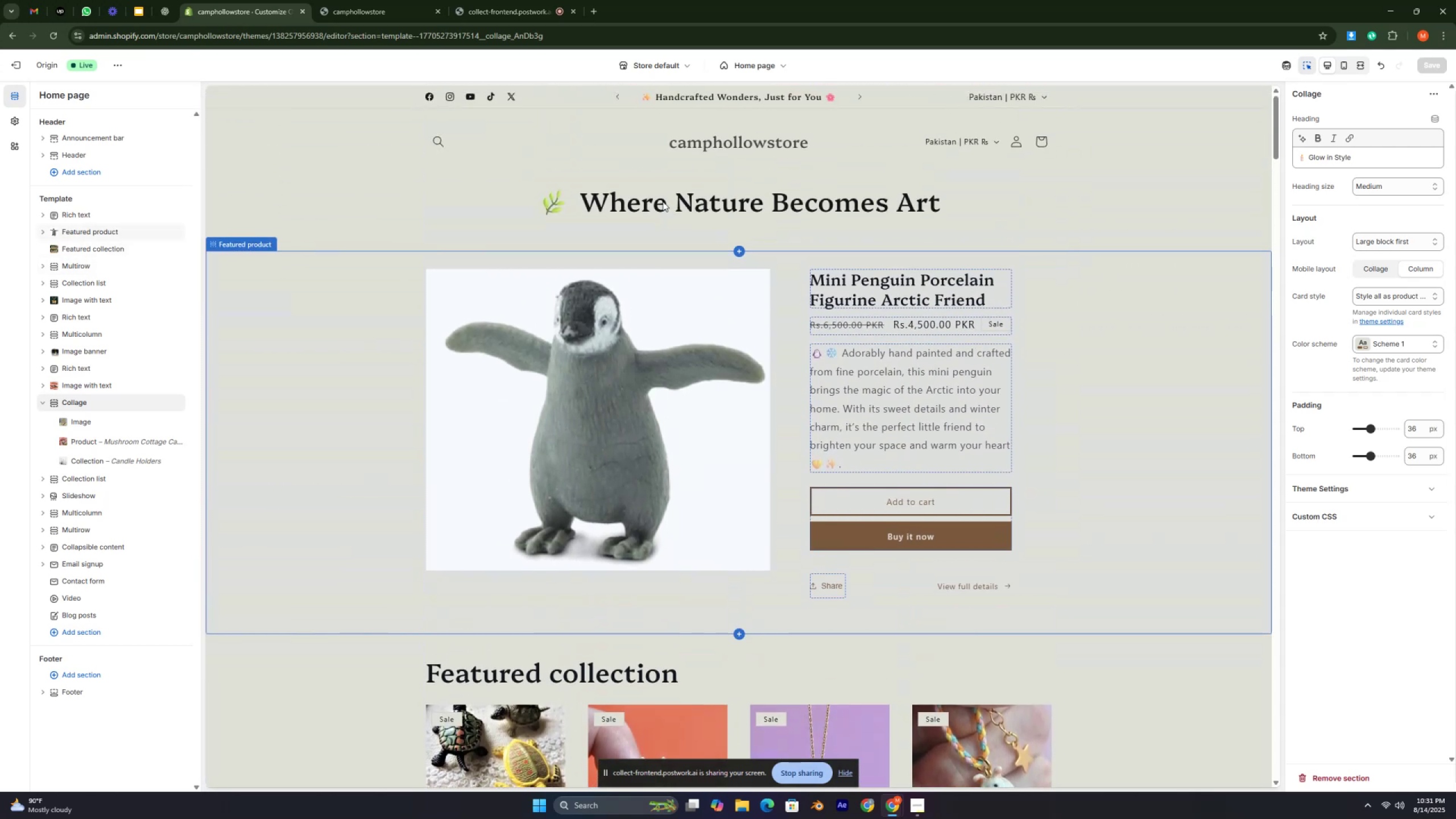 
scroll: coordinate [870, 318], scroll_direction: down, amount: 9.0
 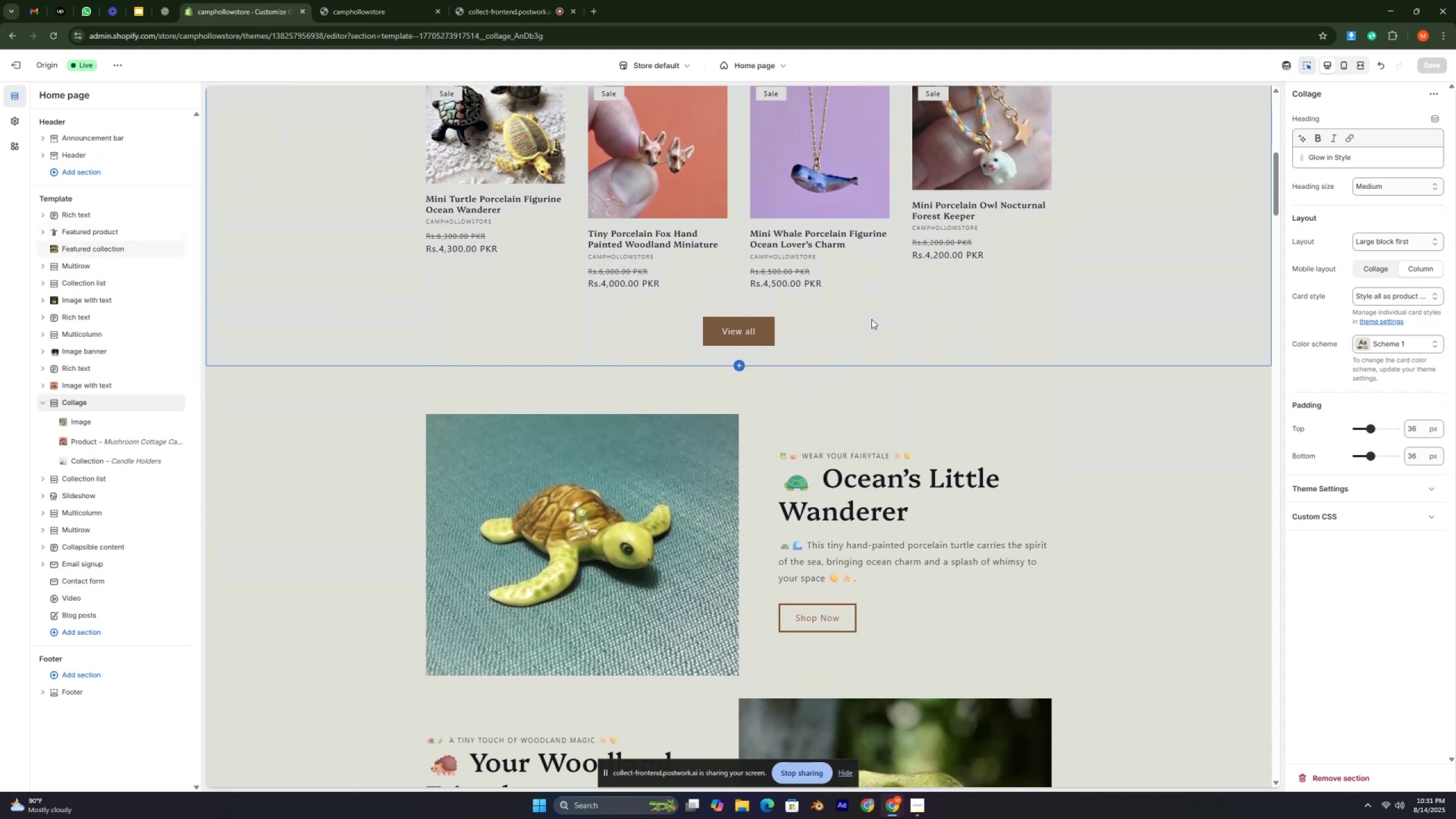 
scroll: coordinate [808, 522], scroll_direction: down, amount: 11.0
 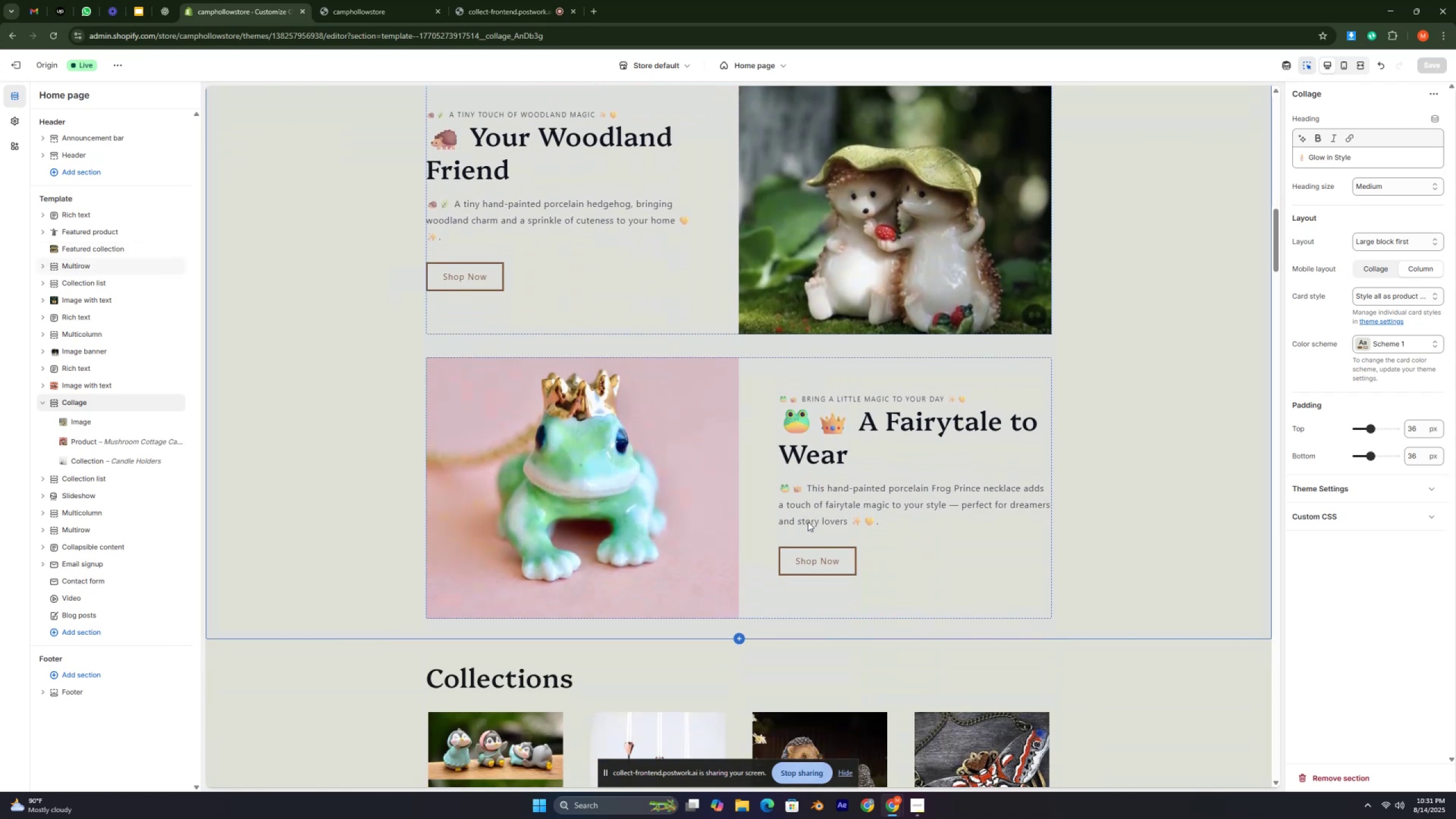 
key(Control+ControlLeft)
 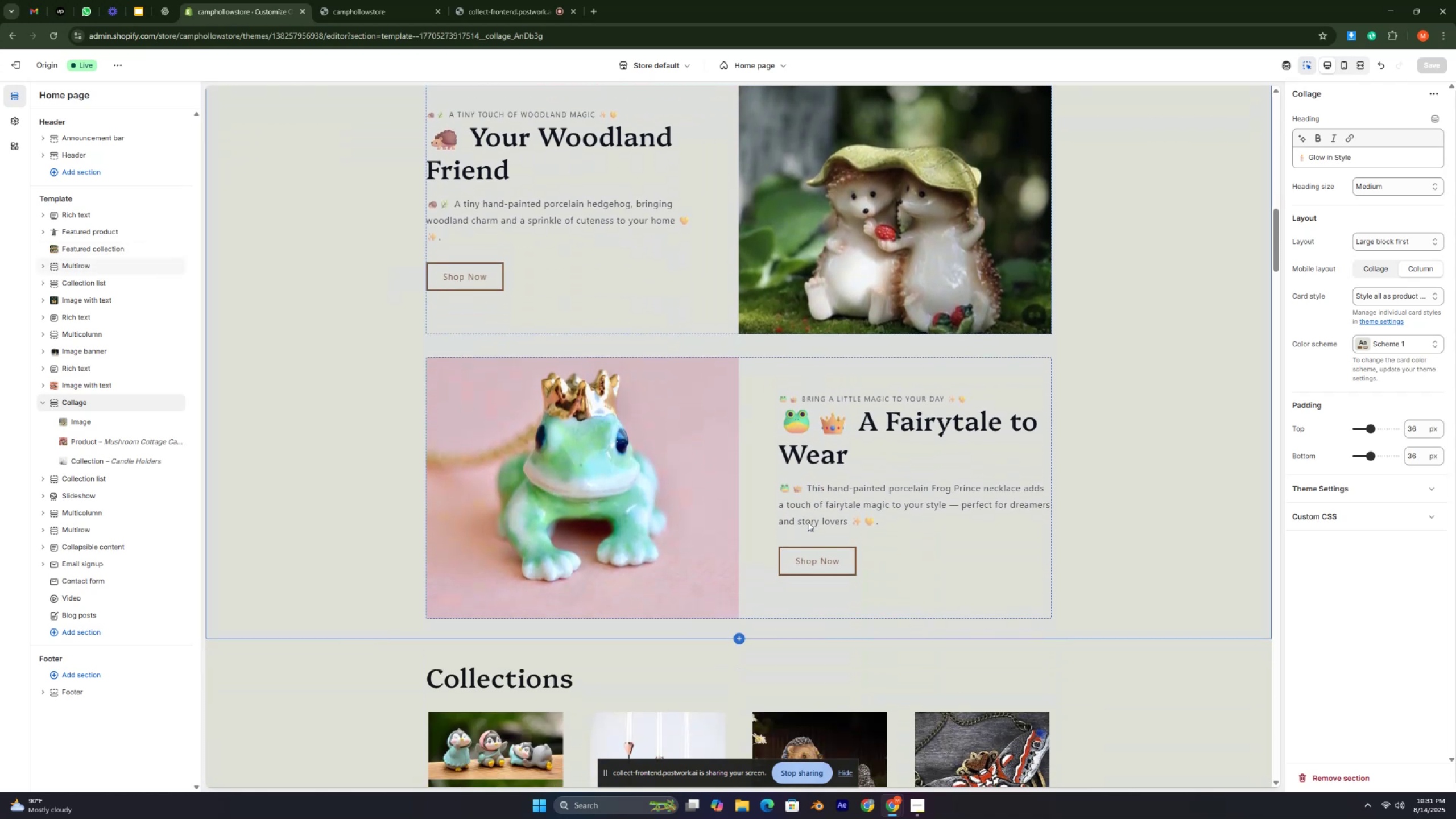 
key(Control+ControlLeft)
 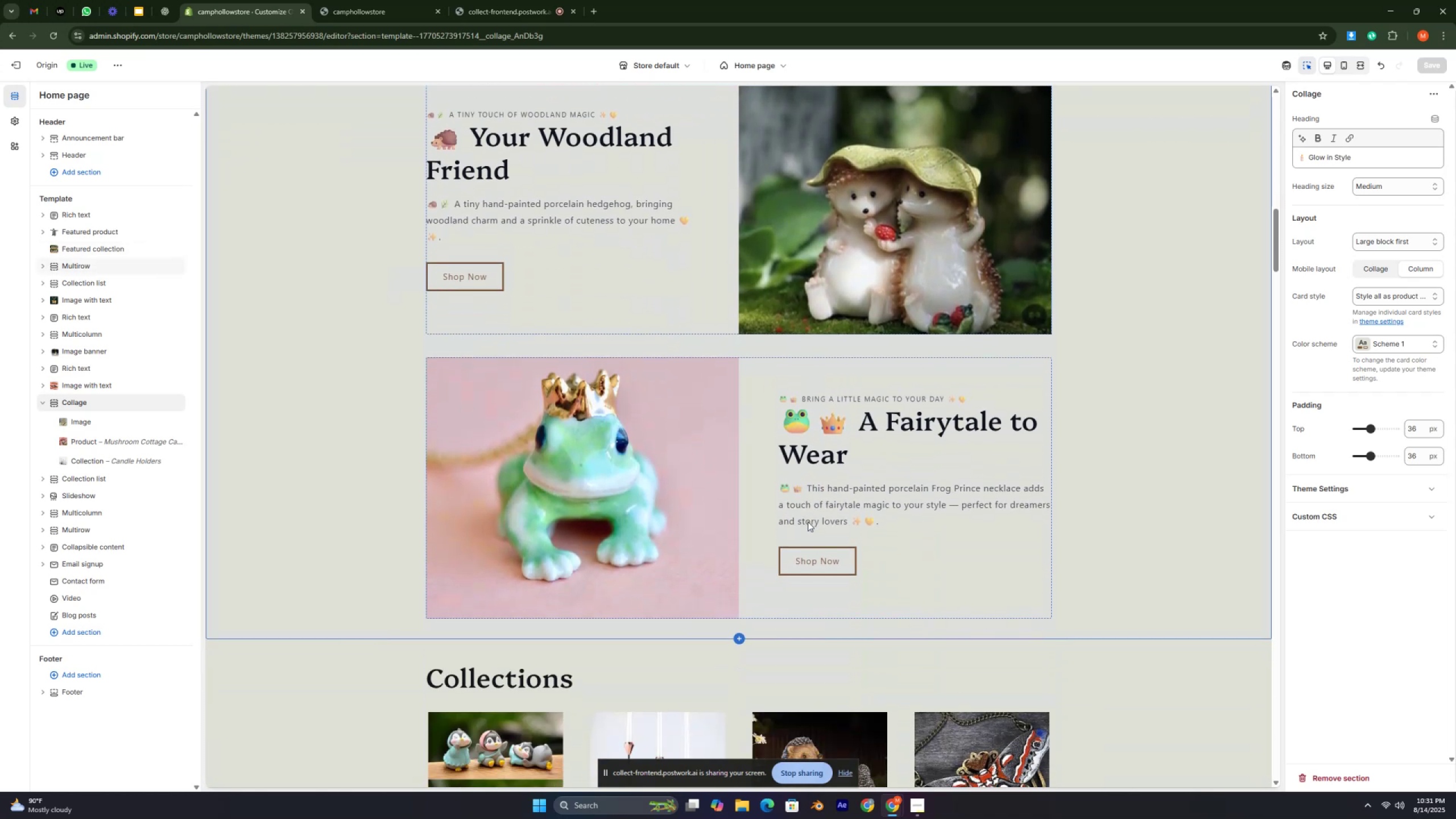 
key(Control+ControlLeft)
 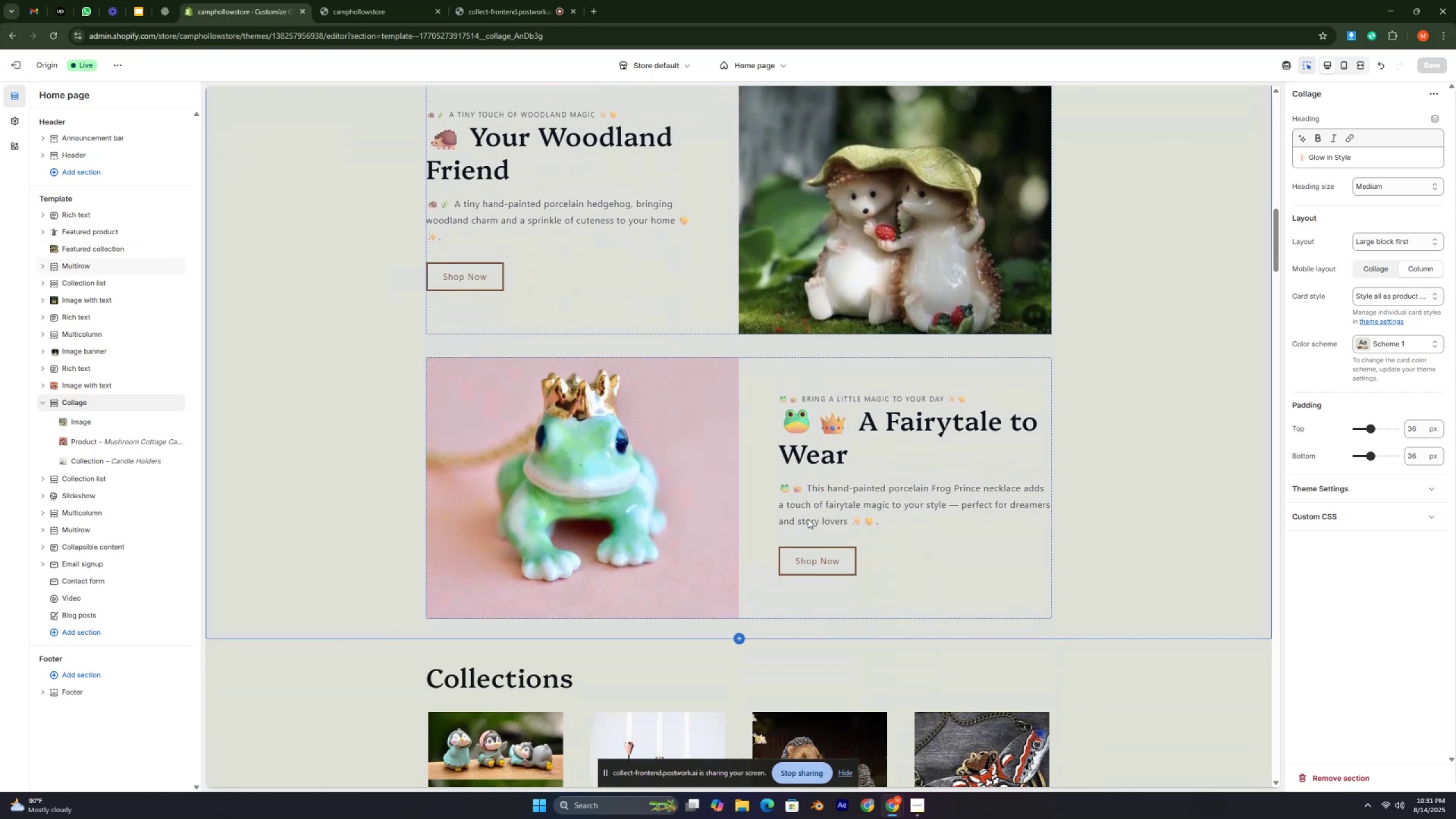 
key(Control+ControlLeft)
 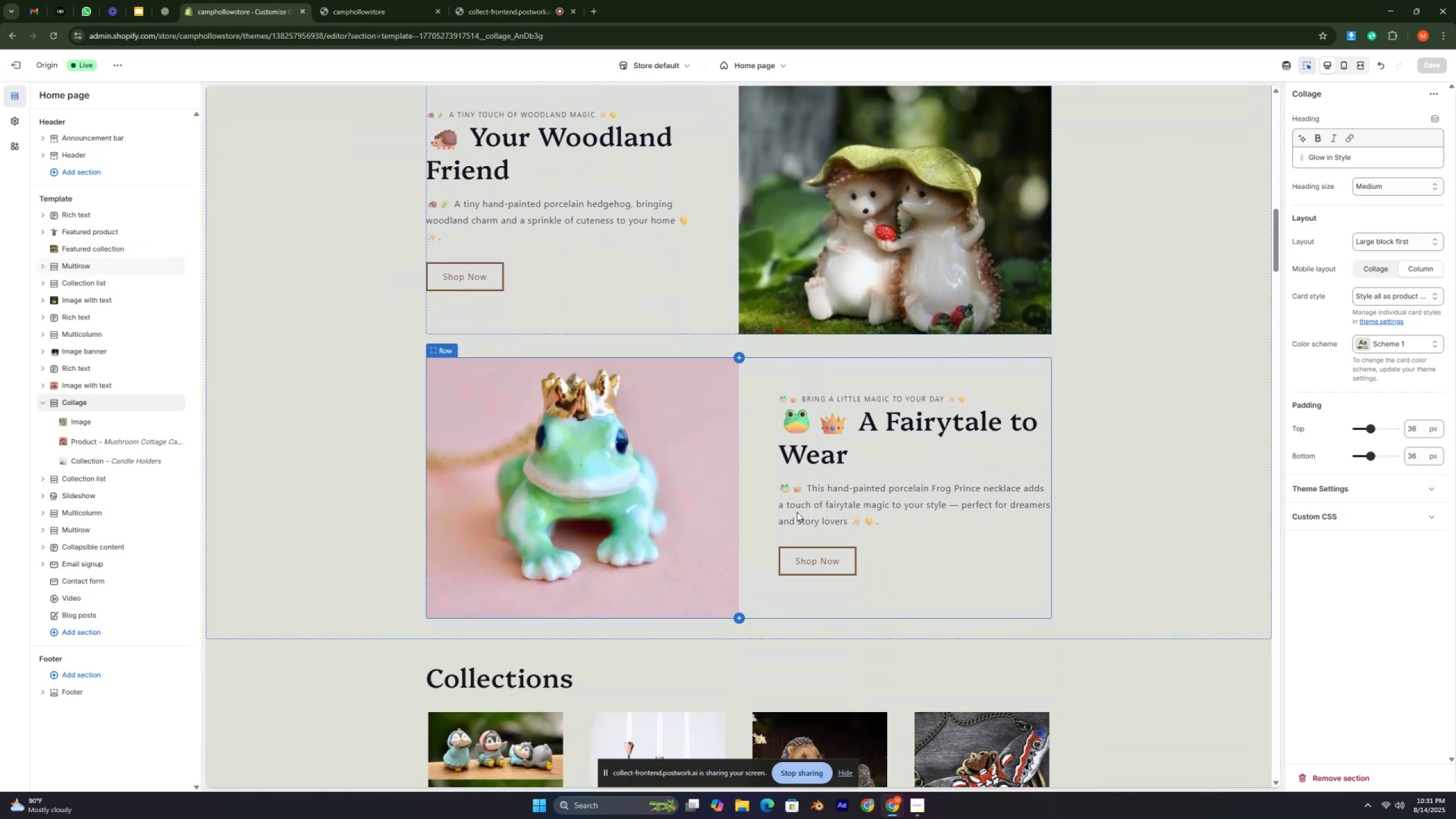 
key(Control+ControlLeft)
 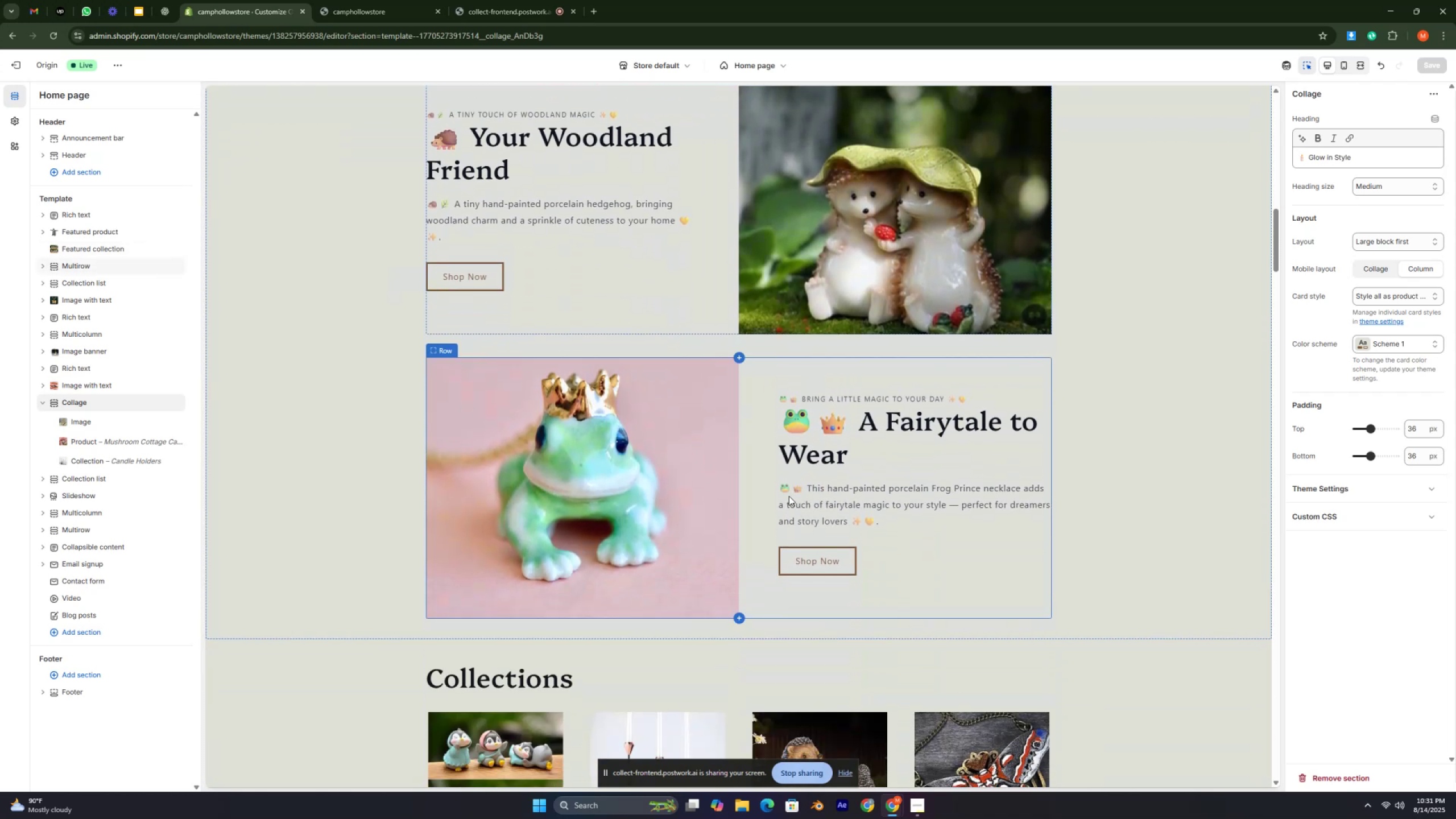 
scroll: coordinate [776, 473], scroll_direction: down, amount: 2.0
 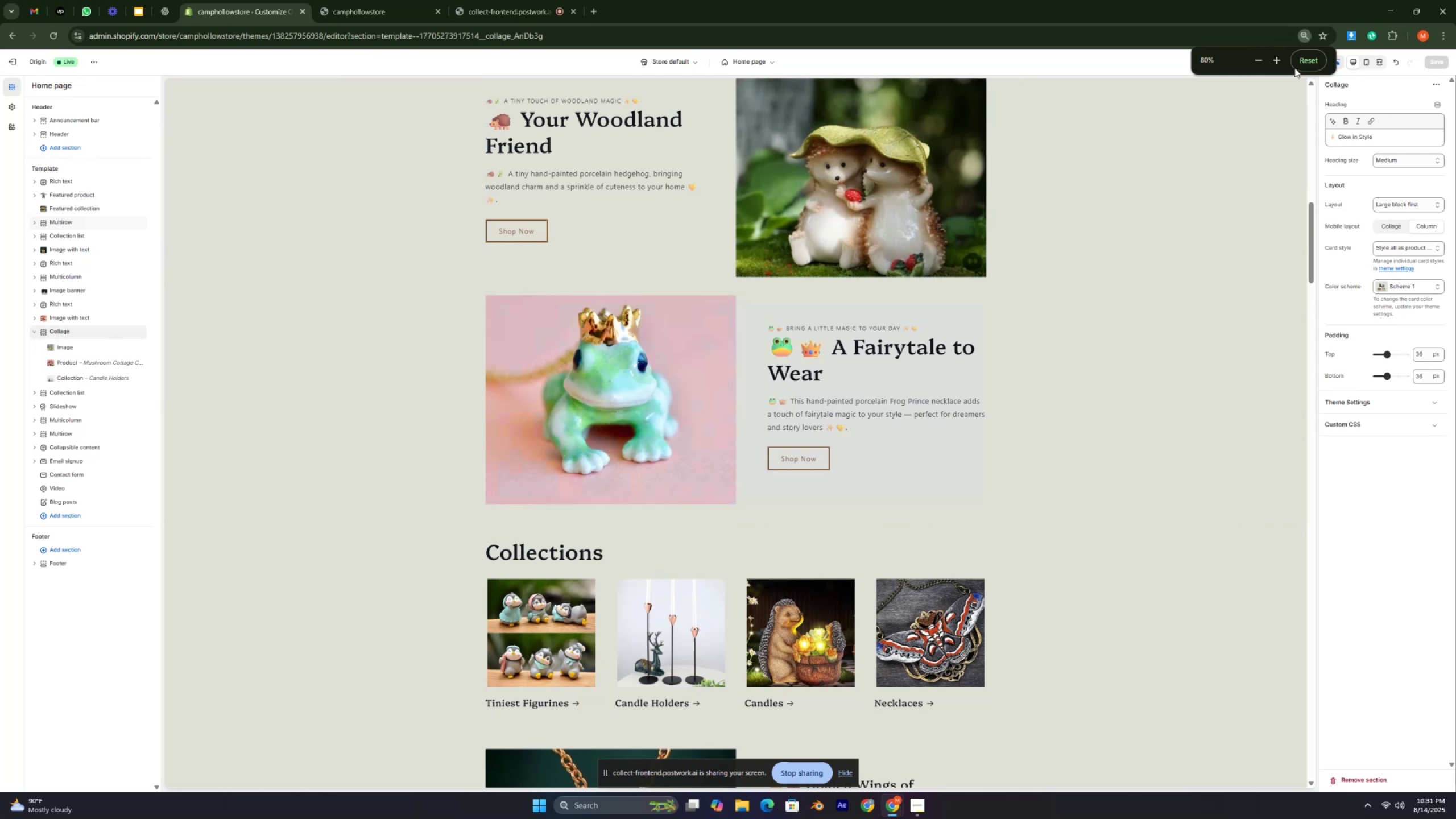 
left_click([1300, 64])
 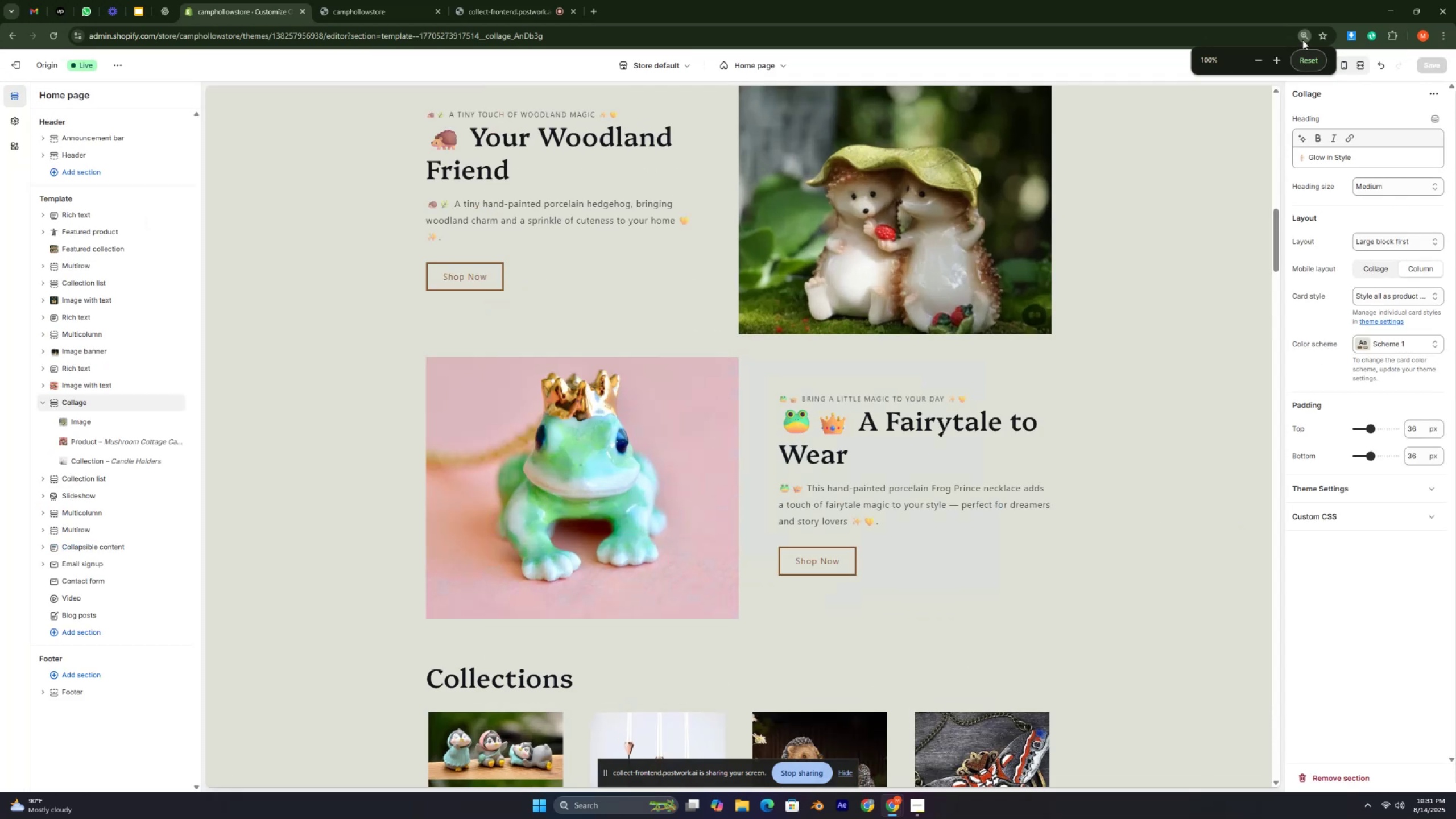 
left_click([1302, 40])
 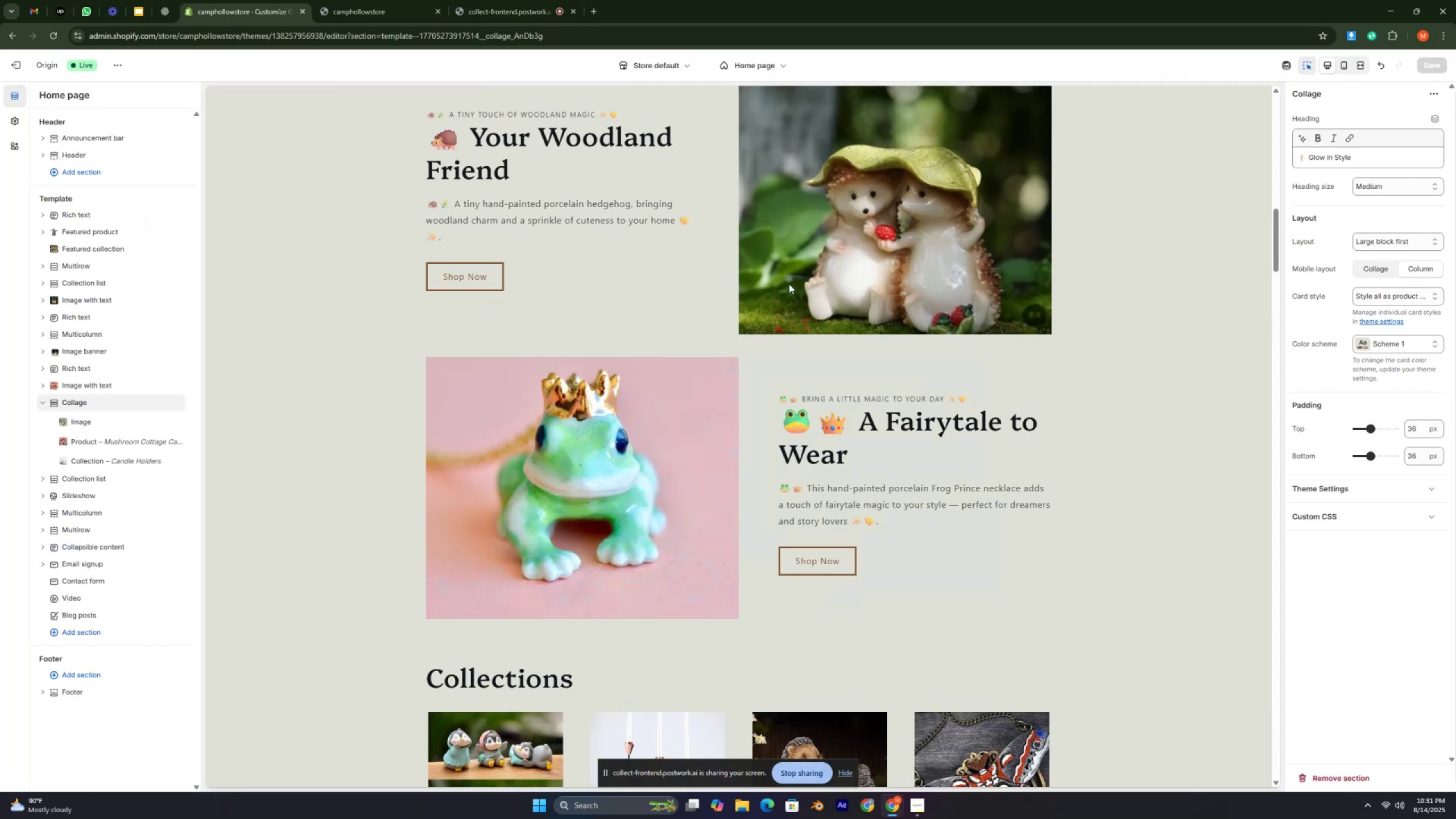 
scroll: coordinate [676, 330], scroll_direction: down, amount: 3.0
 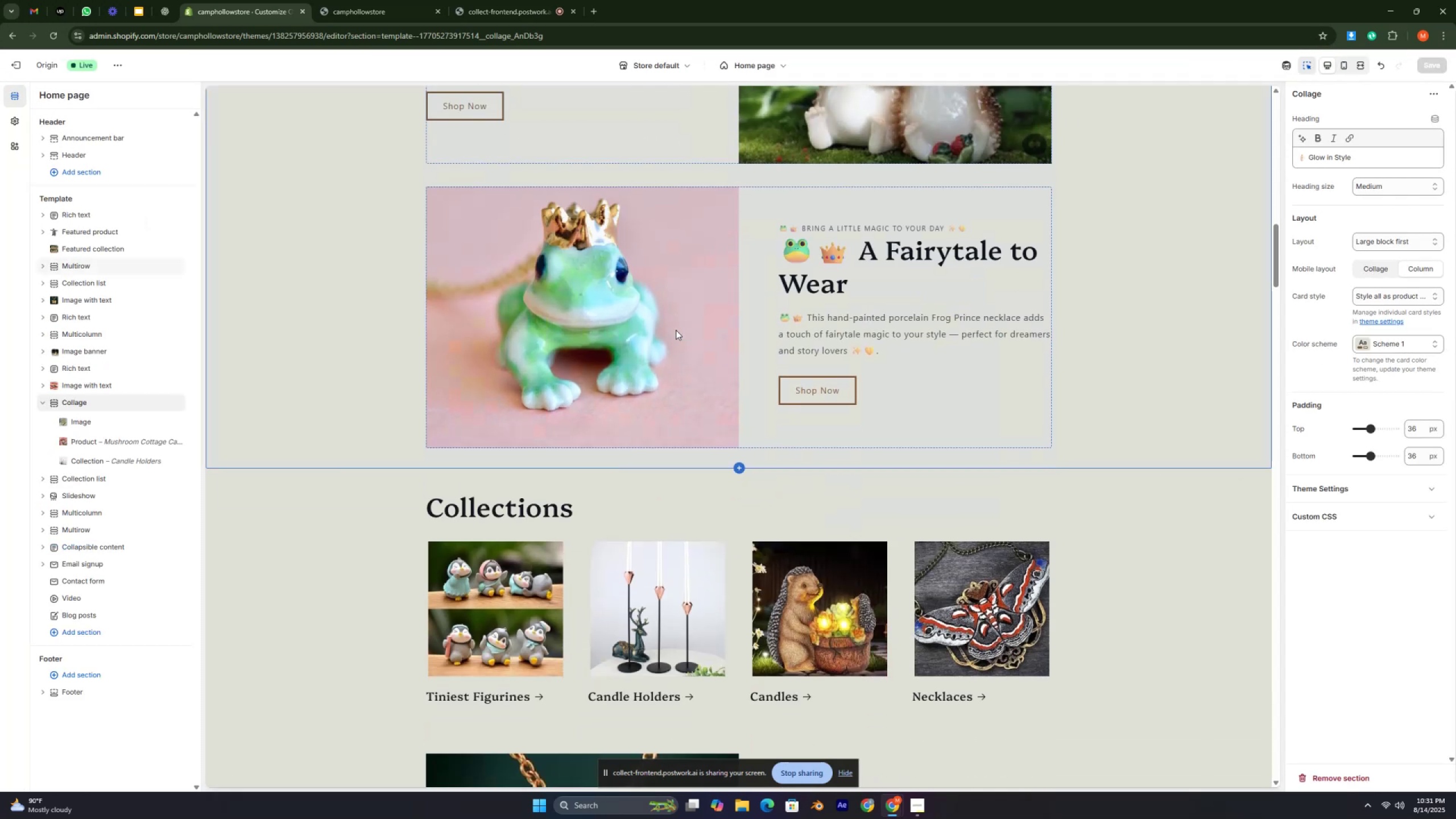 
key(Control+ControlLeft)
 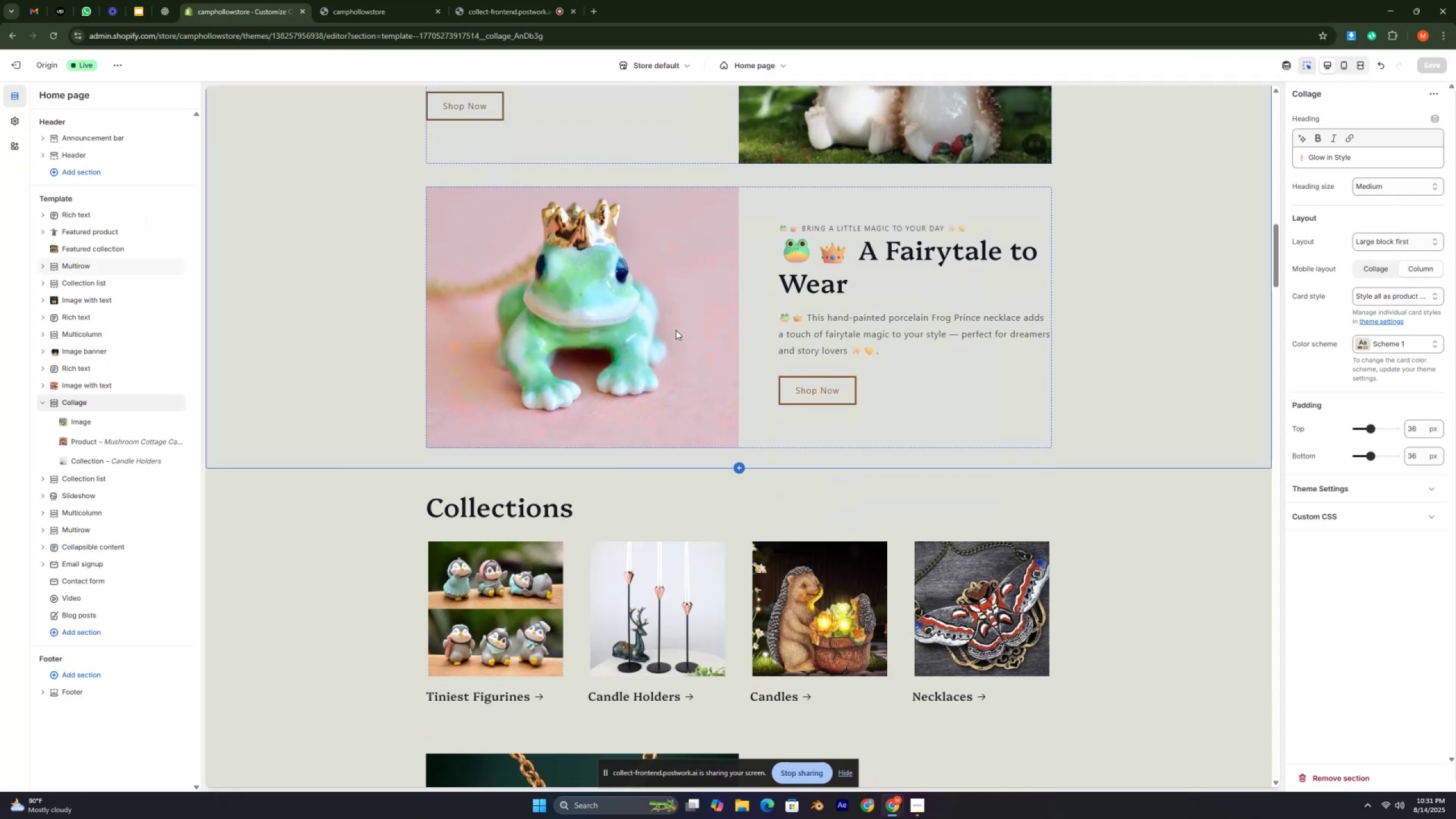 
key(Control+ControlLeft)
 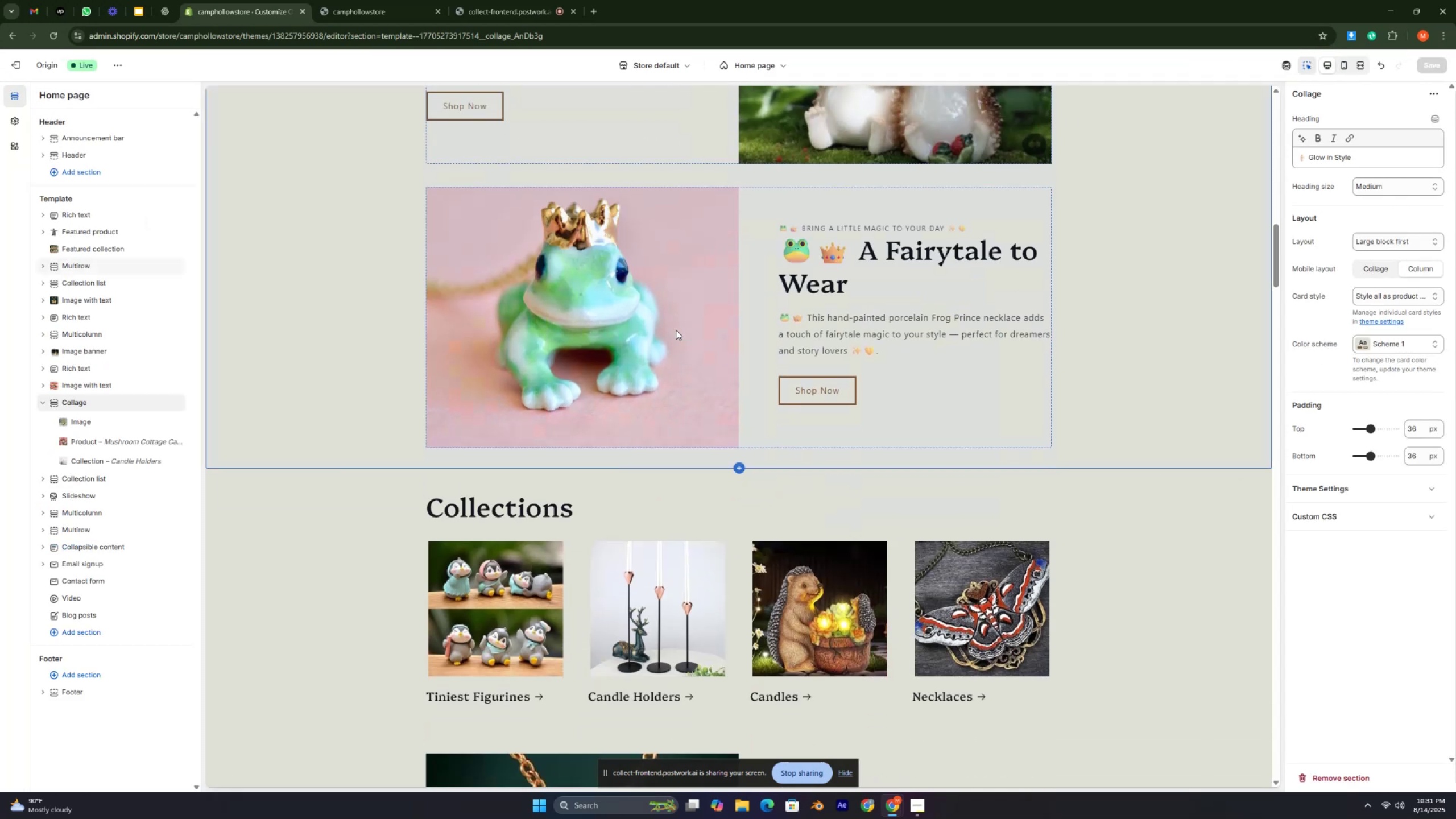 
key(Control+ControlLeft)
 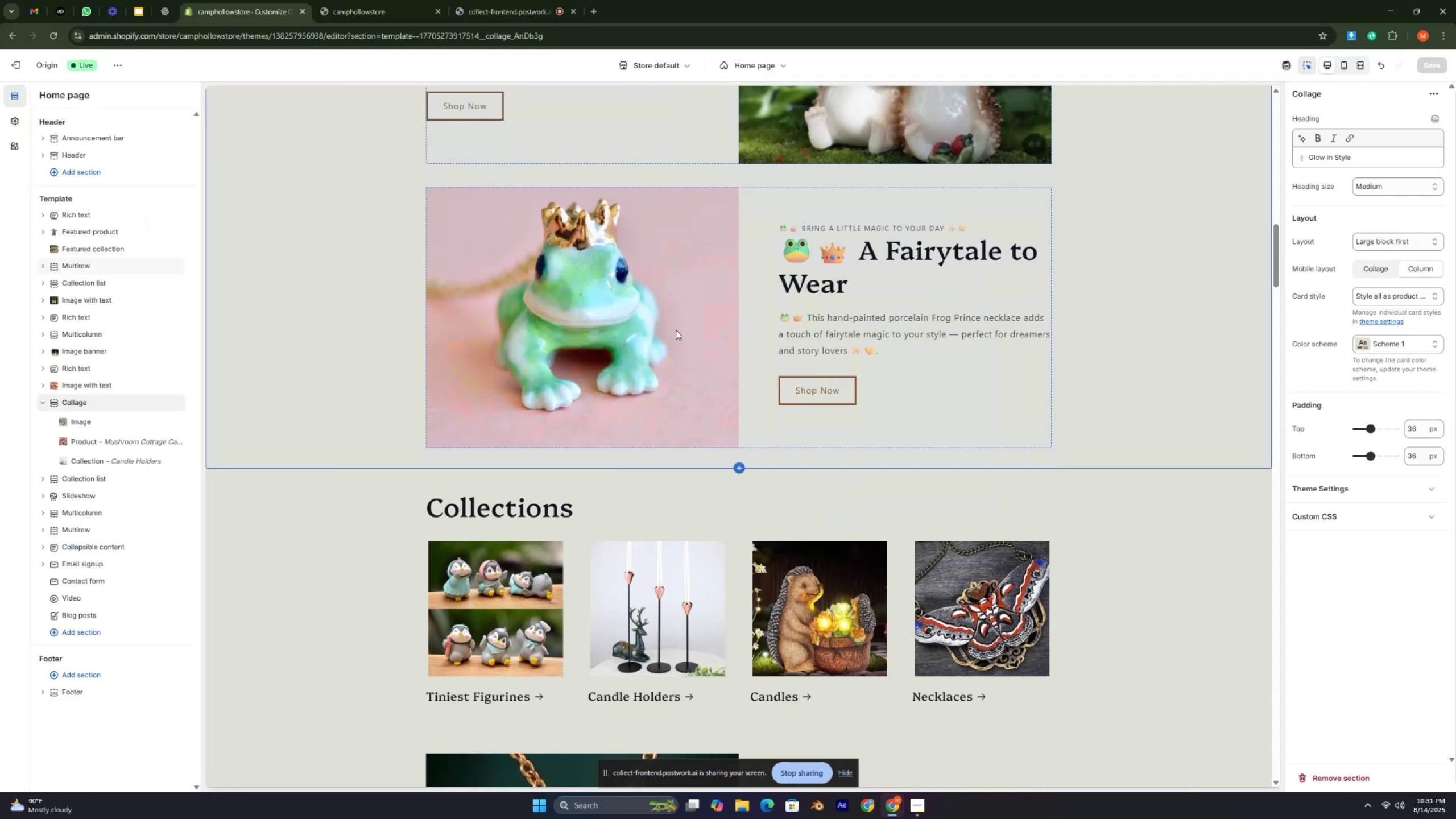 
key(Control+ControlLeft)
 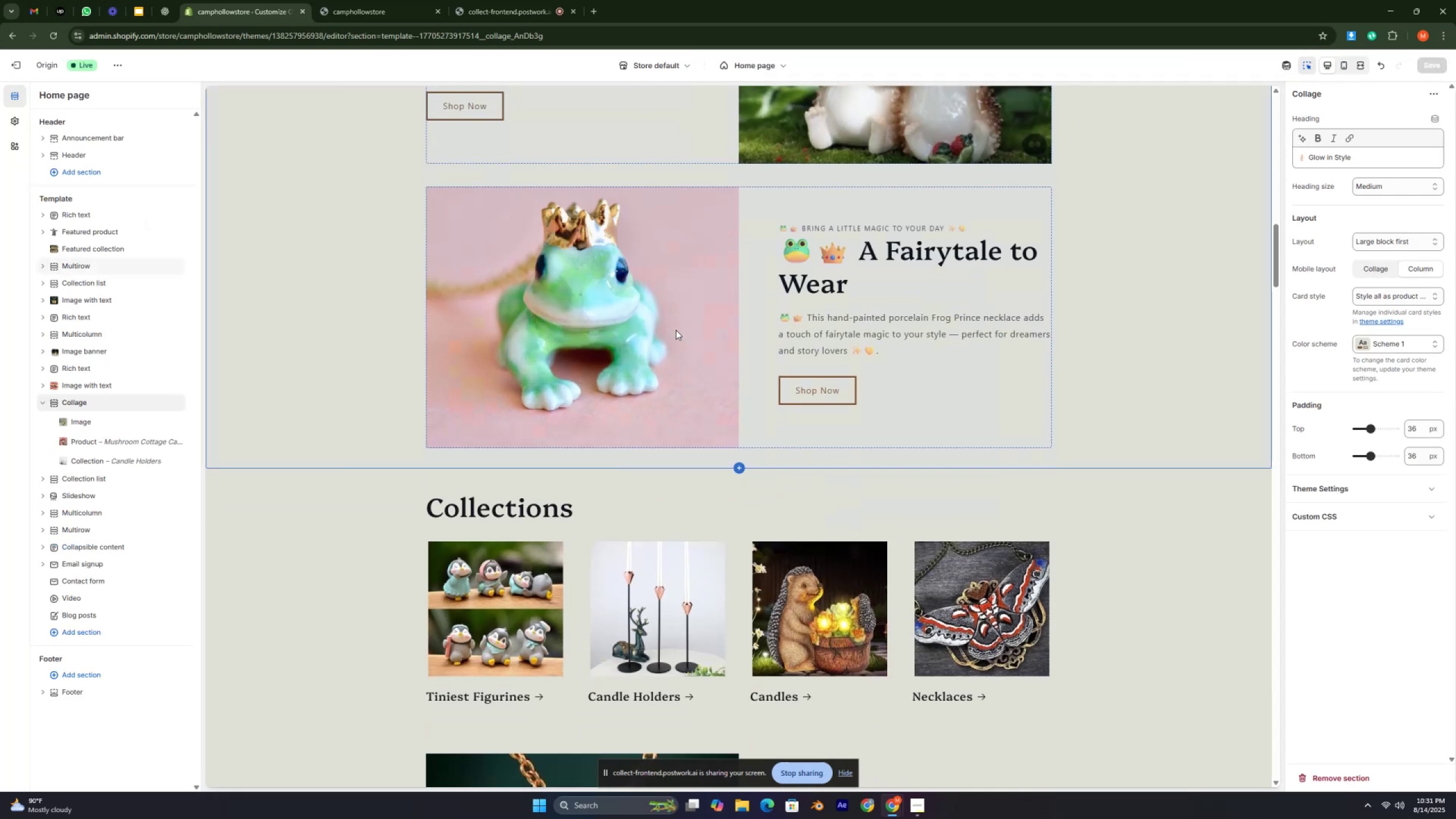 
key(Control+ControlLeft)
 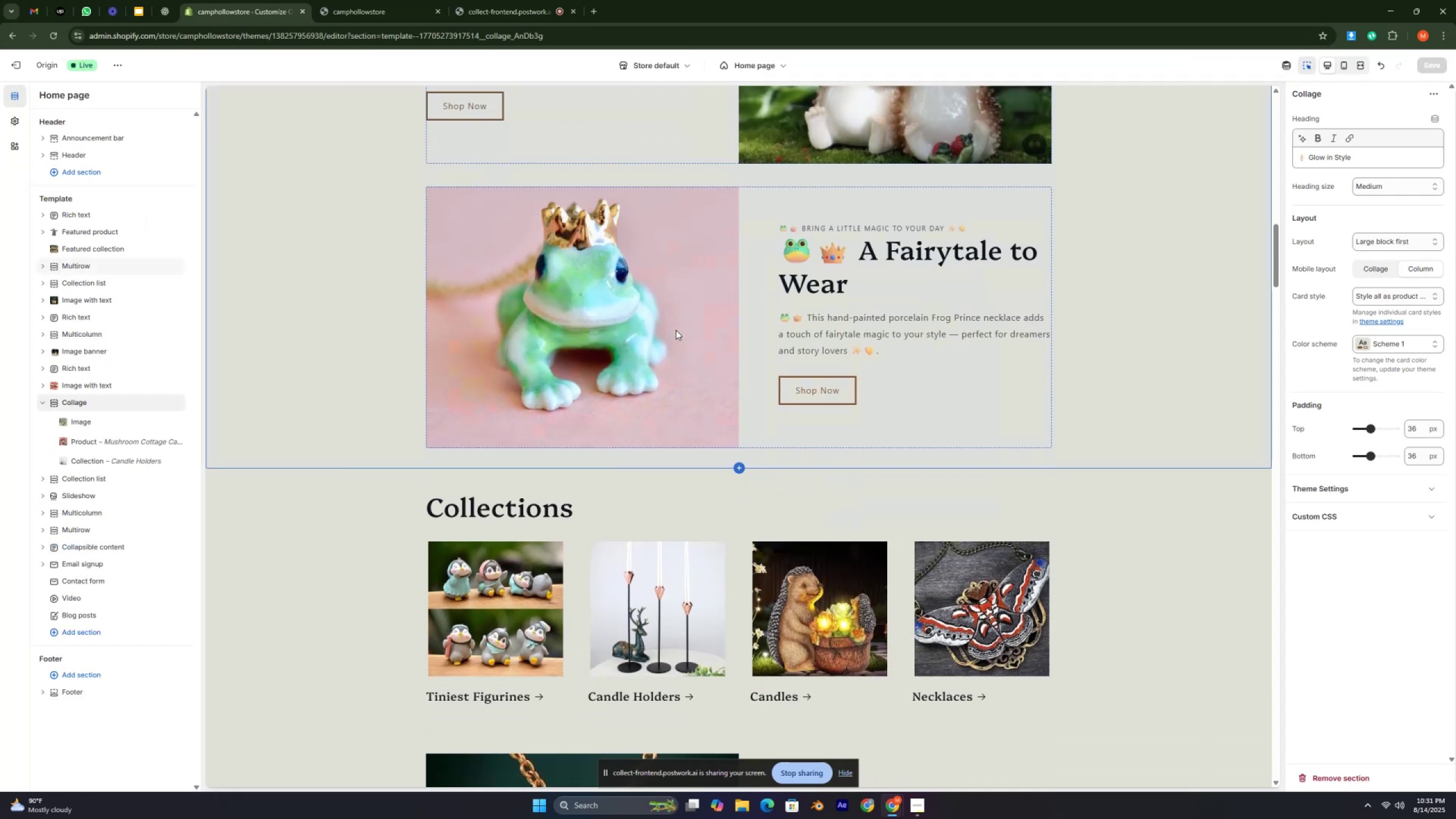 
key(Control+ControlLeft)
 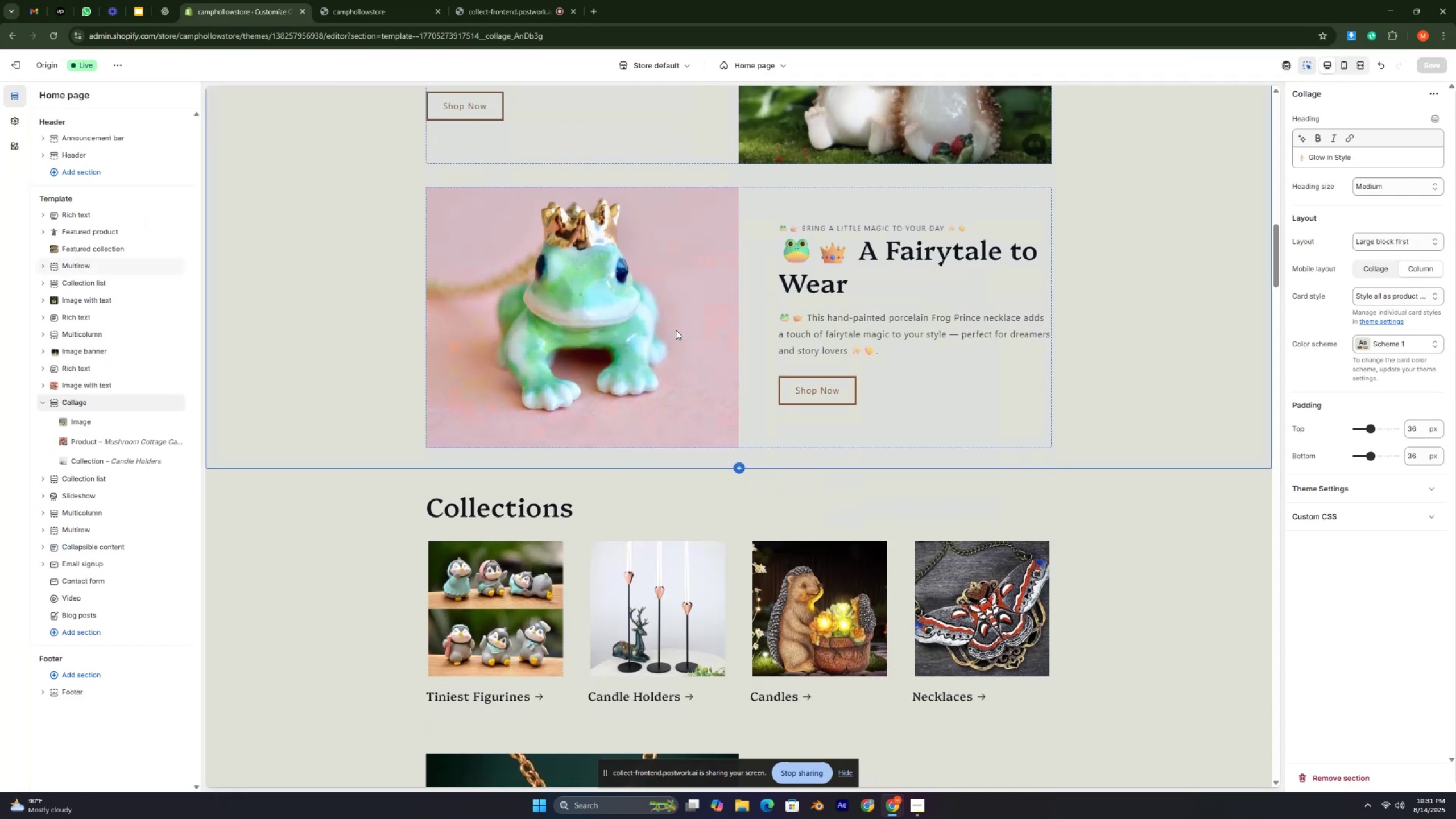 
key(Control+ControlLeft)
 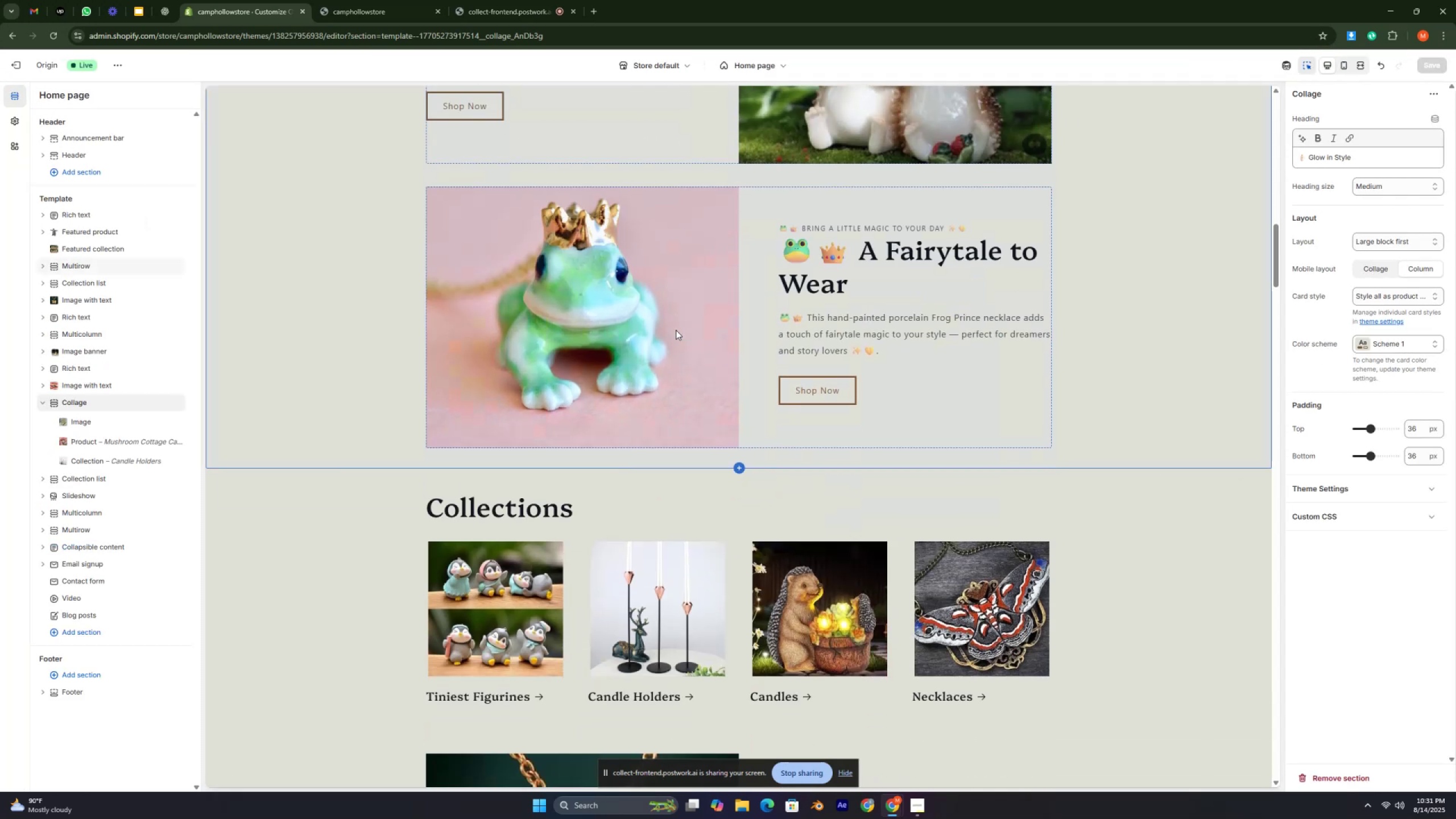 
key(Control+ControlLeft)
 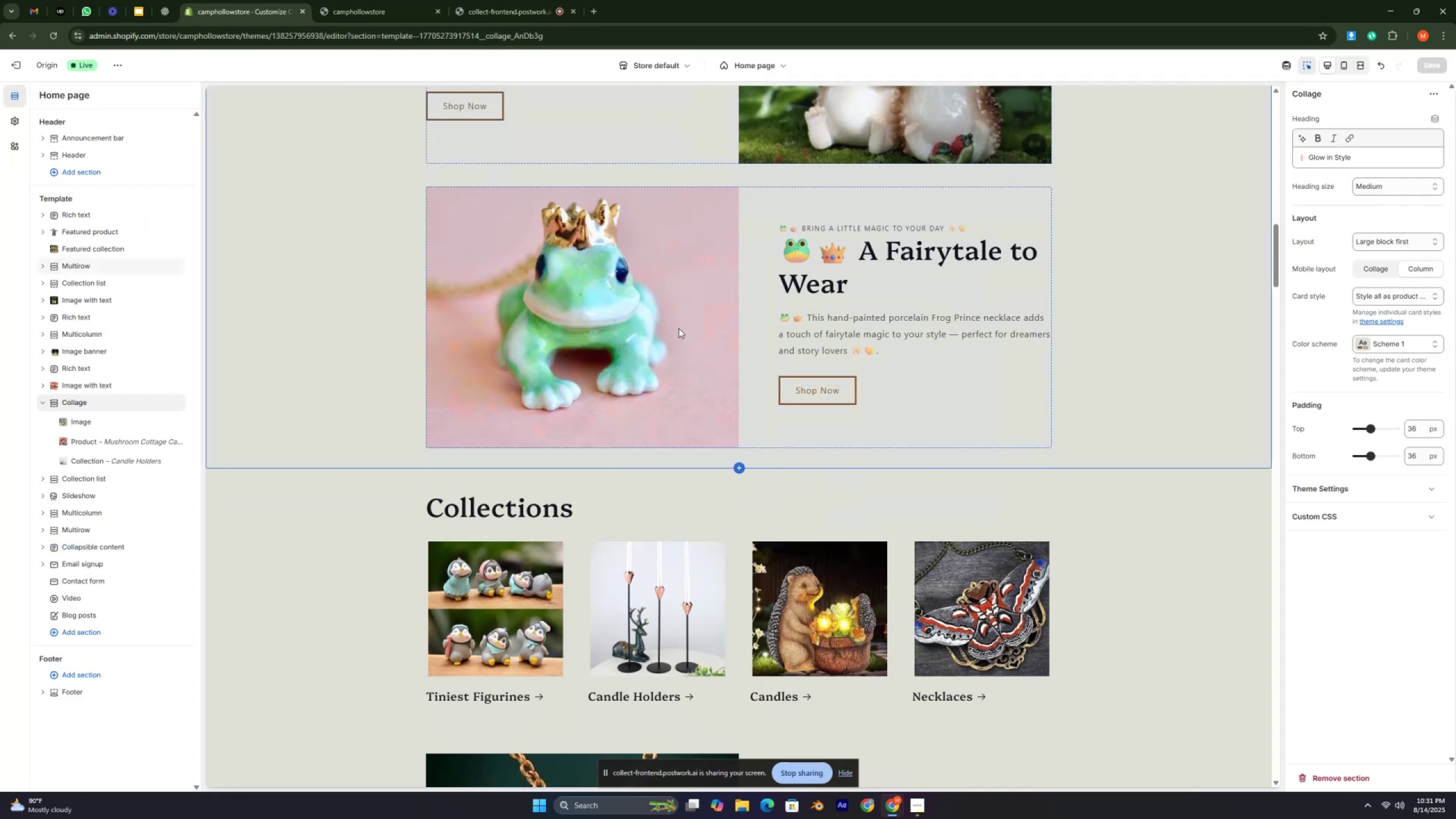 
key(Control+ControlLeft)
 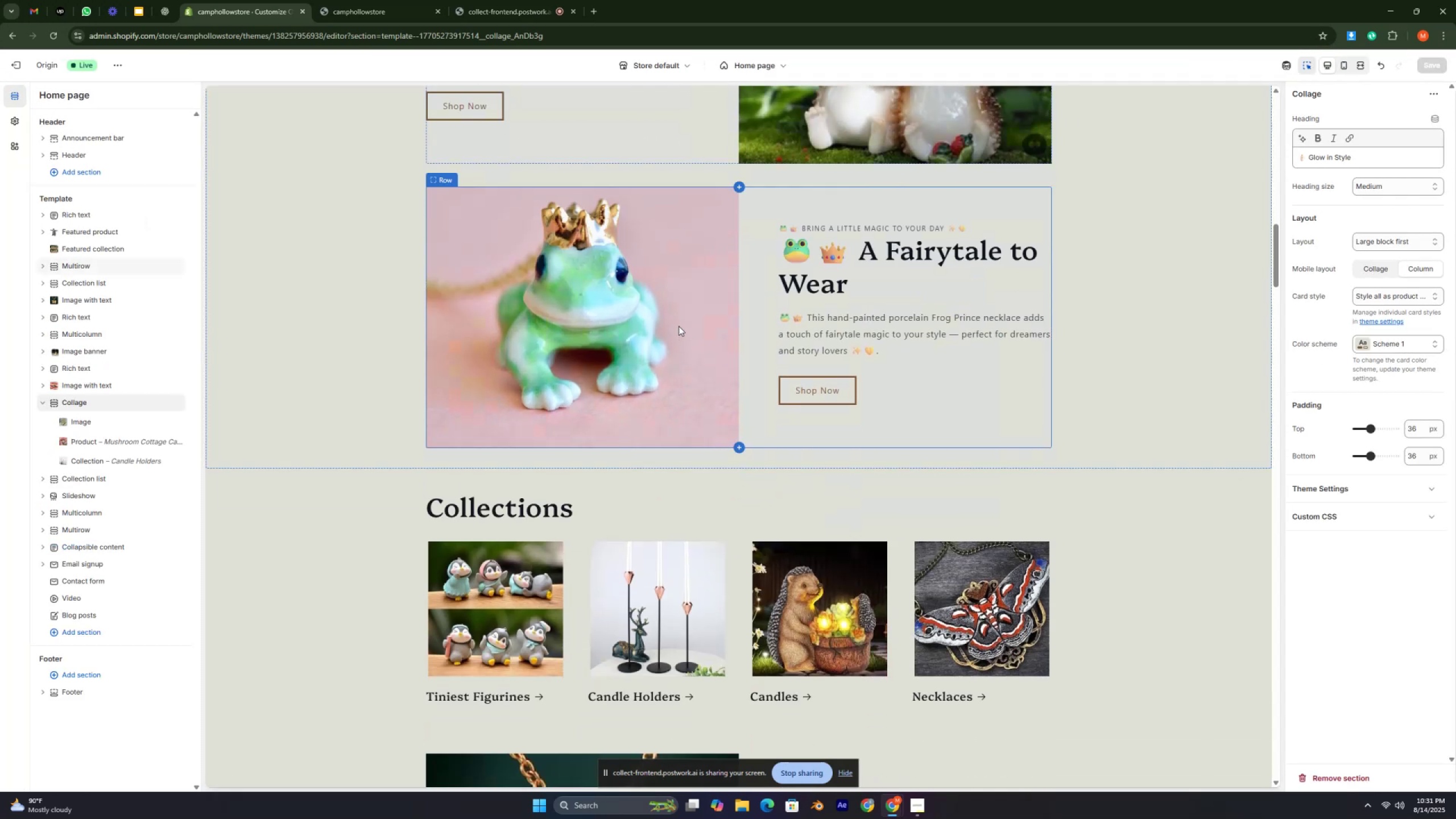 
key(Control+ControlLeft)
 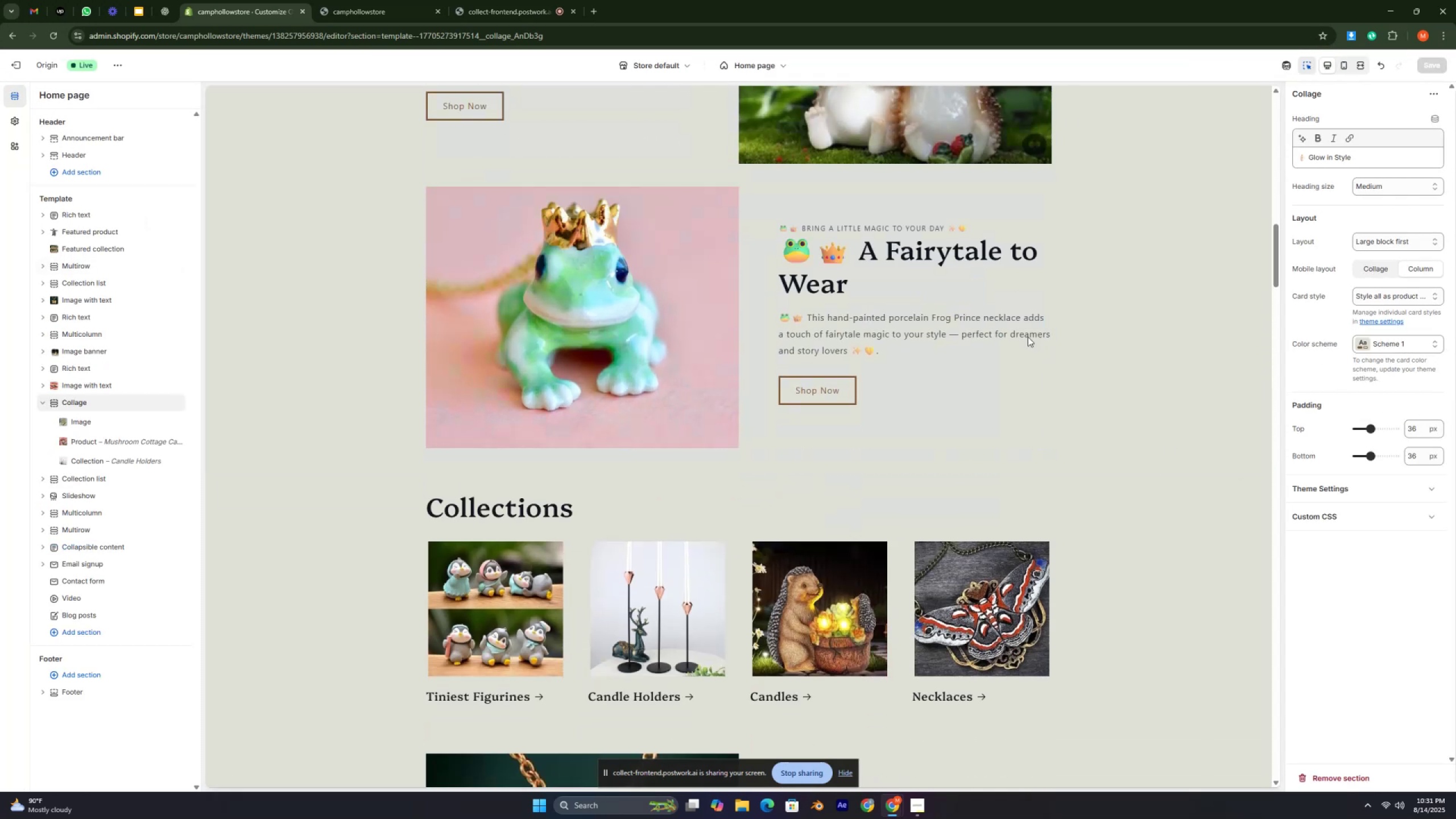 
scroll: coordinate [837, 331], scroll_direction: down, amount: 2.0
 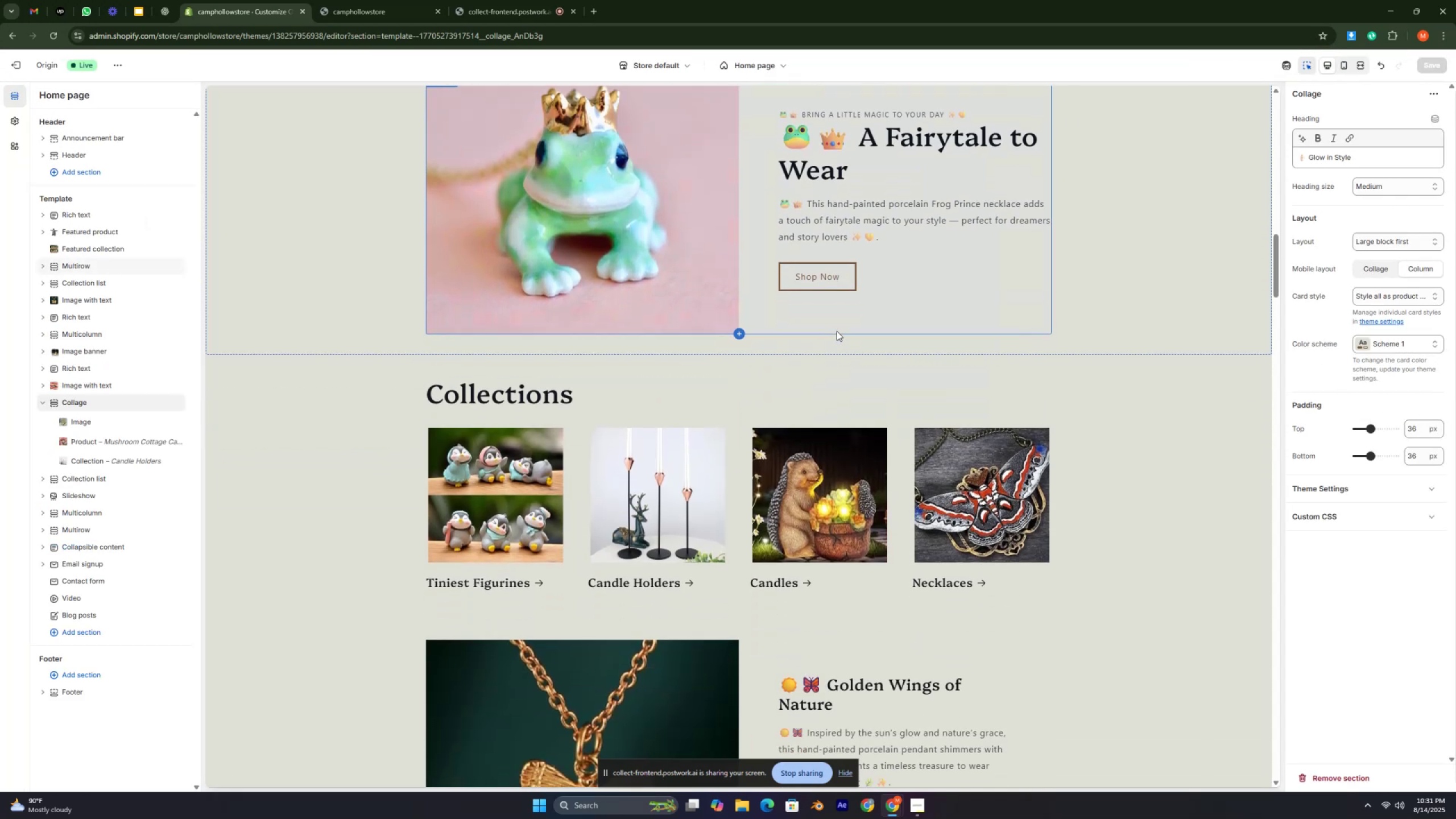 
key(Control+ControlLeft)
 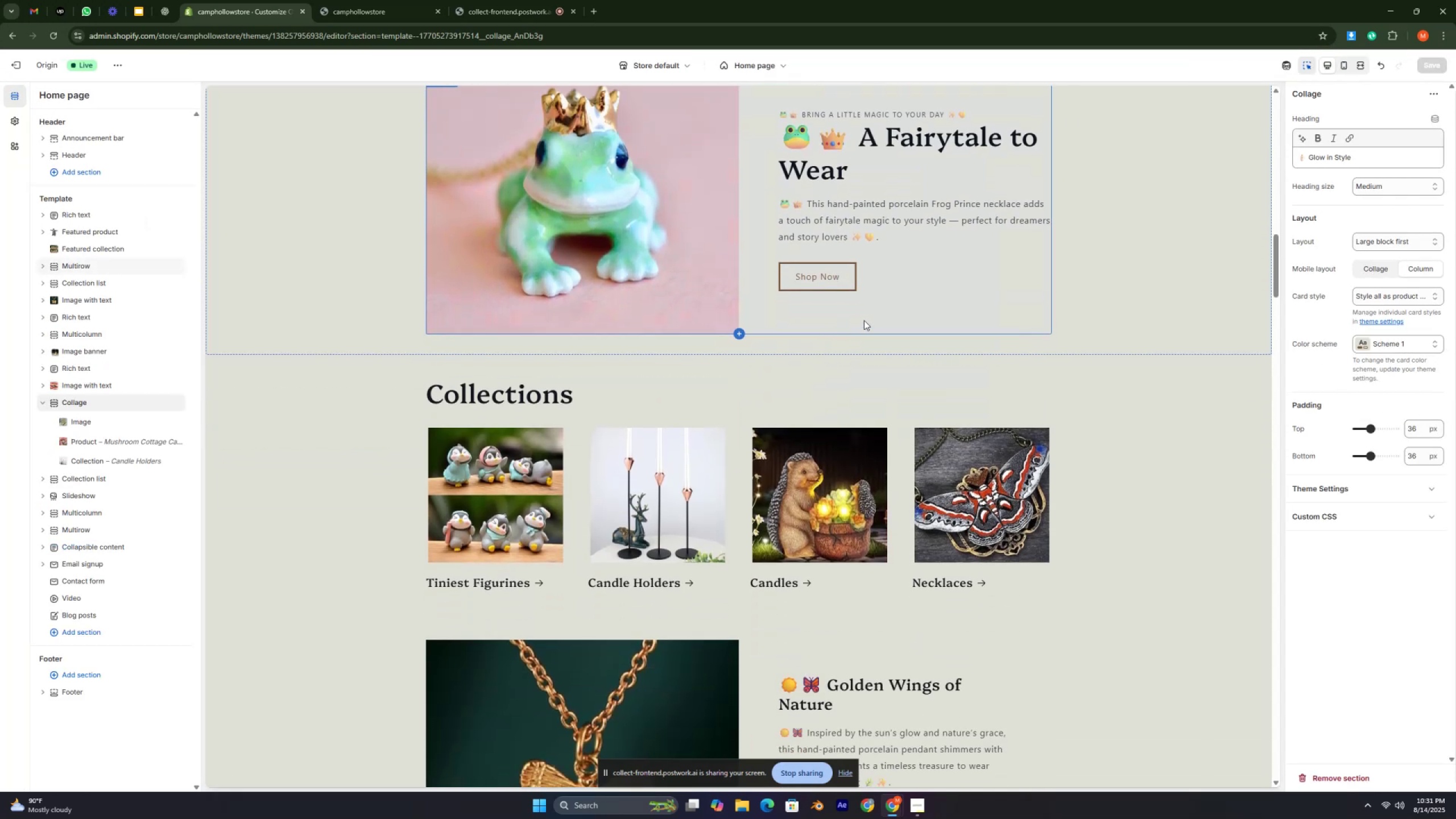 
key(Control+ControlLeft)
 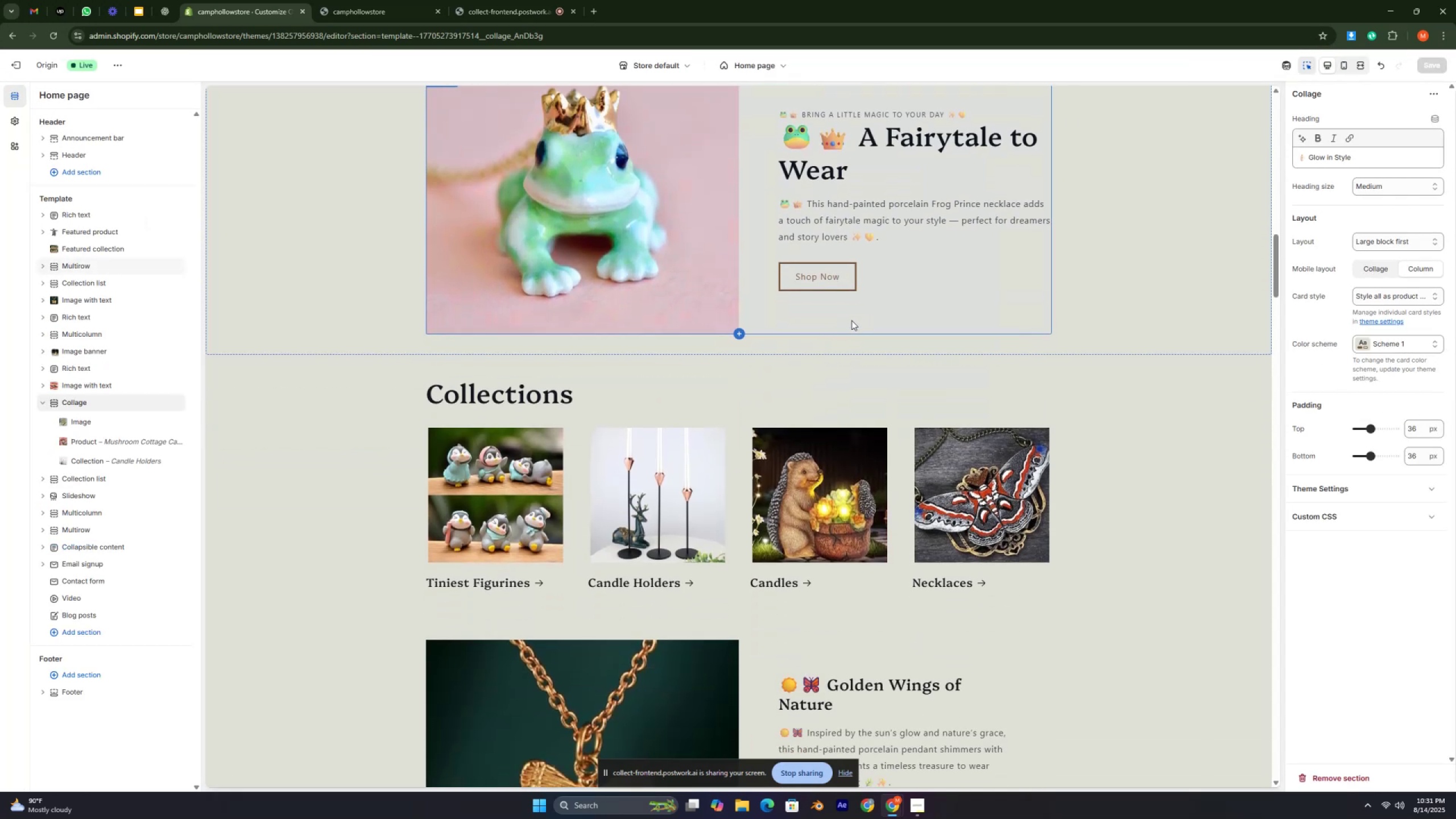 
key(Control+ControlLeft)
 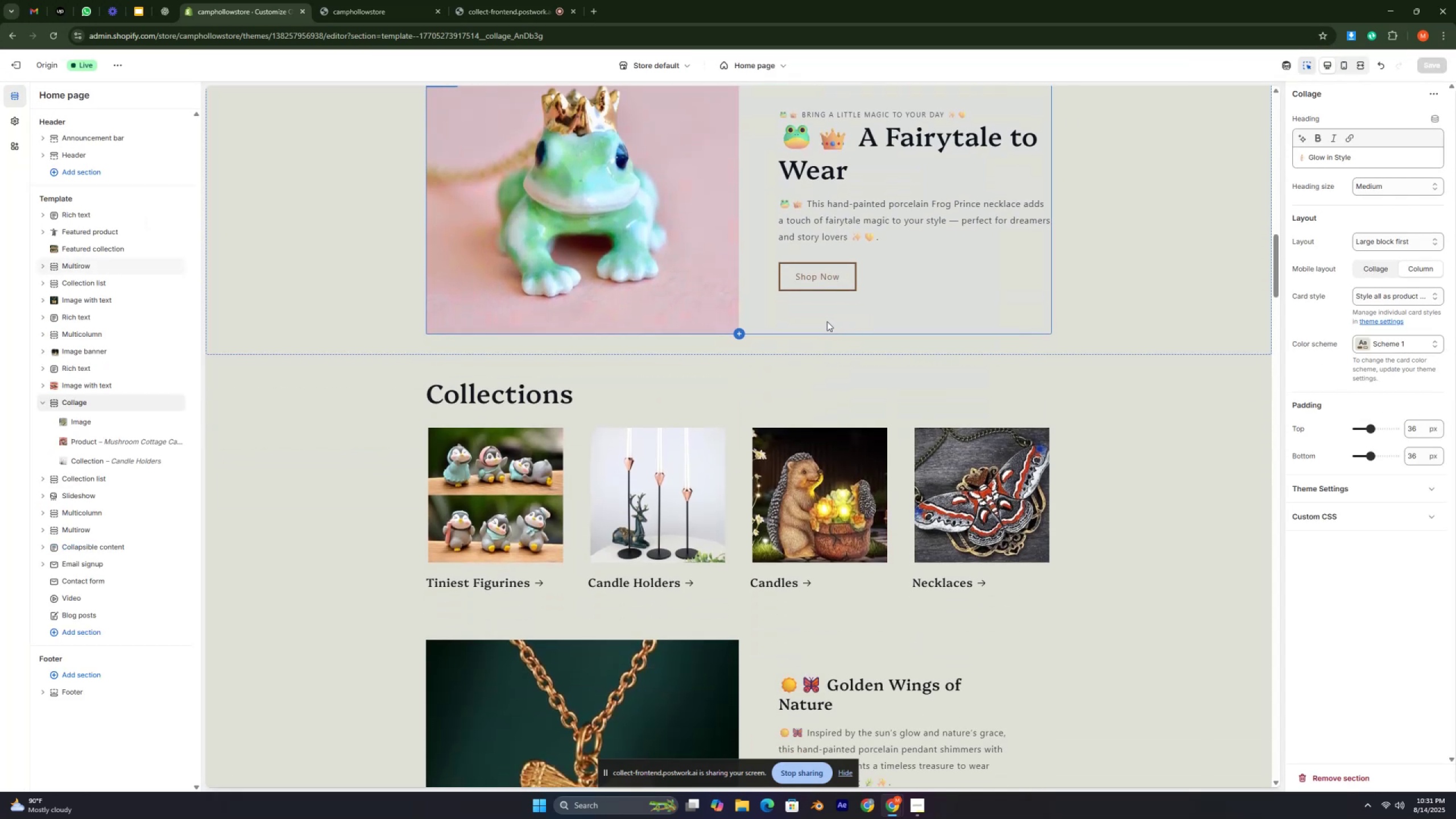 
key(Control+ControlLeft)
 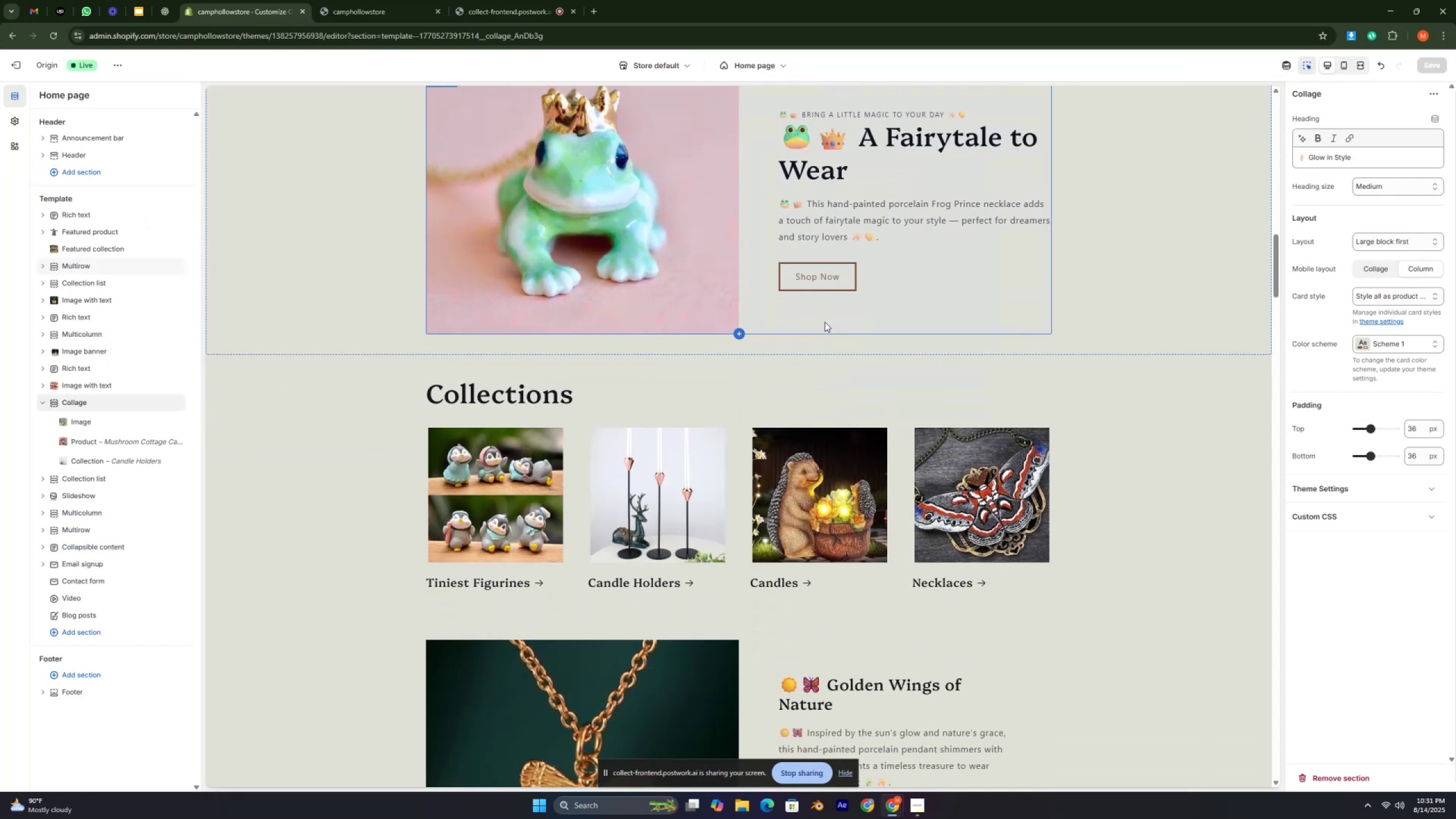 
key(Control+ControlLeft)
 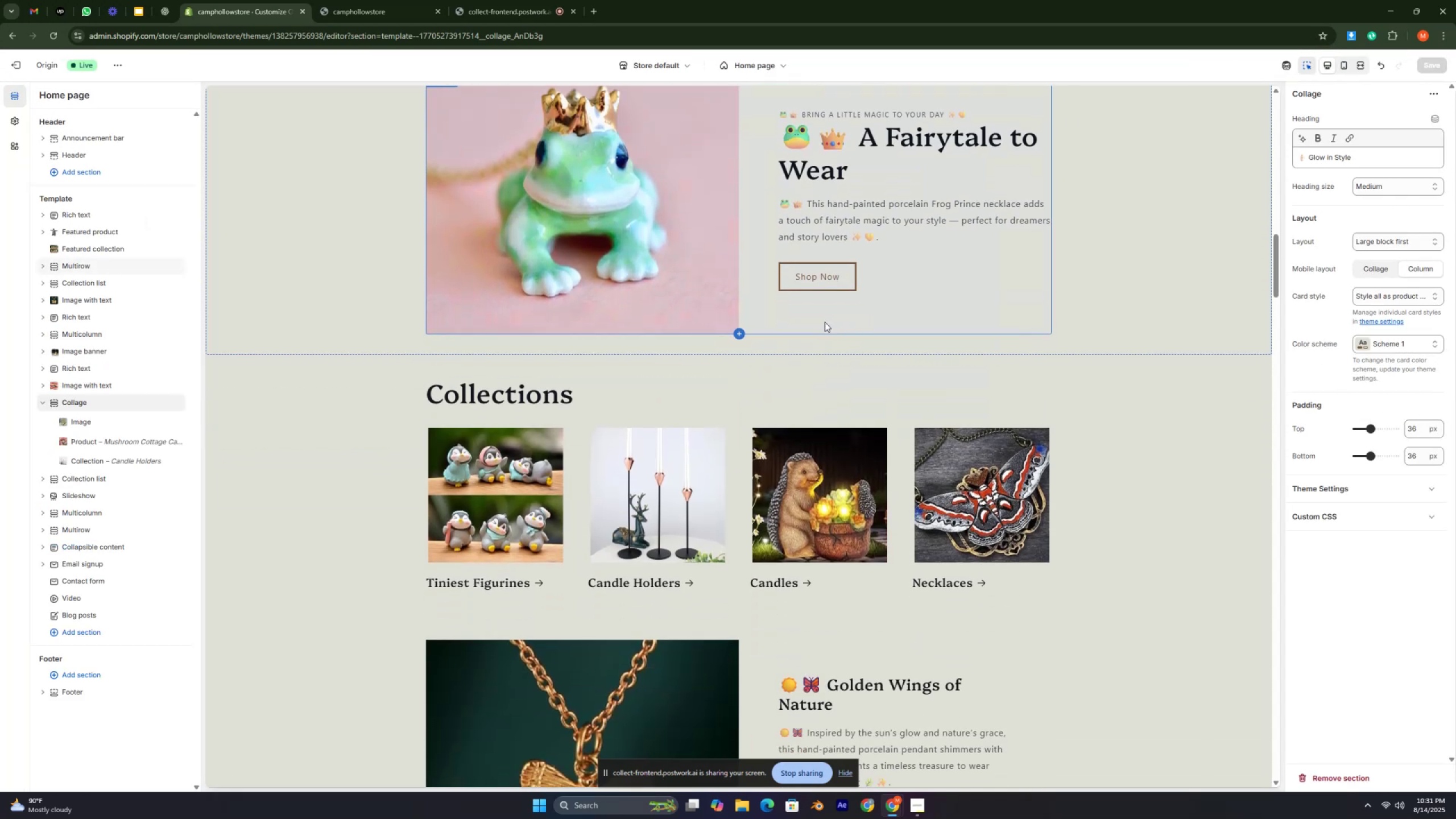 
key(Control+ControlLeft)
 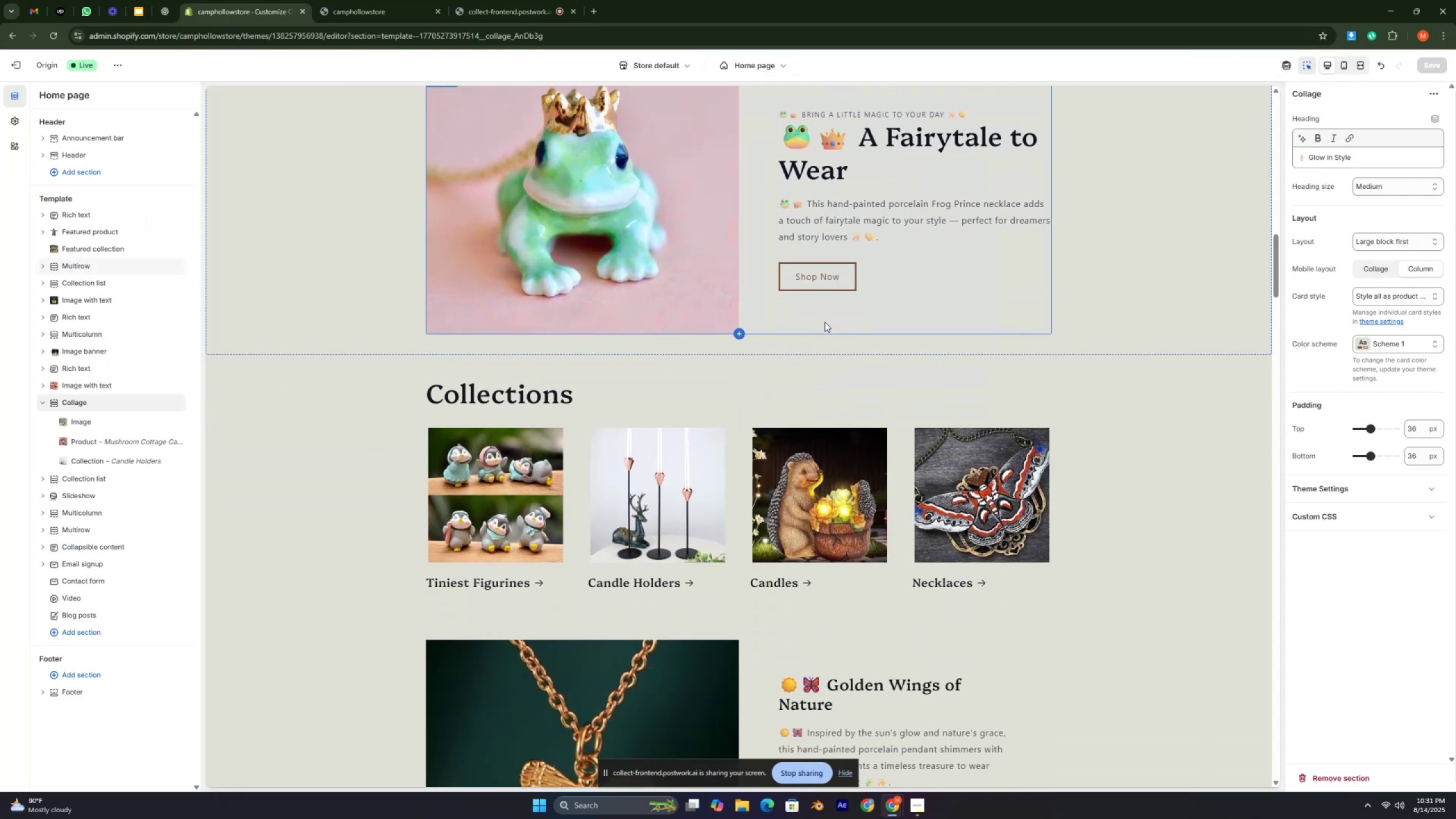 
key(Control+ControlLeft)
 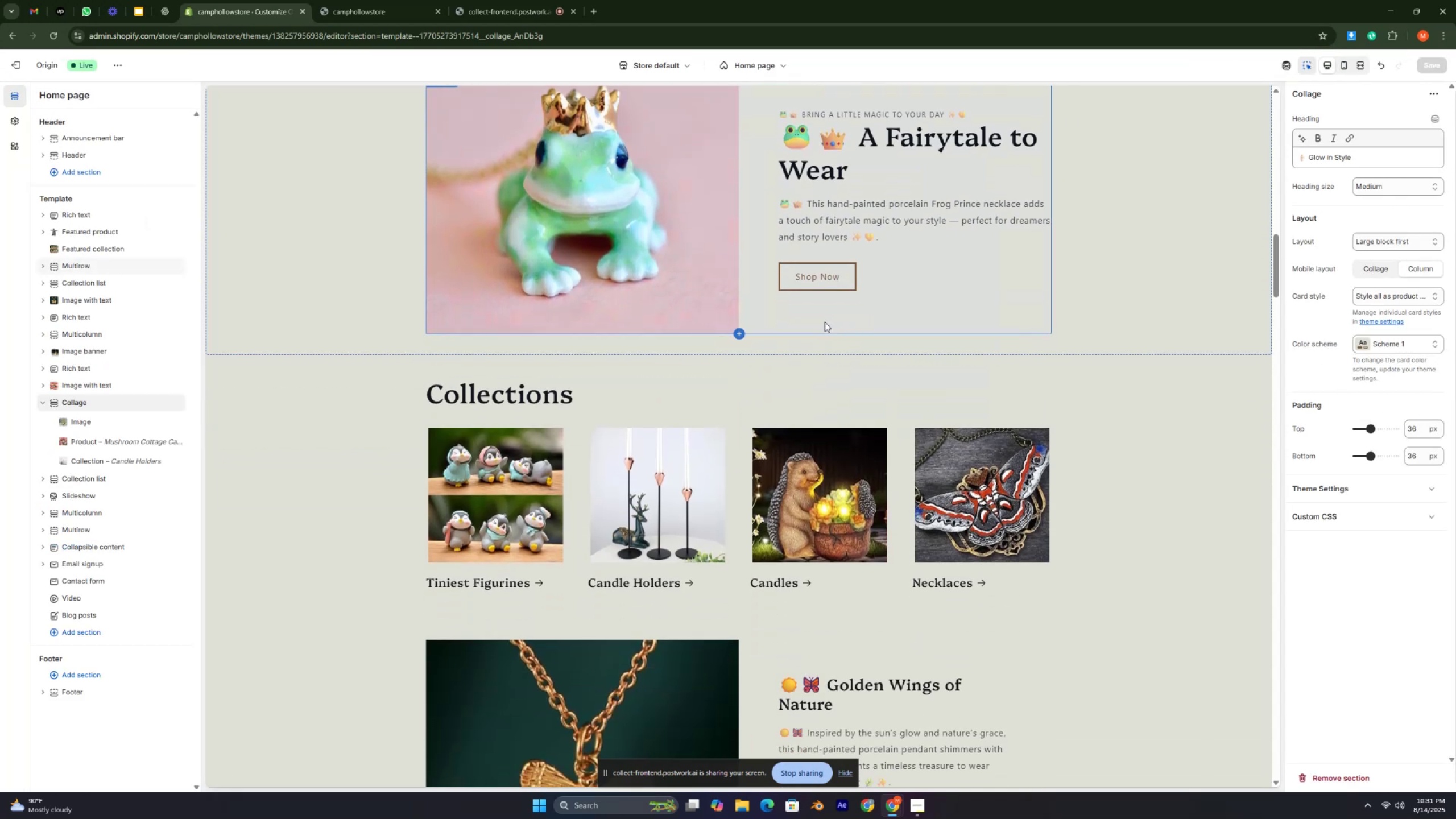 
key(Control+ControlLeft)
 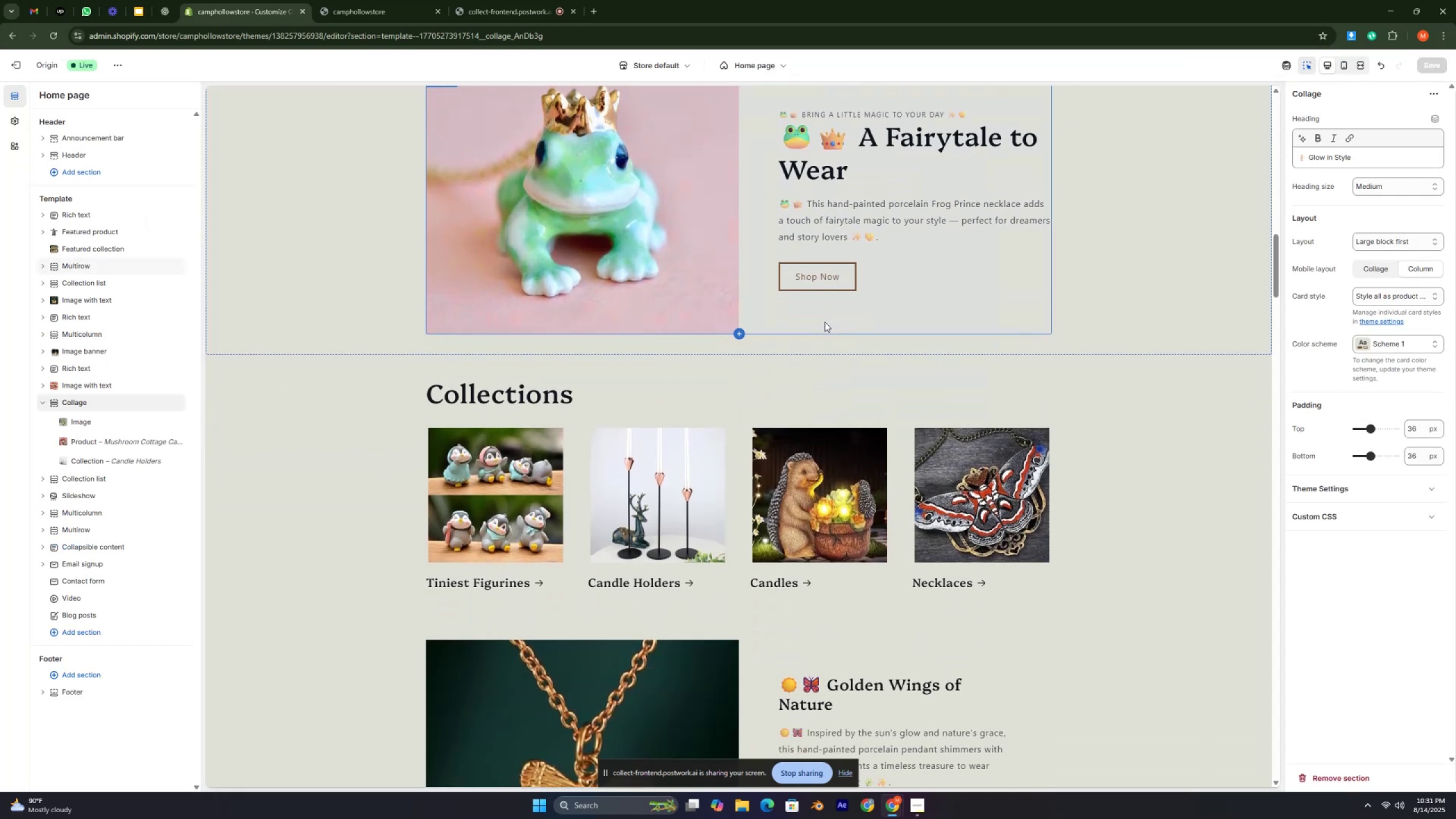 
key(Control+ControlLeft)
 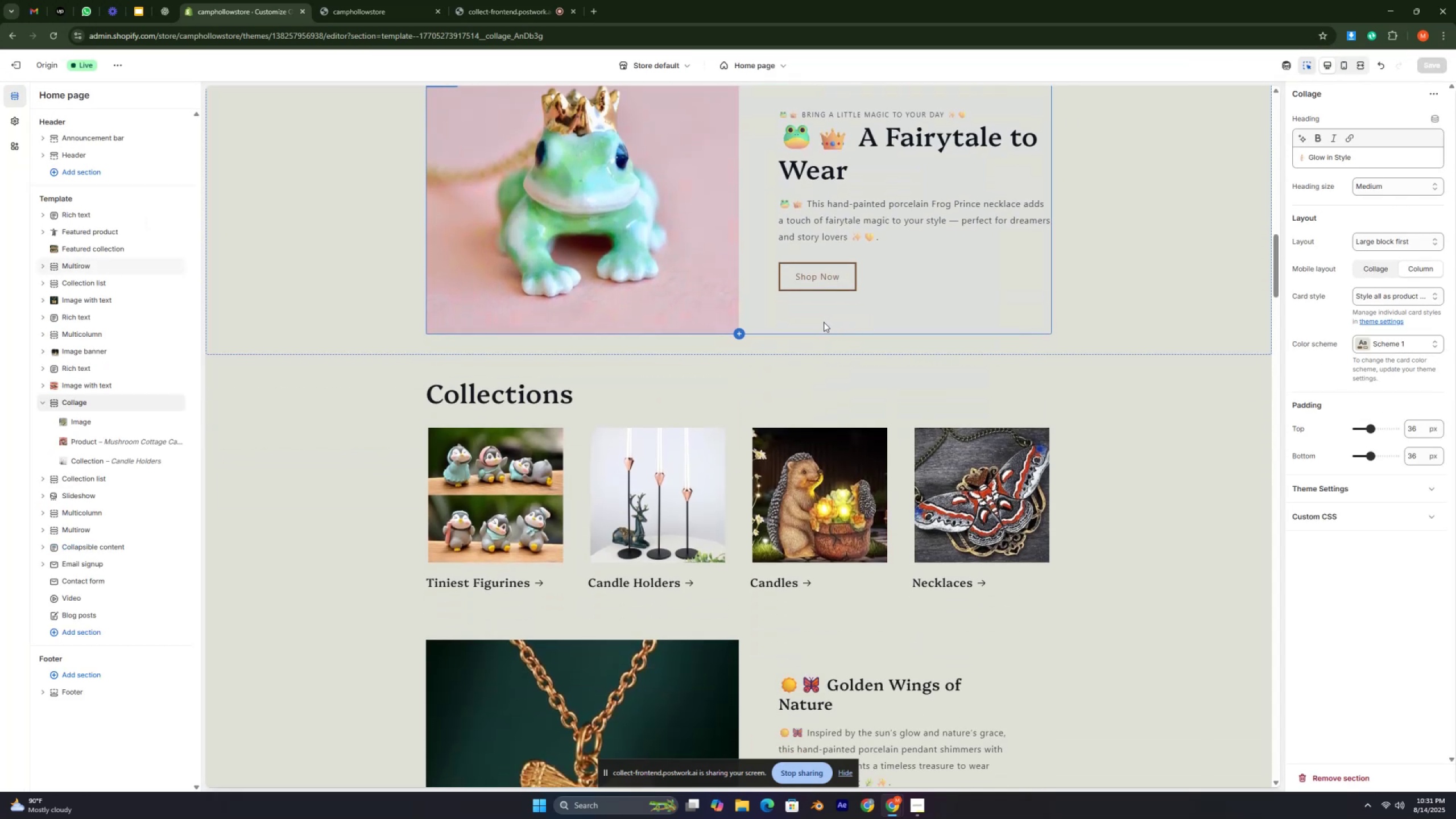 
scroll: coordinate [821, 324], scroll_direction: down, amount: 2.0
 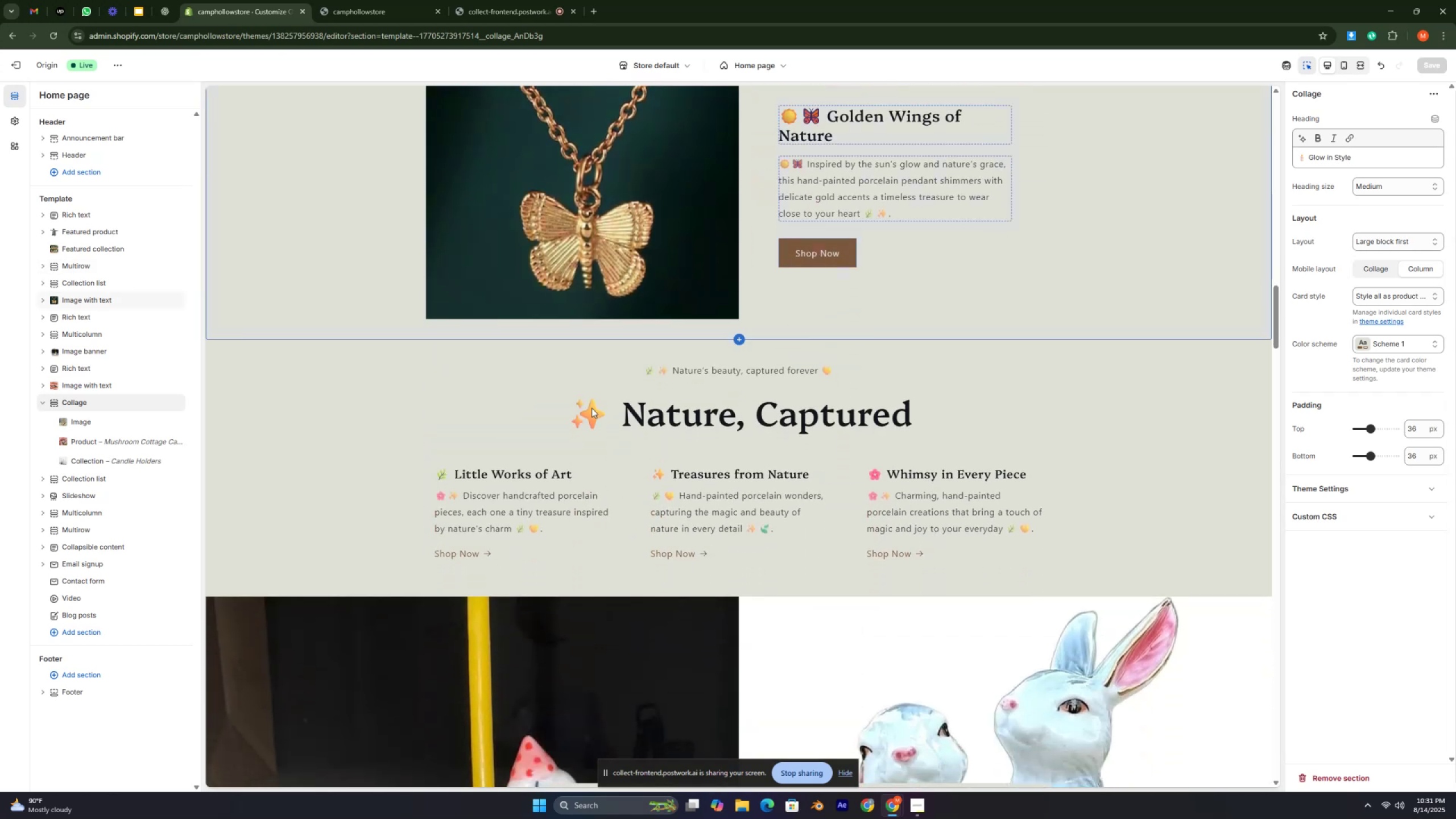 
left_click_drag(start_coordinate=[560, 413], to_coordinate=[985, 411])
 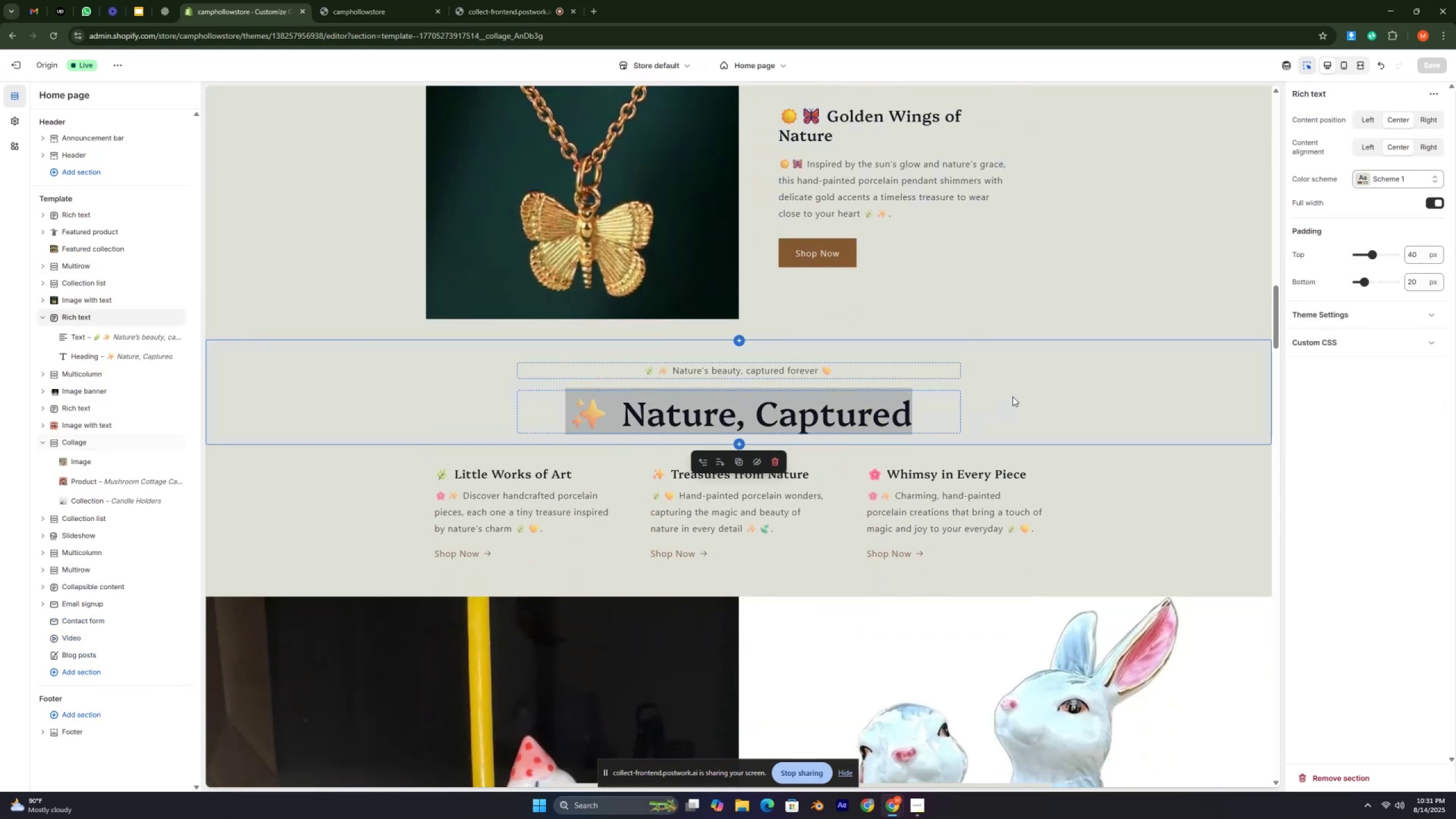 
left_click([1014, 395])
 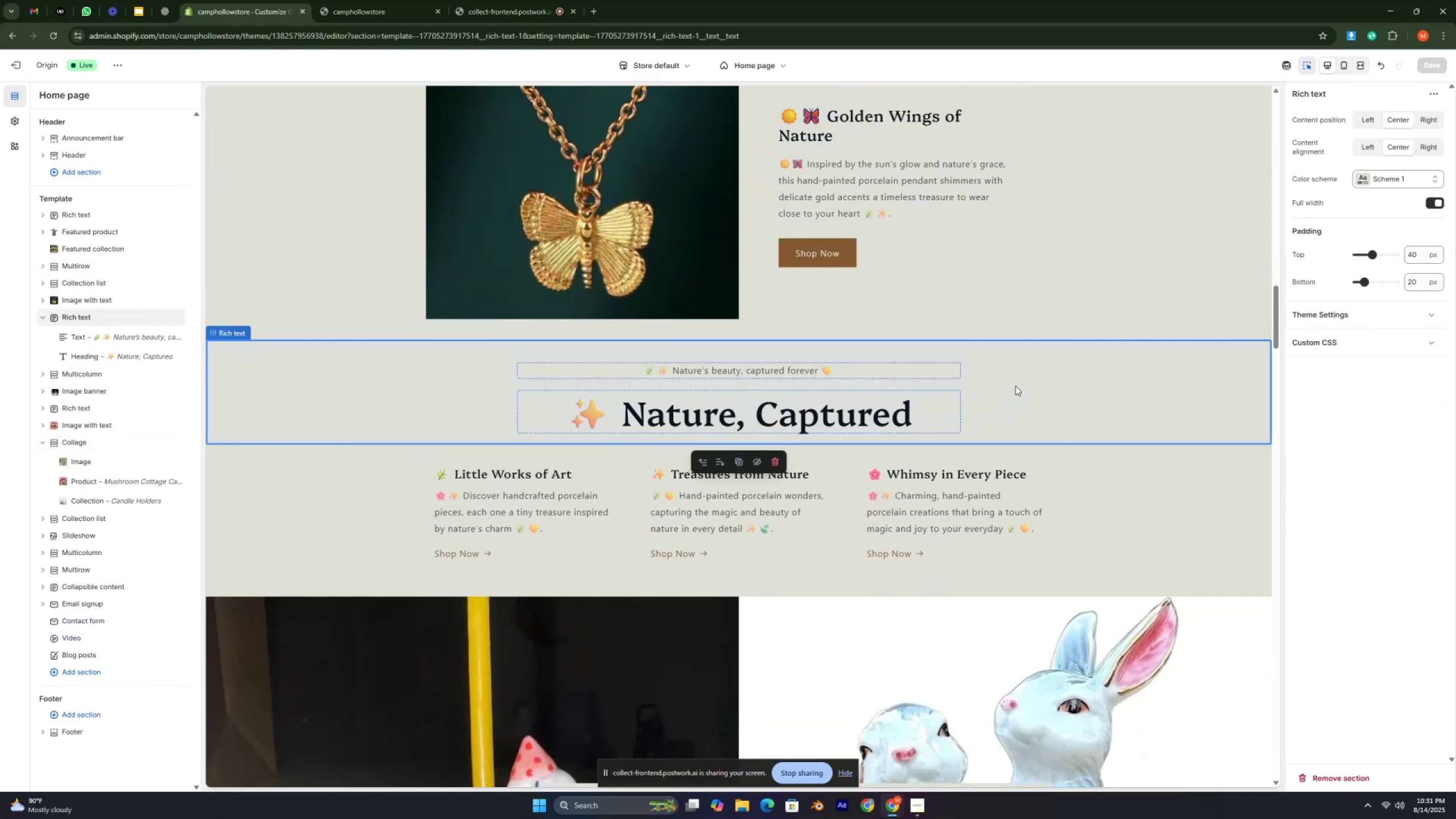 
scroll: coordinate [777, 442], scroll_direction: down, amount: 4.0
 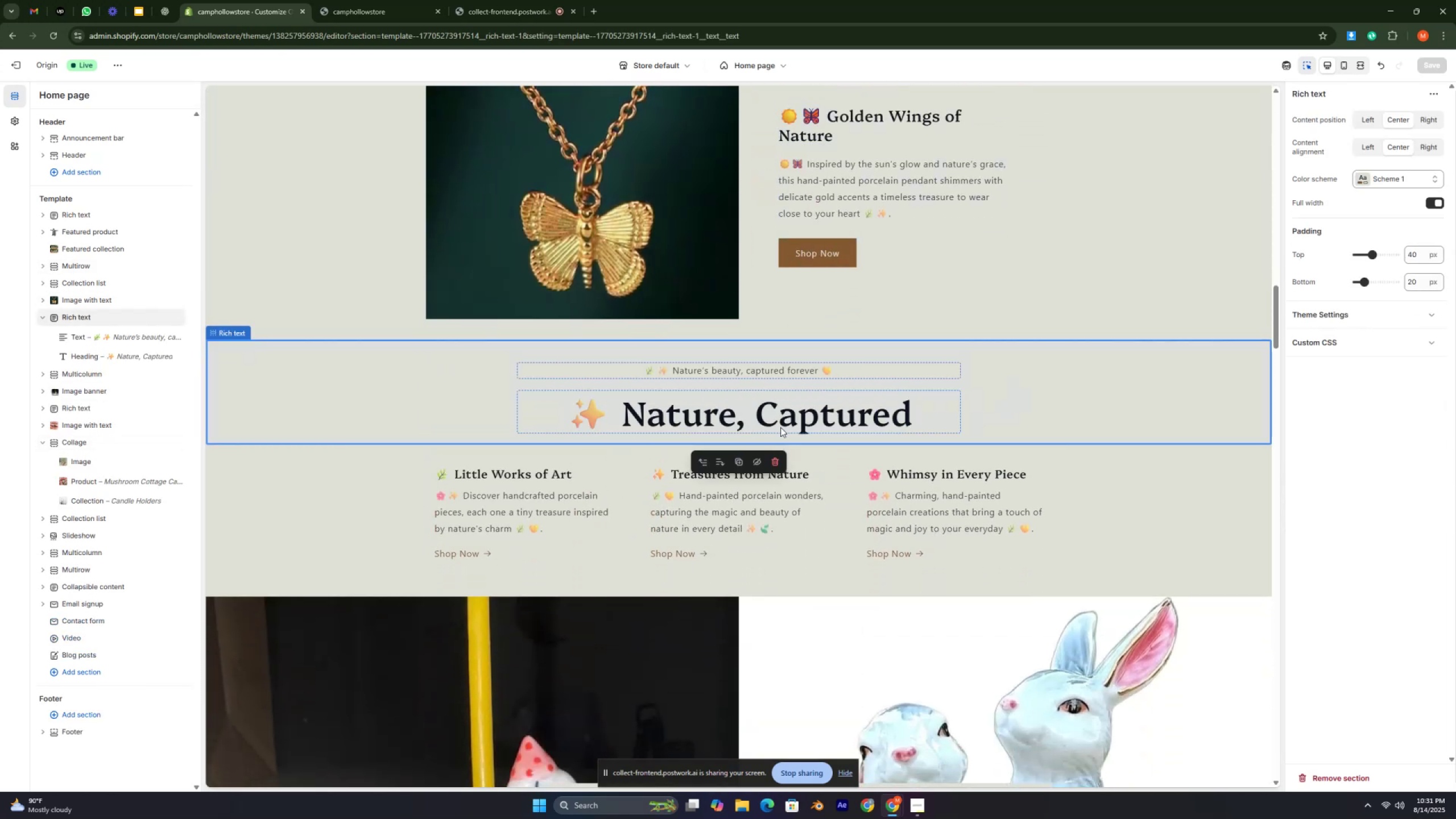 
scroll: coordinate [824, 287], scroll_direction: up, amount: 6.0
 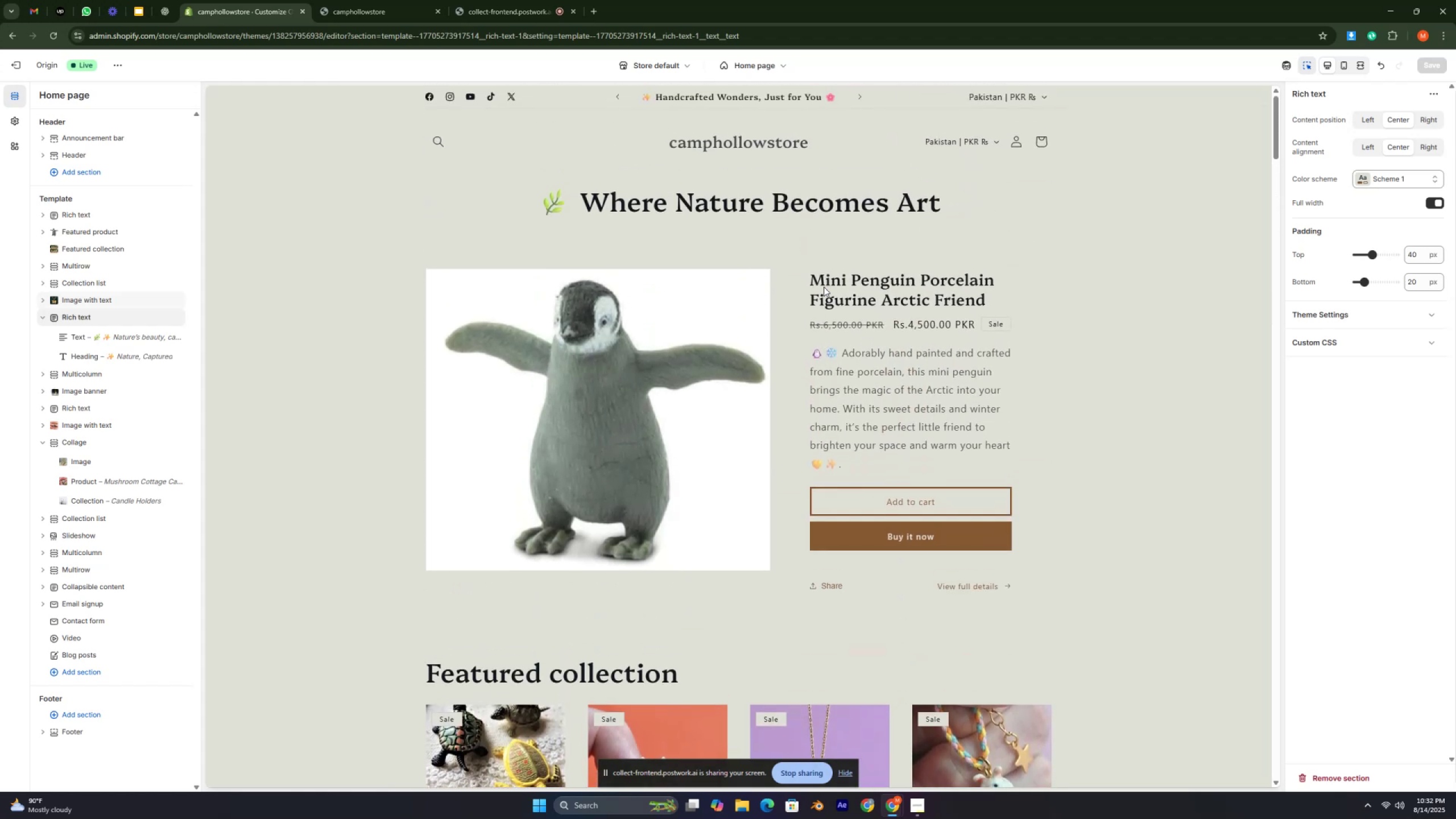 
scroll: coordinate [824, 287], scroll_direction: down, amount: 11.0
 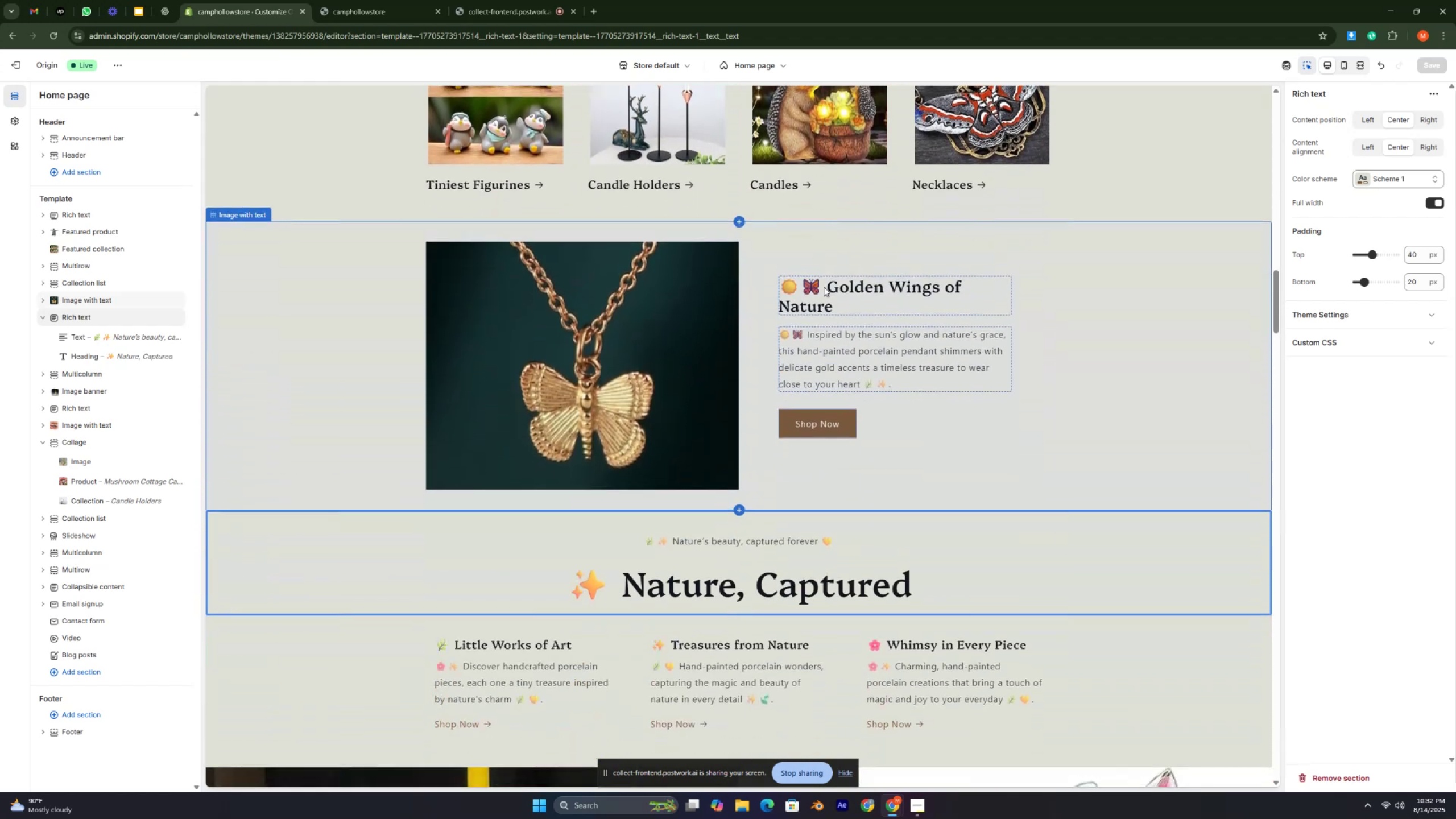 
key(Control+ControlLeft)
 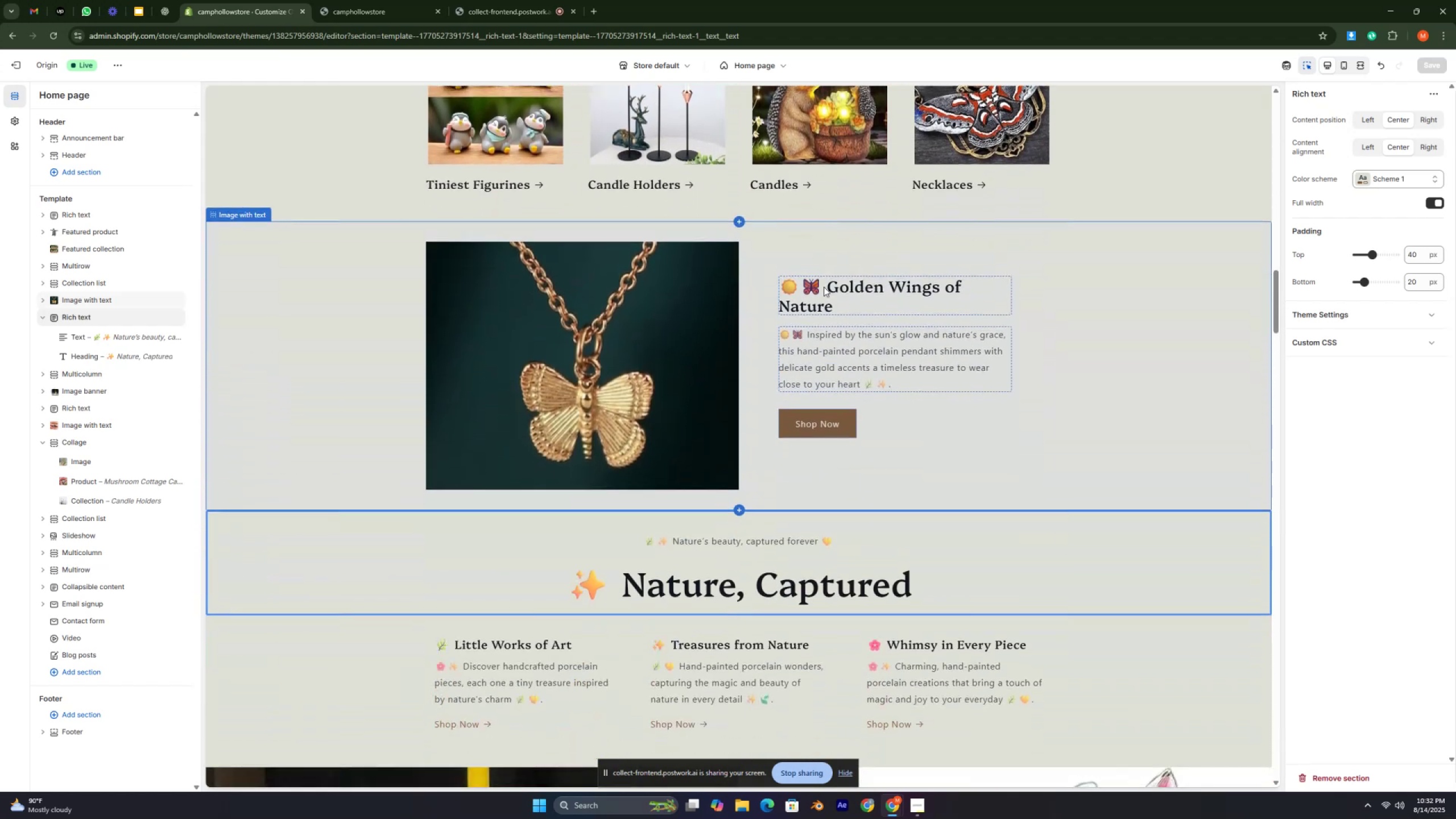 
key(Control+ControlLeft)
 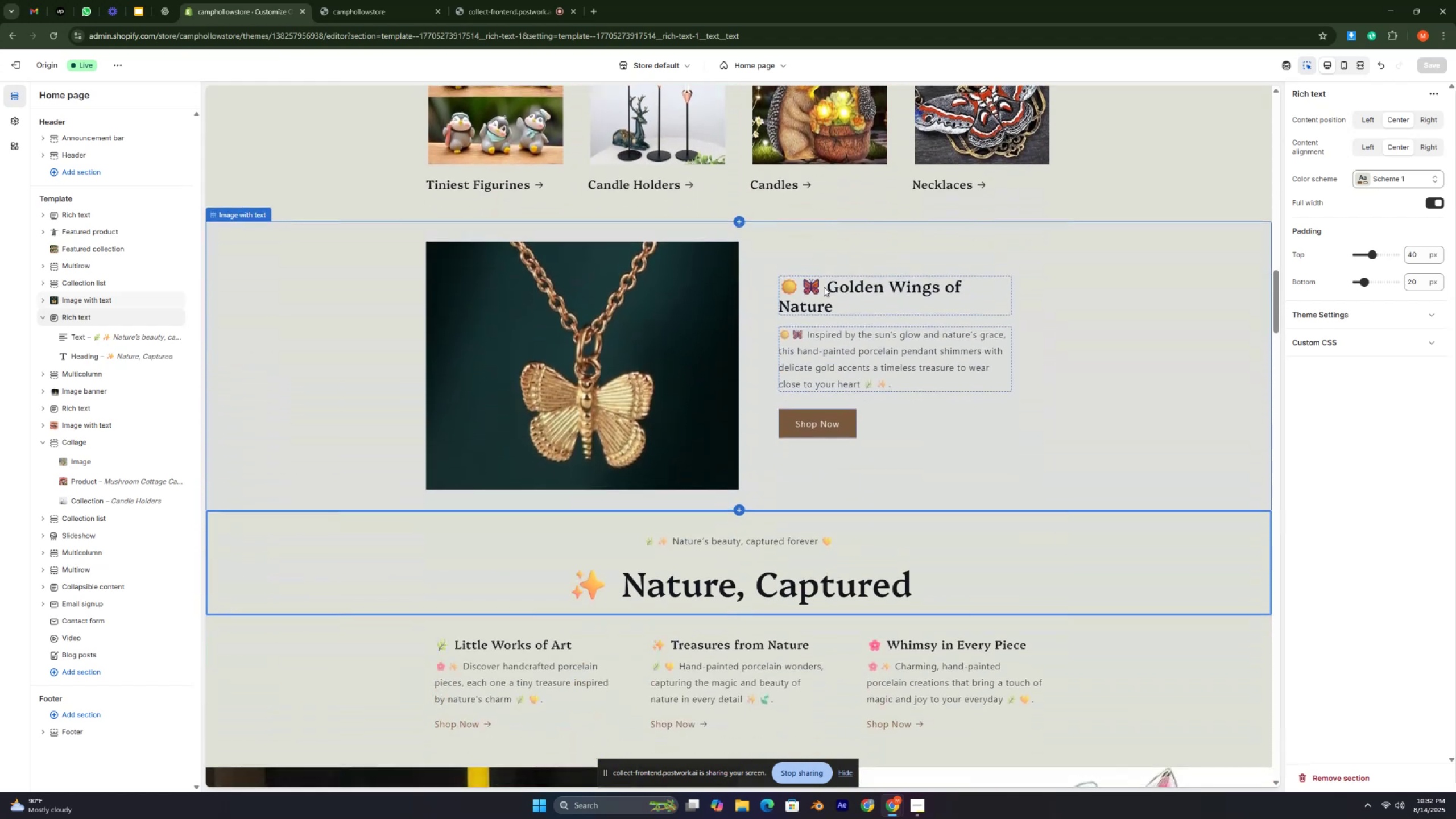 
key(Control+ControlLeft)
 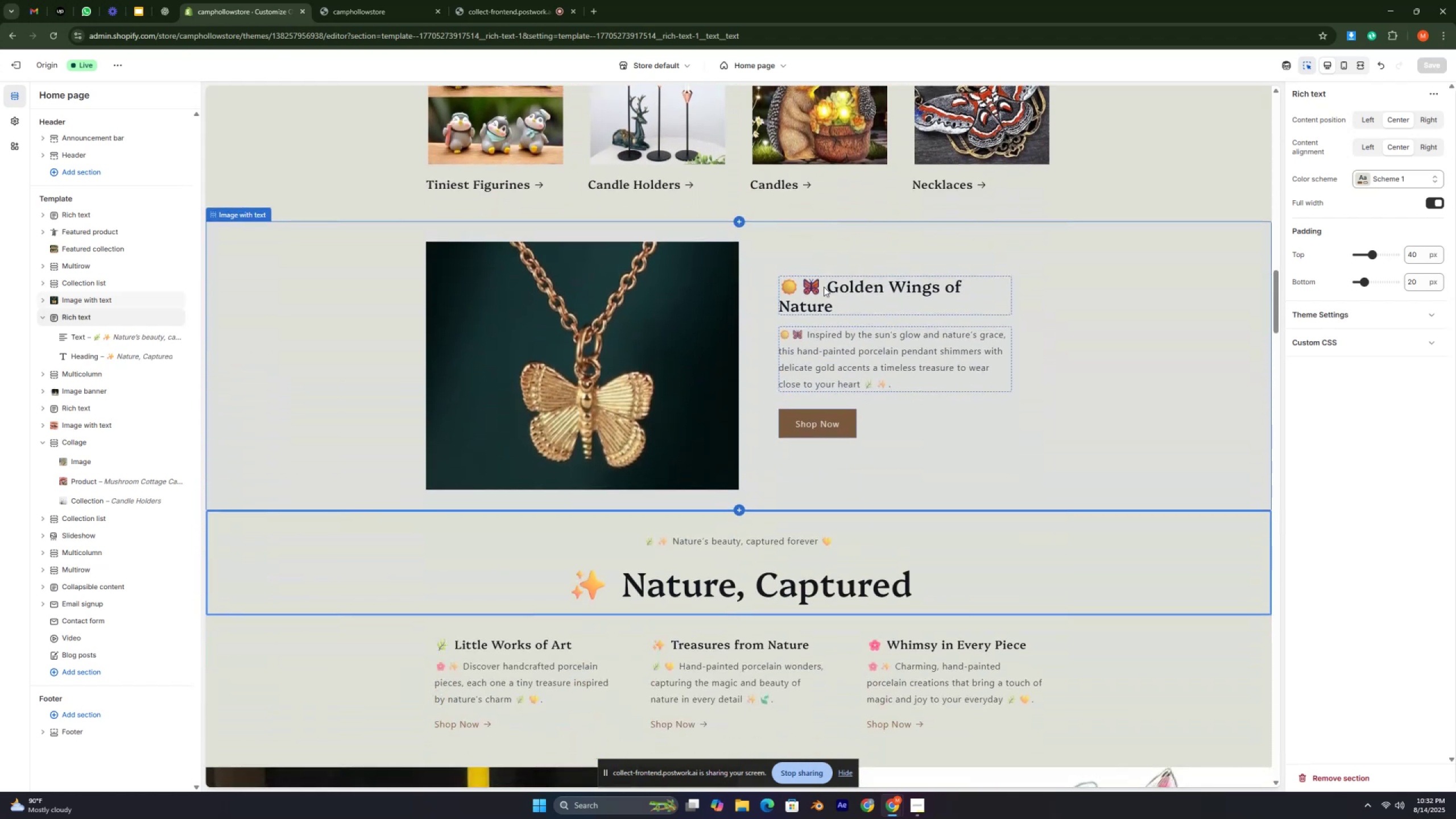 
key(Control+ControlLeft)
 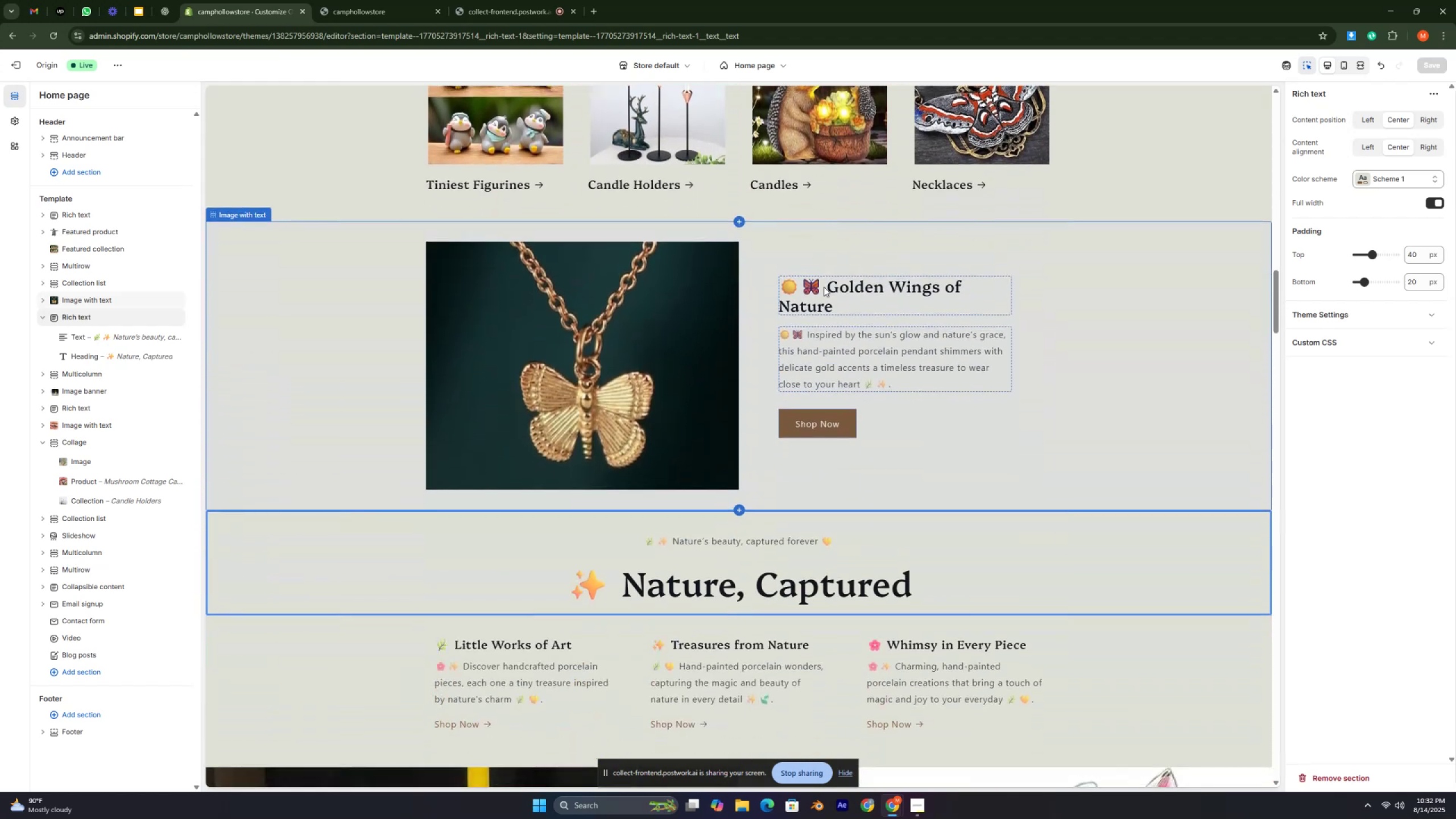 
key(Control+ControlLeft)
 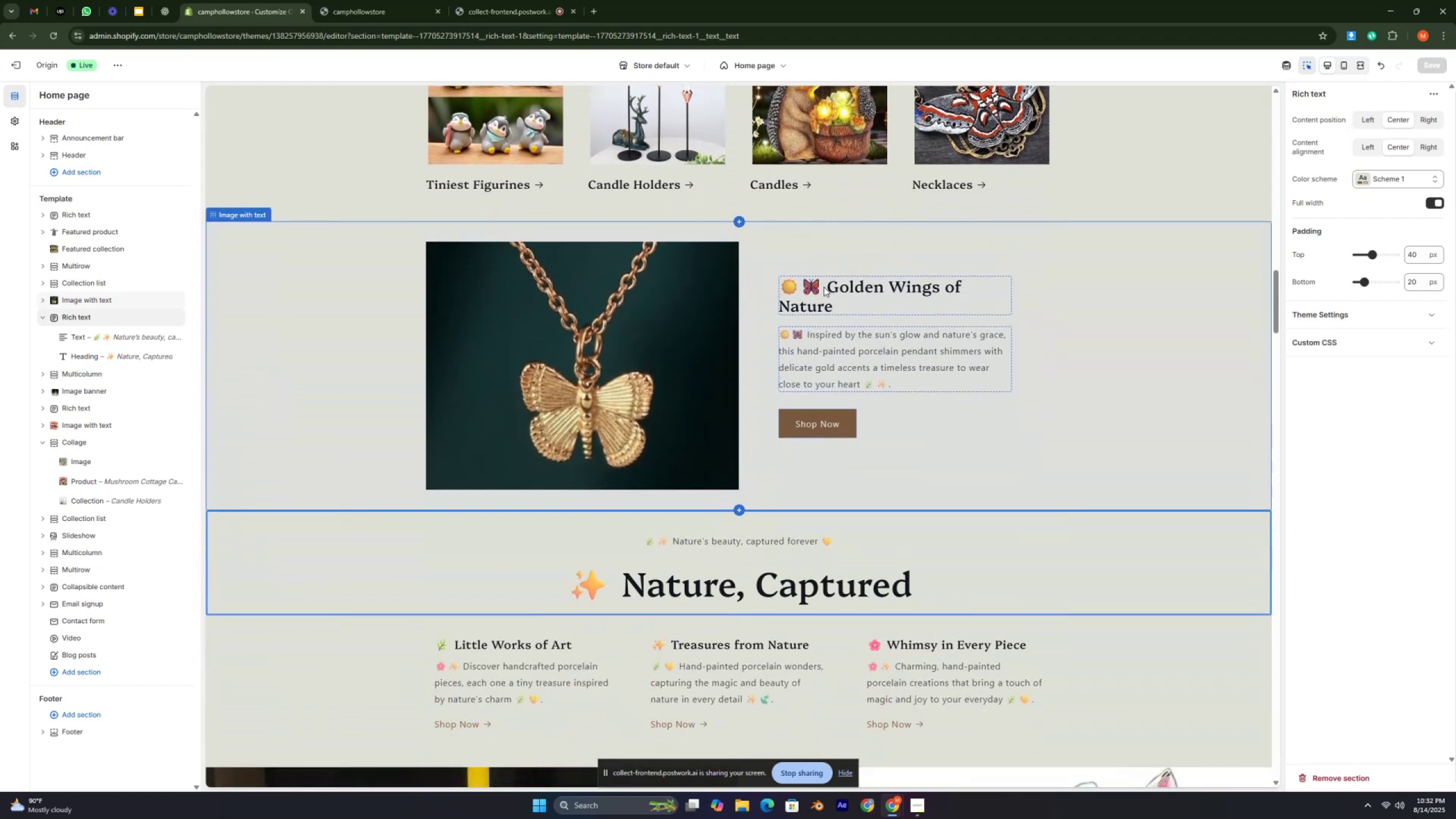 
key(Control+ControlLeft)
 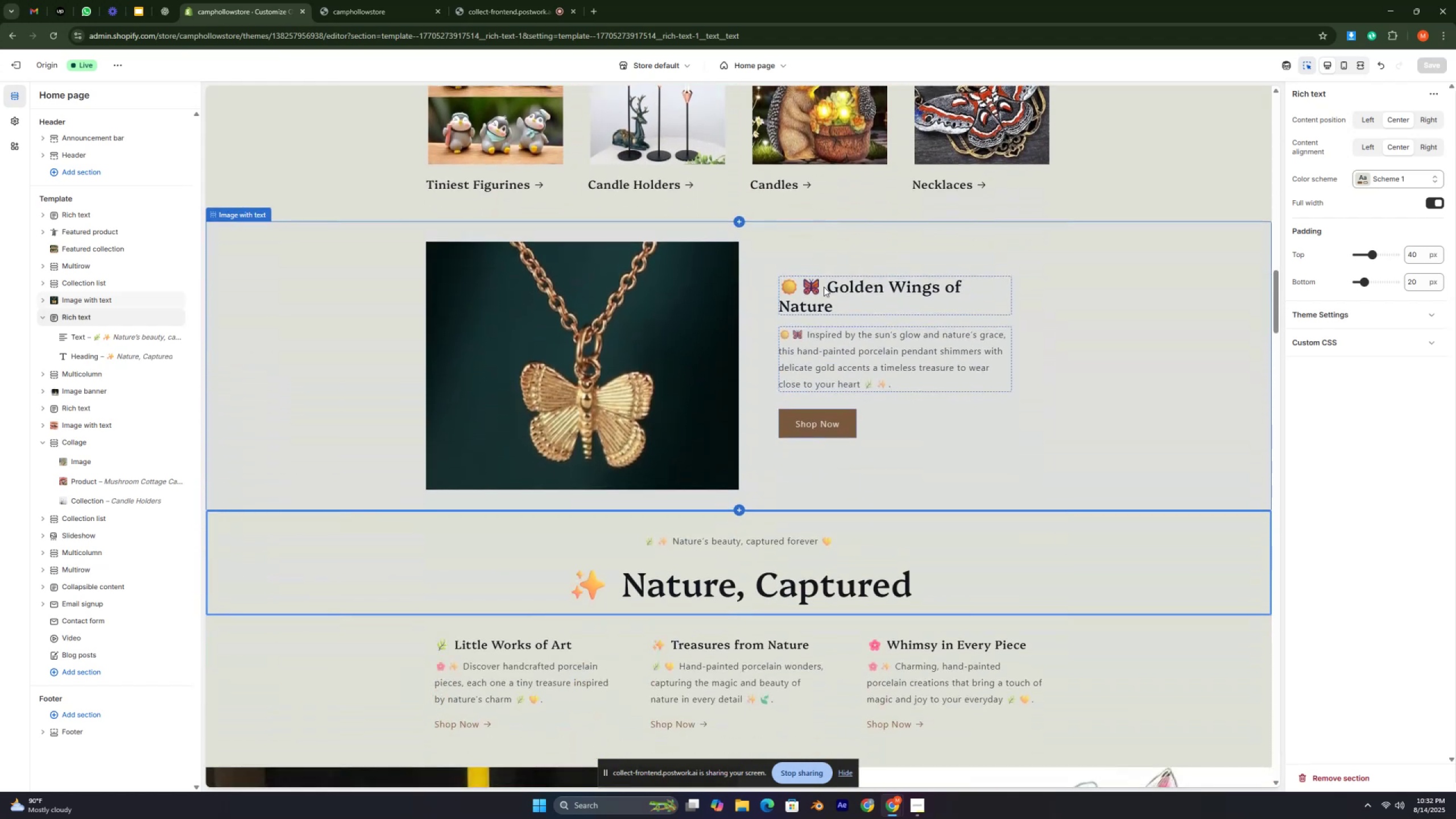 
key(Control+ControlLeft)
 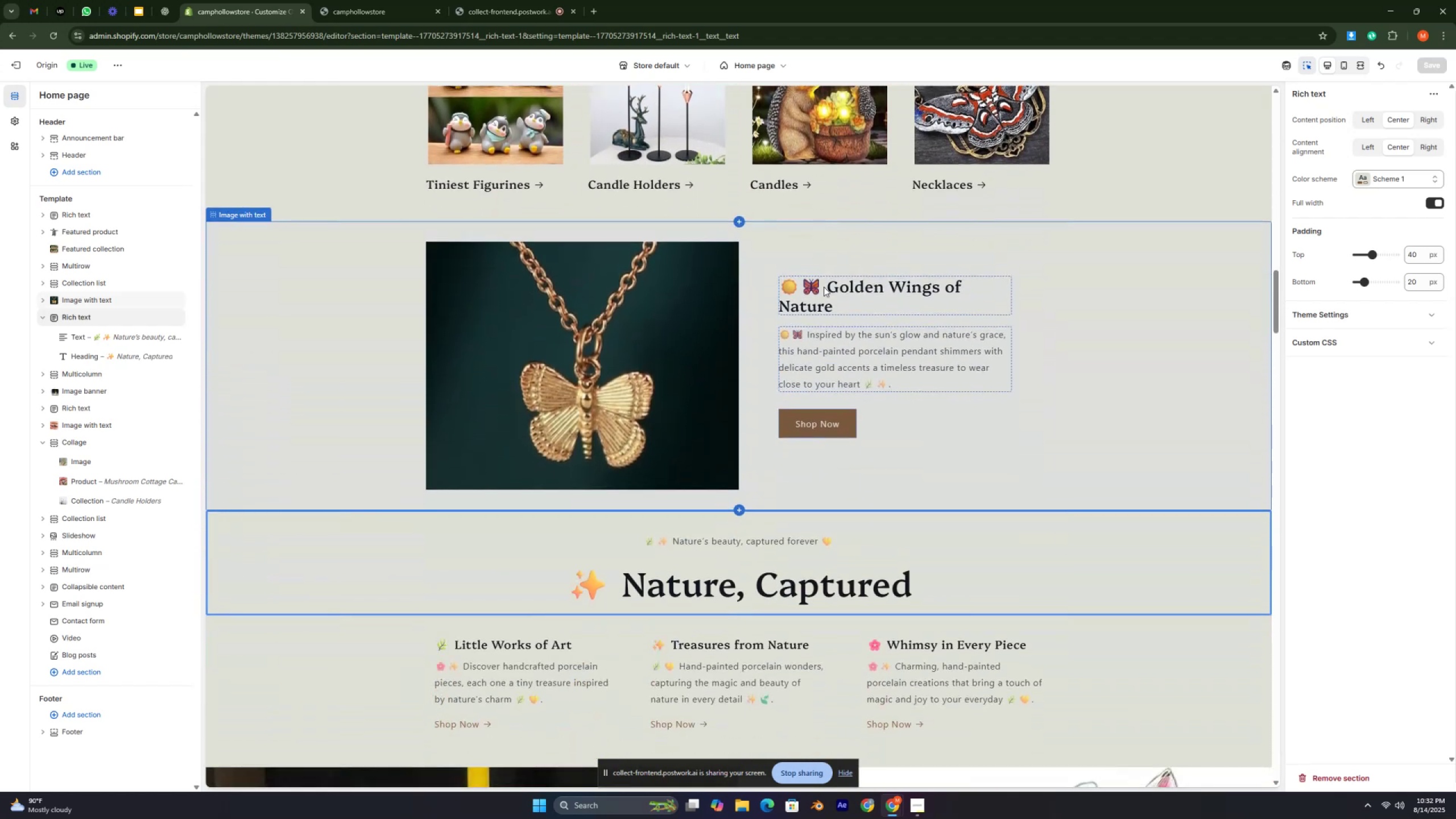 
key(Control+ControlLeft)
 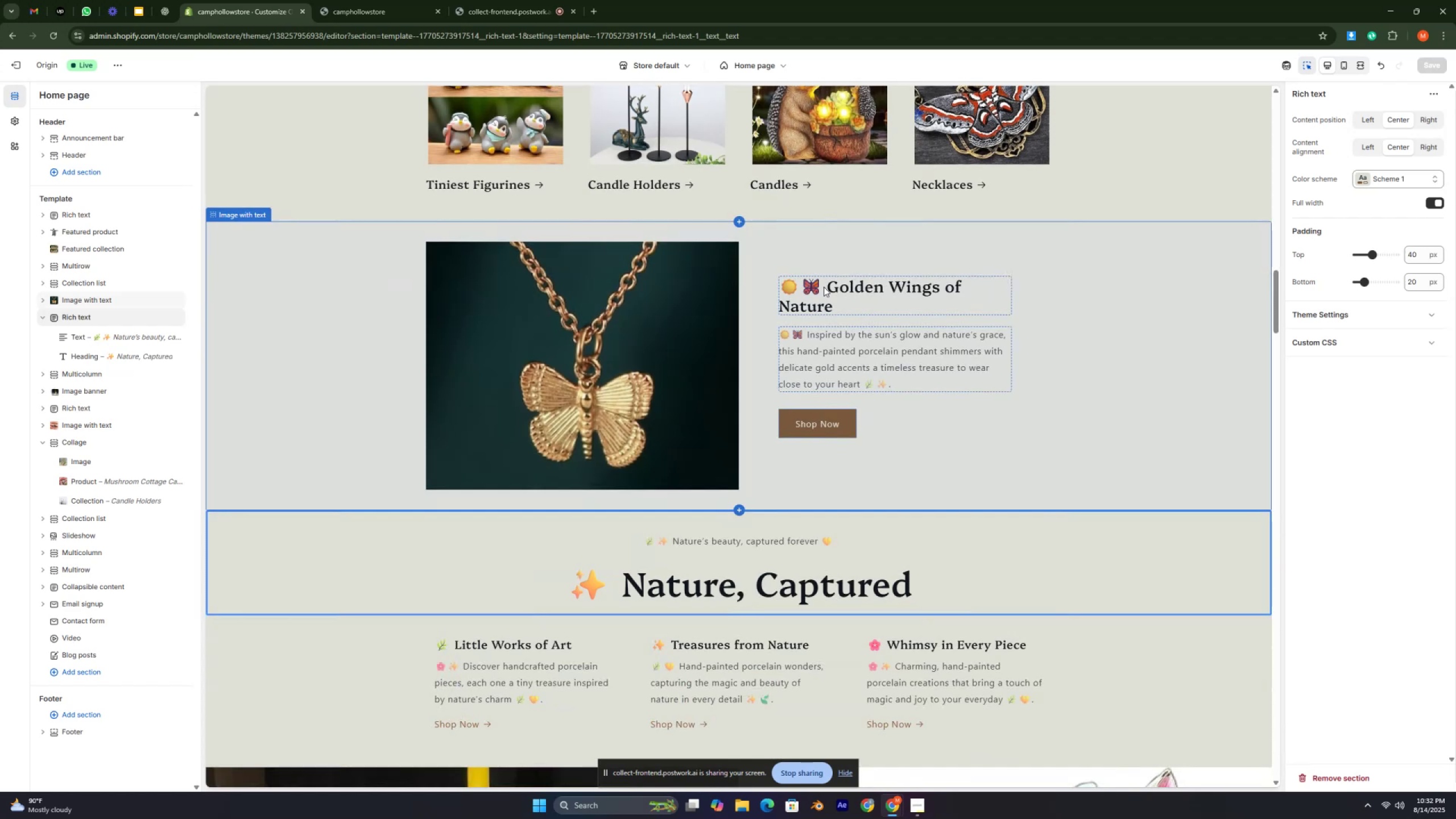 
key(Control+ControlLeft)
 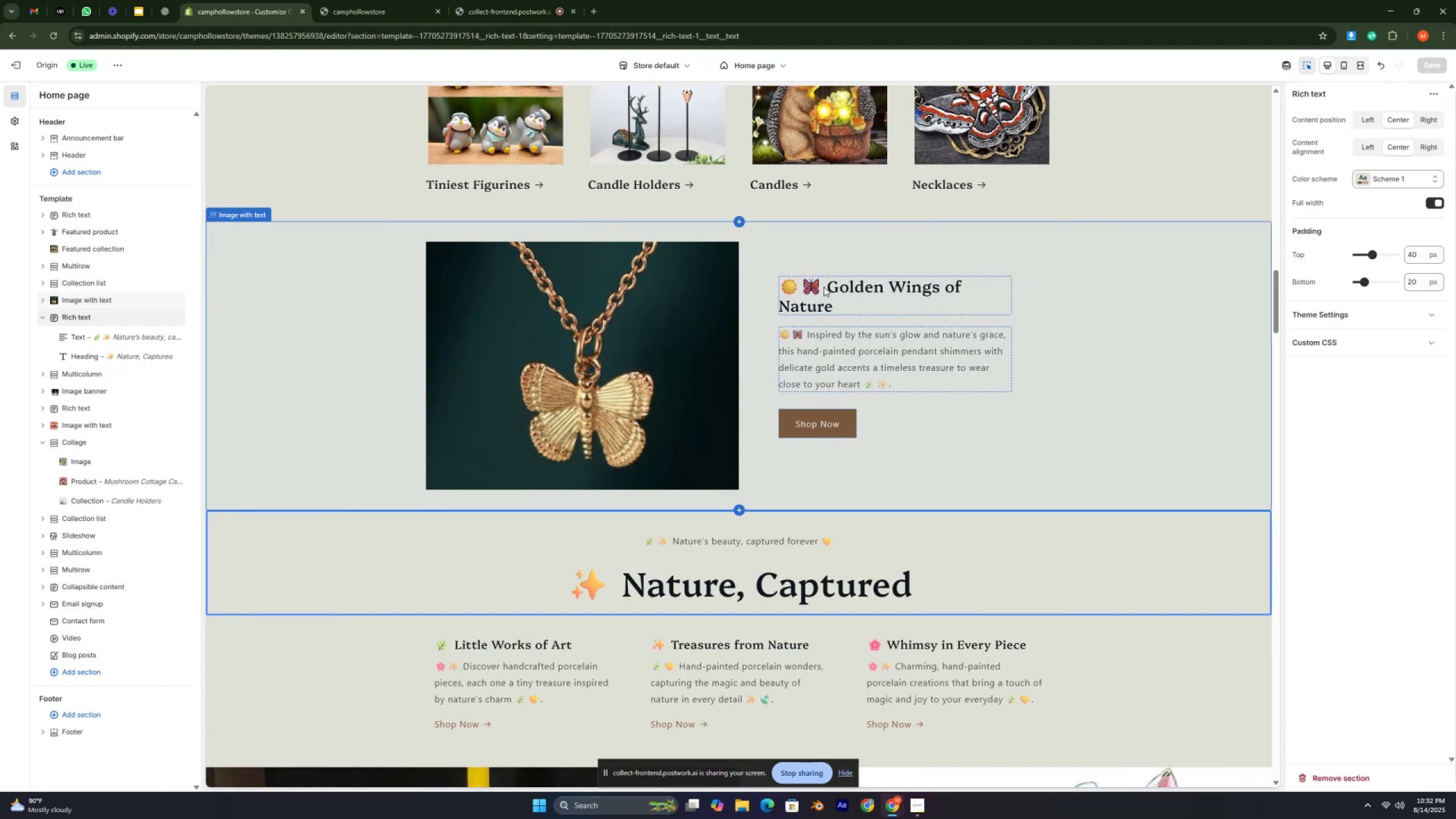 
wait(22.88)
 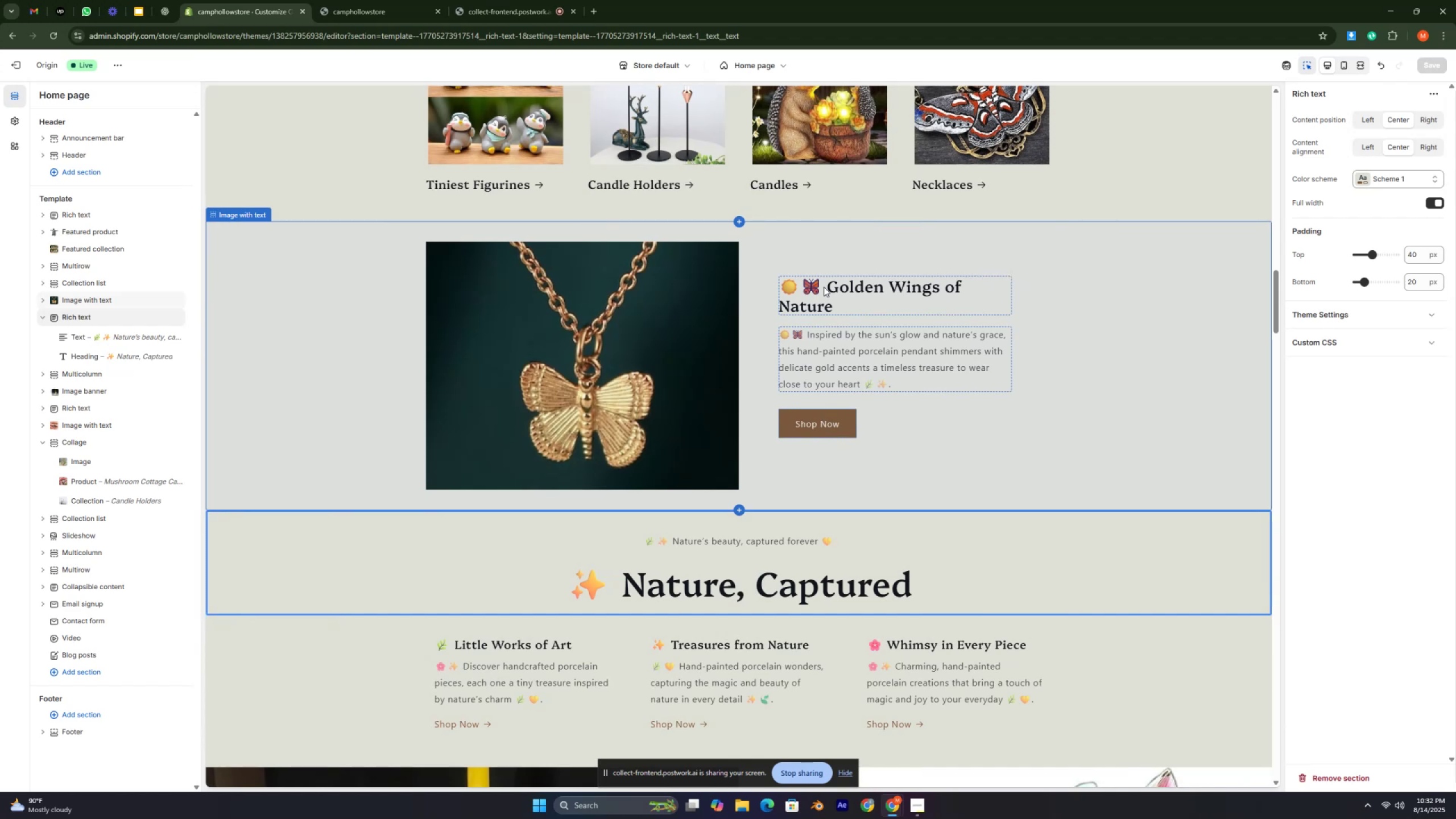 
key(Enter)
 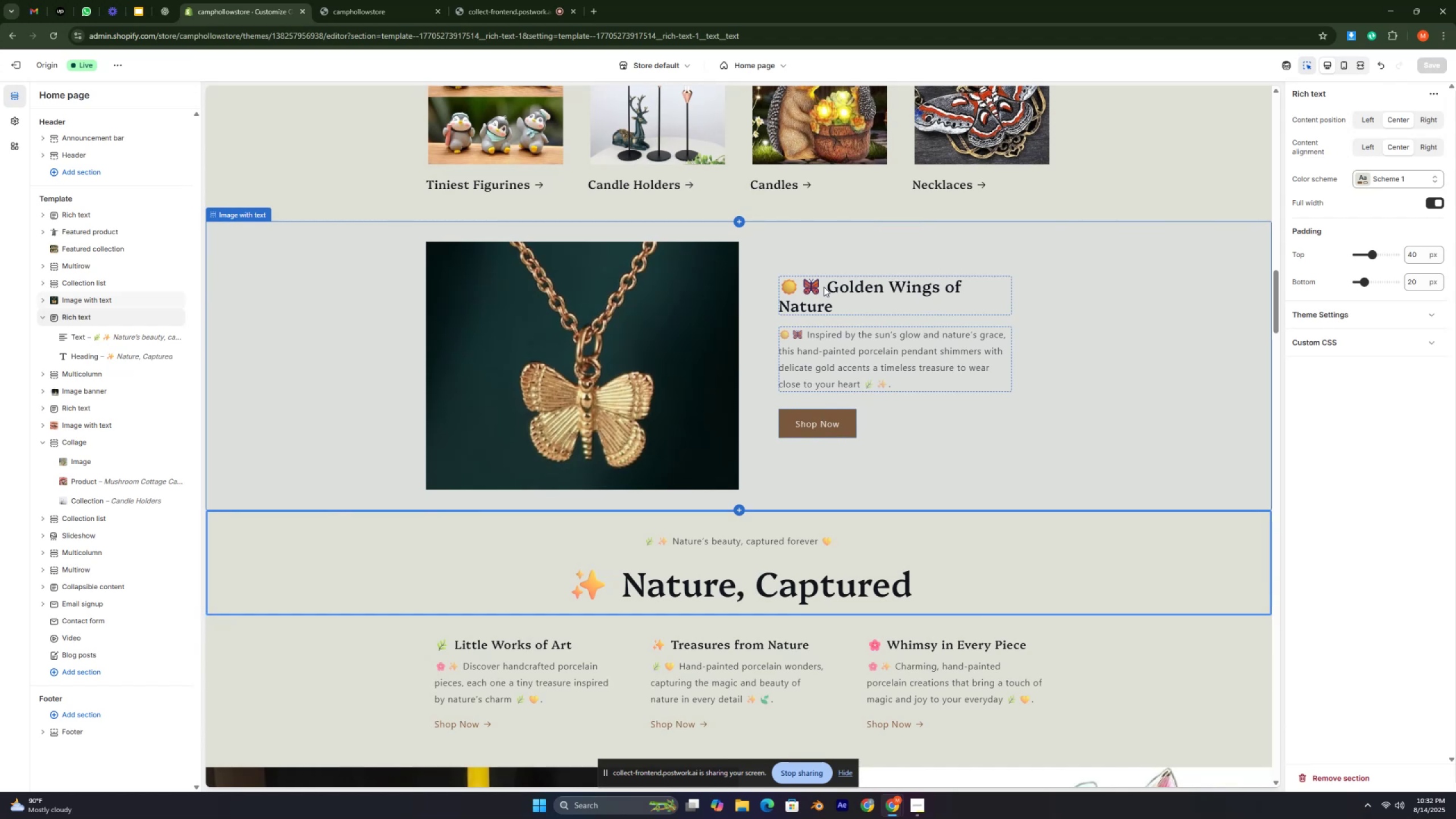 
key(Enter)
 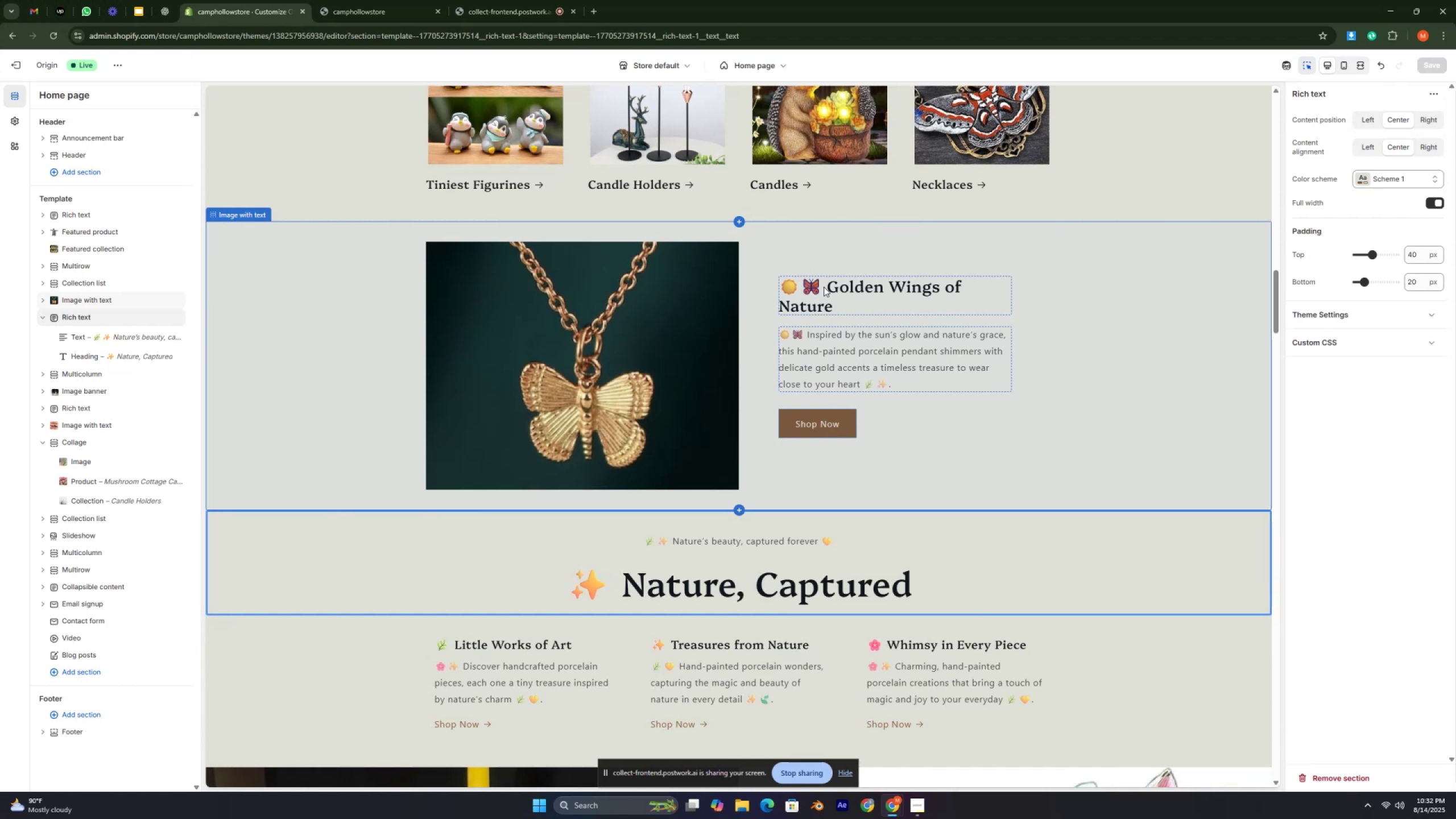 
key(Enter)
 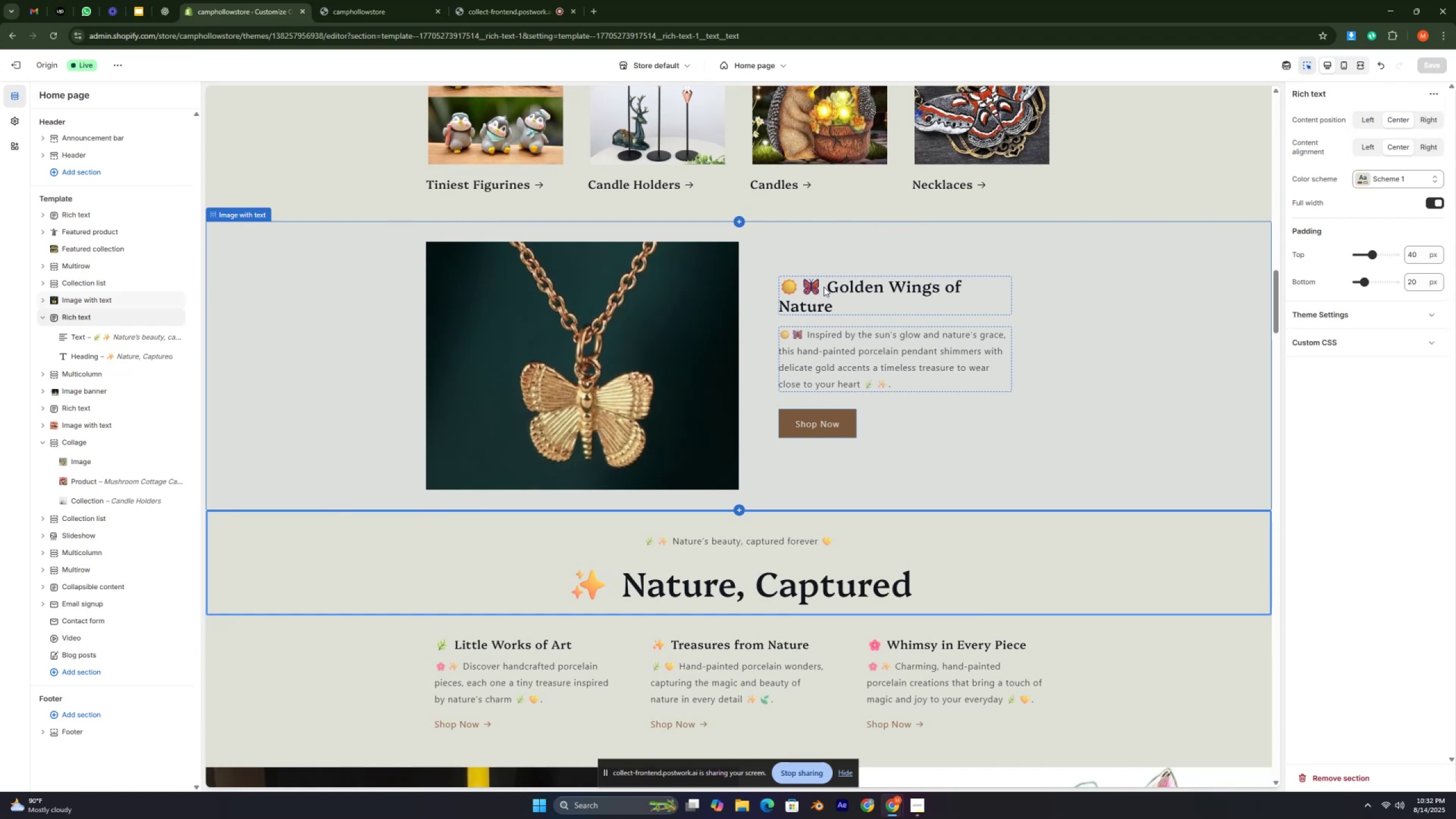 
key(Enter)
 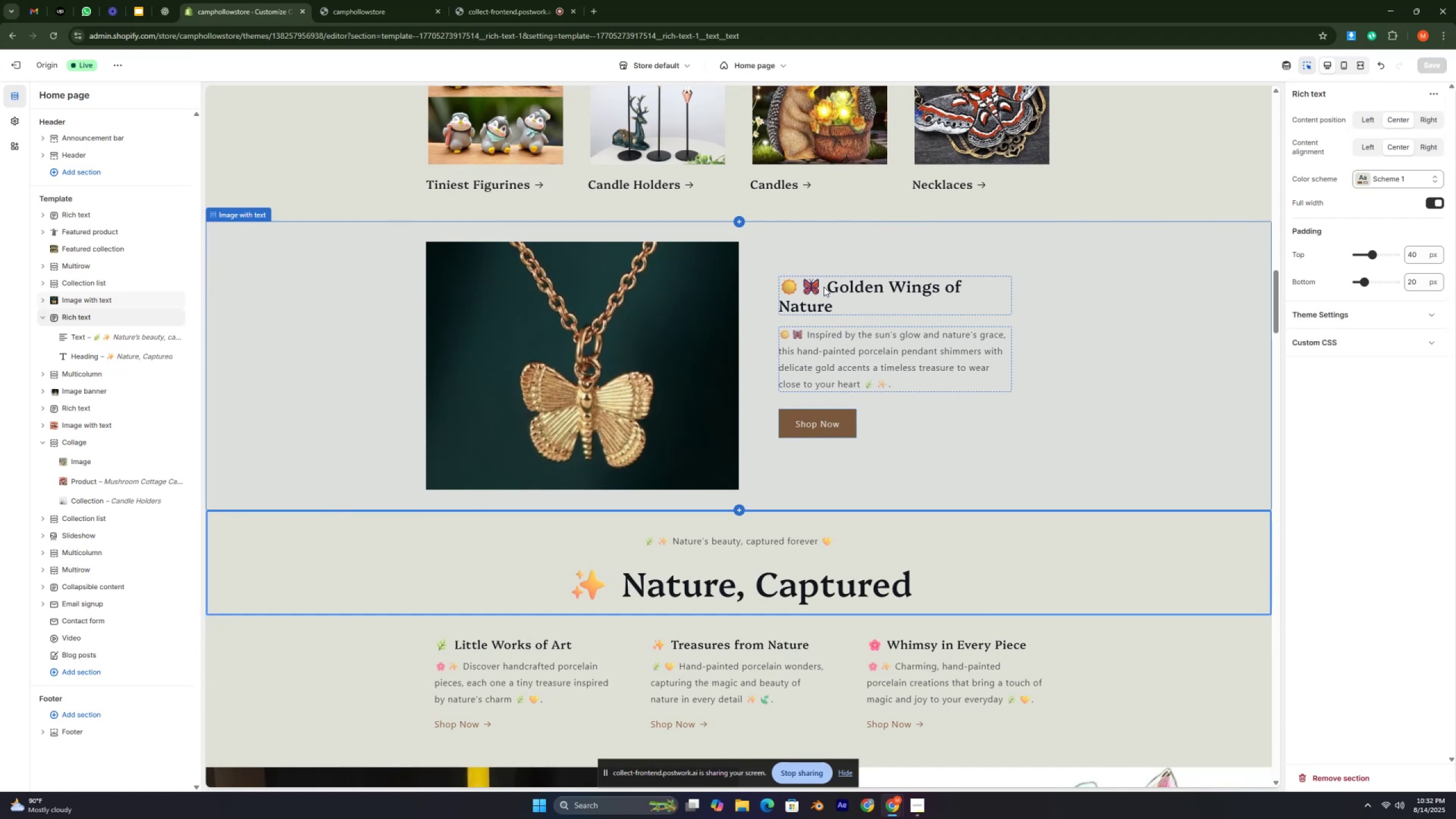 
key(Enter)
 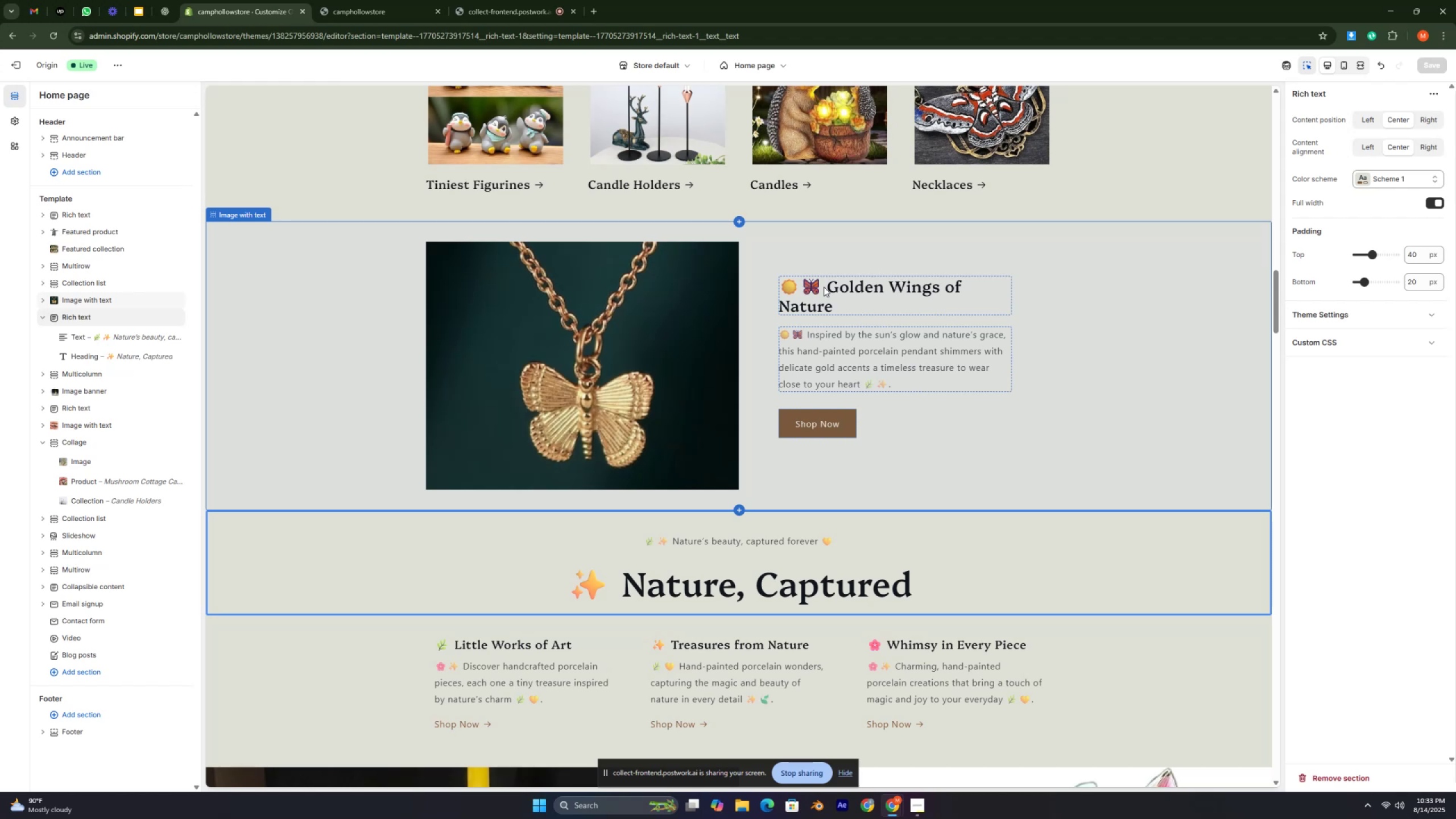 
wait(38.25)
 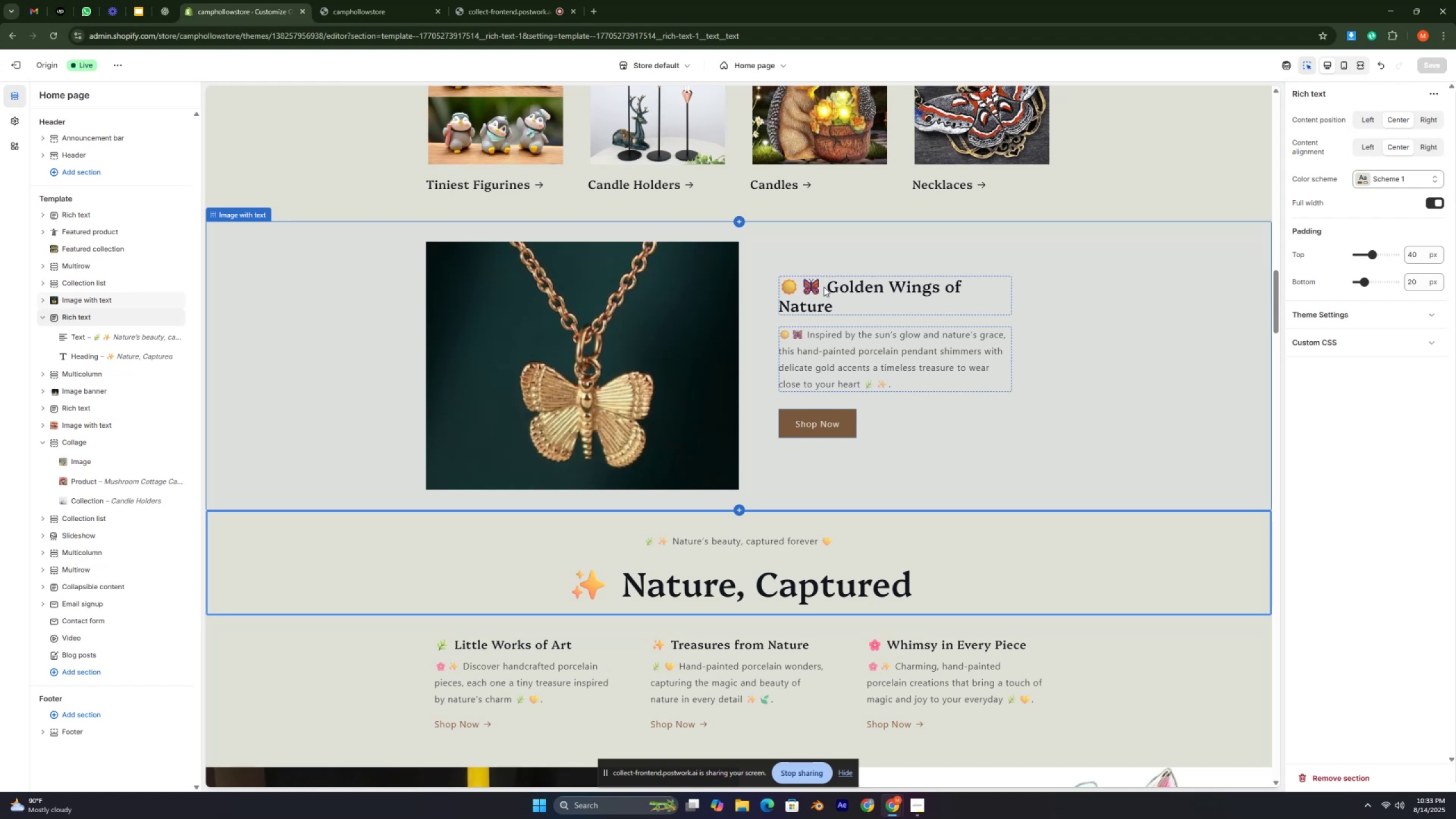 
key(Control+ControlLeft)
 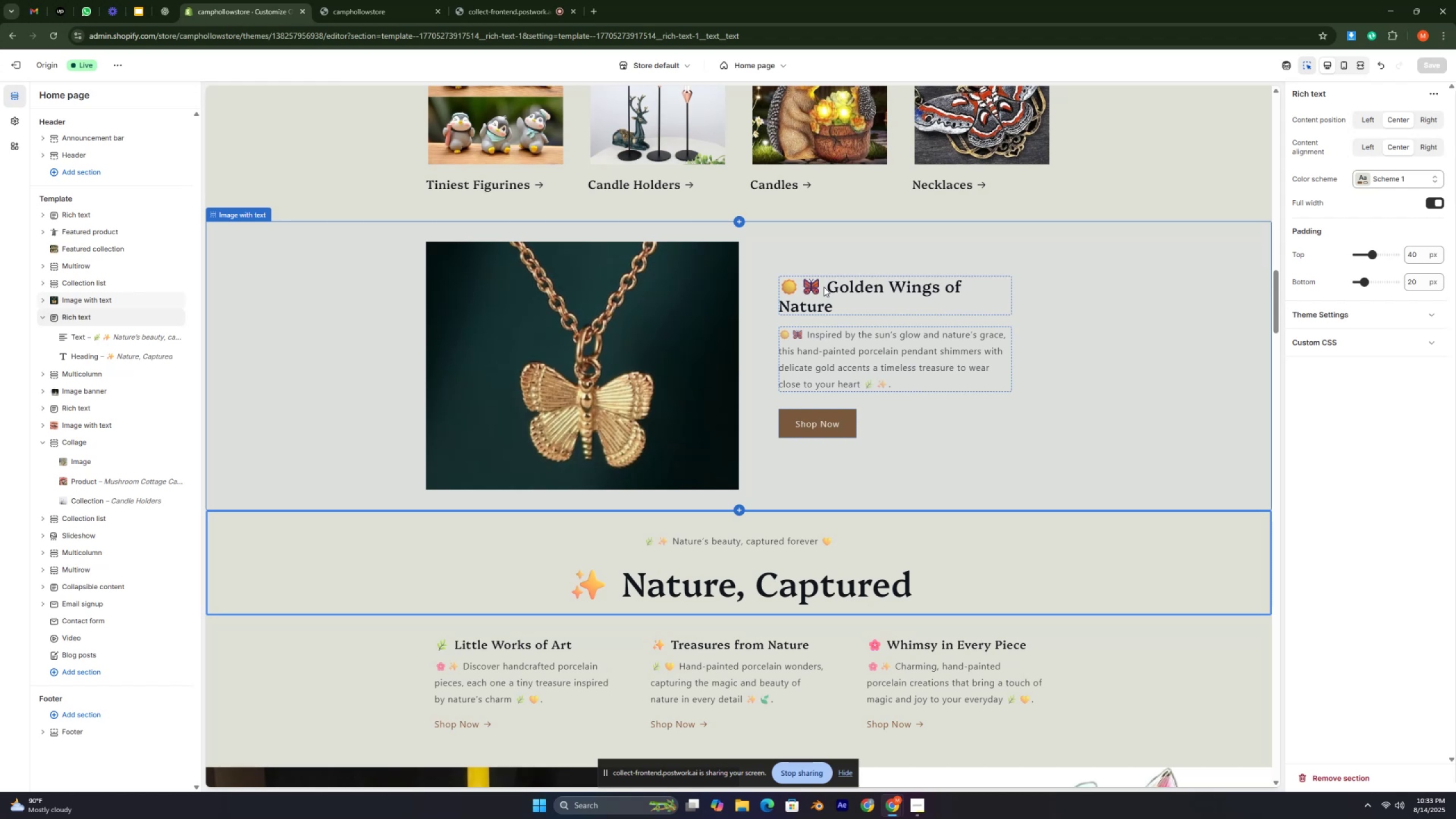 
key(Control+ControlLeft)
 